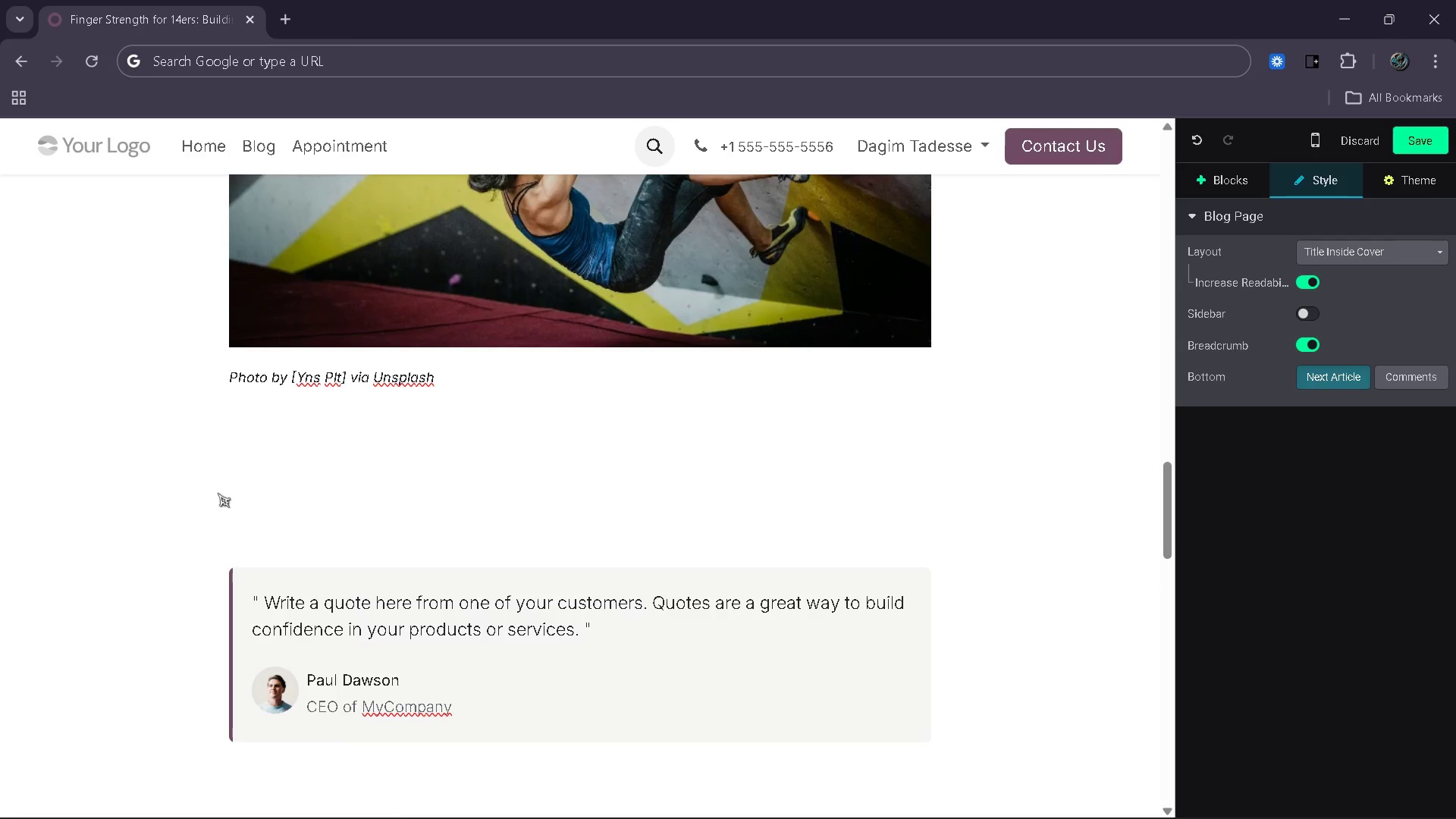 
key(ArrowDown)
 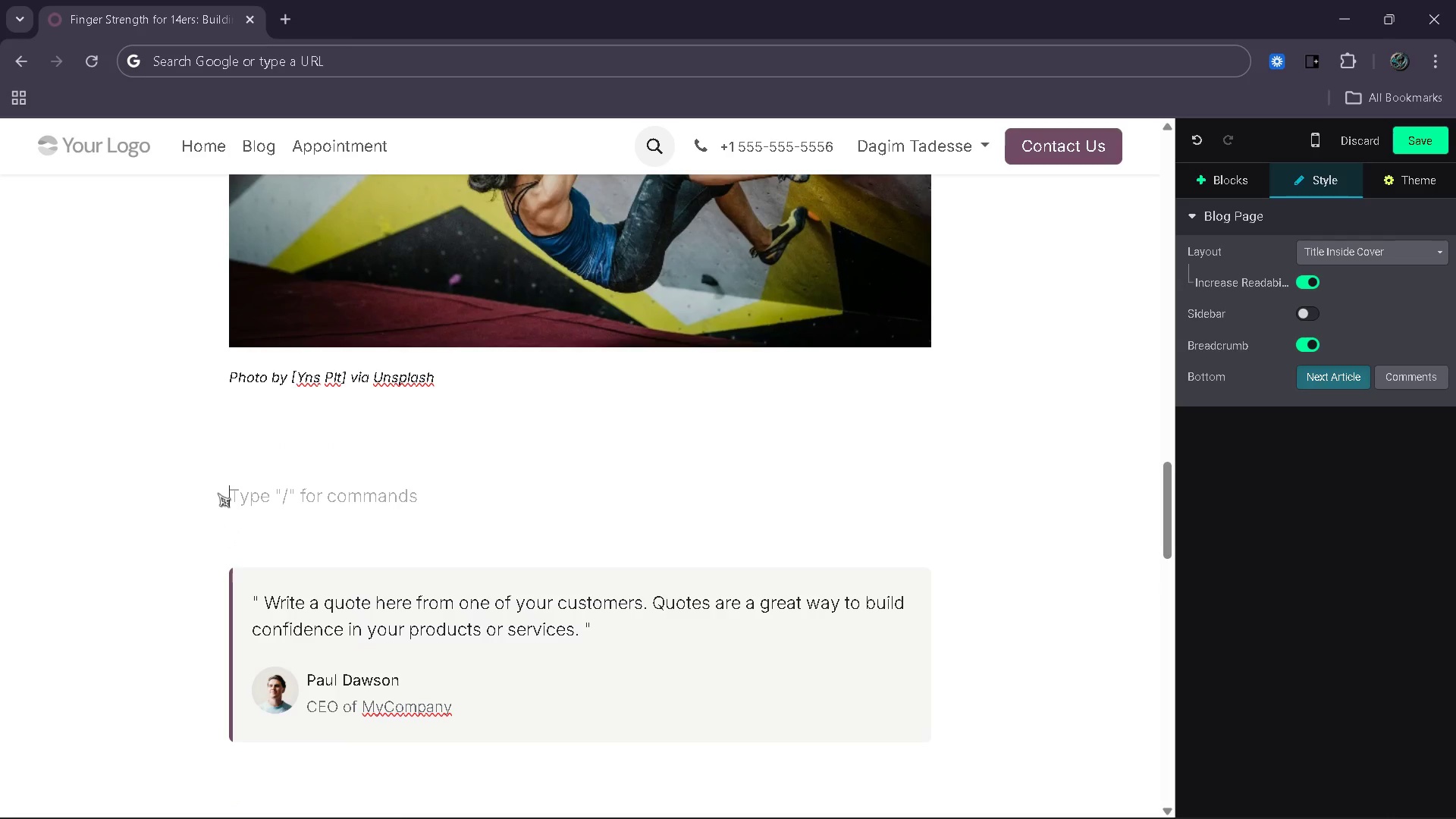 
type(Training Methods That Build Real Strent)
key(Backspace)
type(gth)
 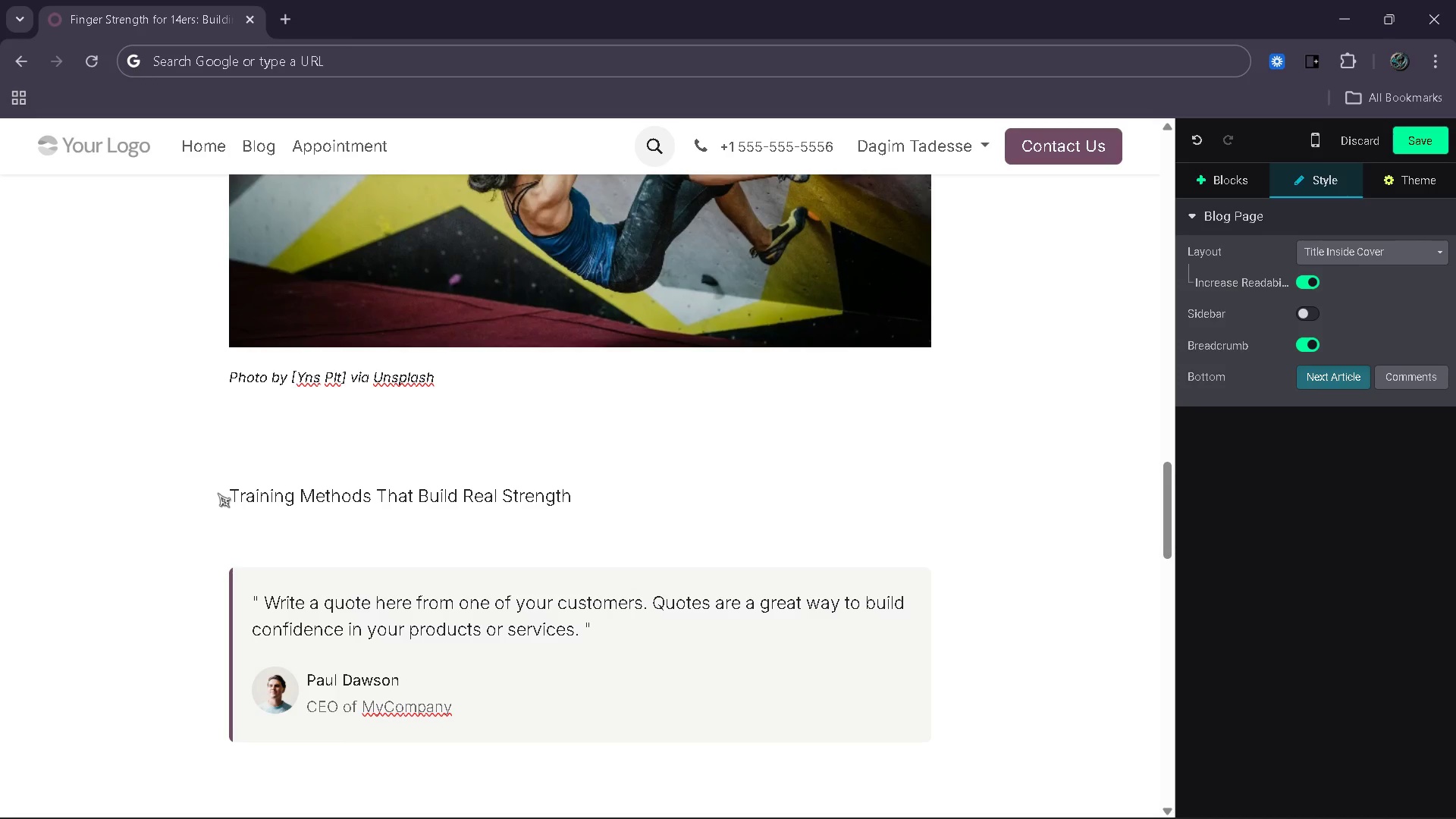 
left_click_drag(start_coordinate=[616, 485], to_coordinate=[224, 486])
 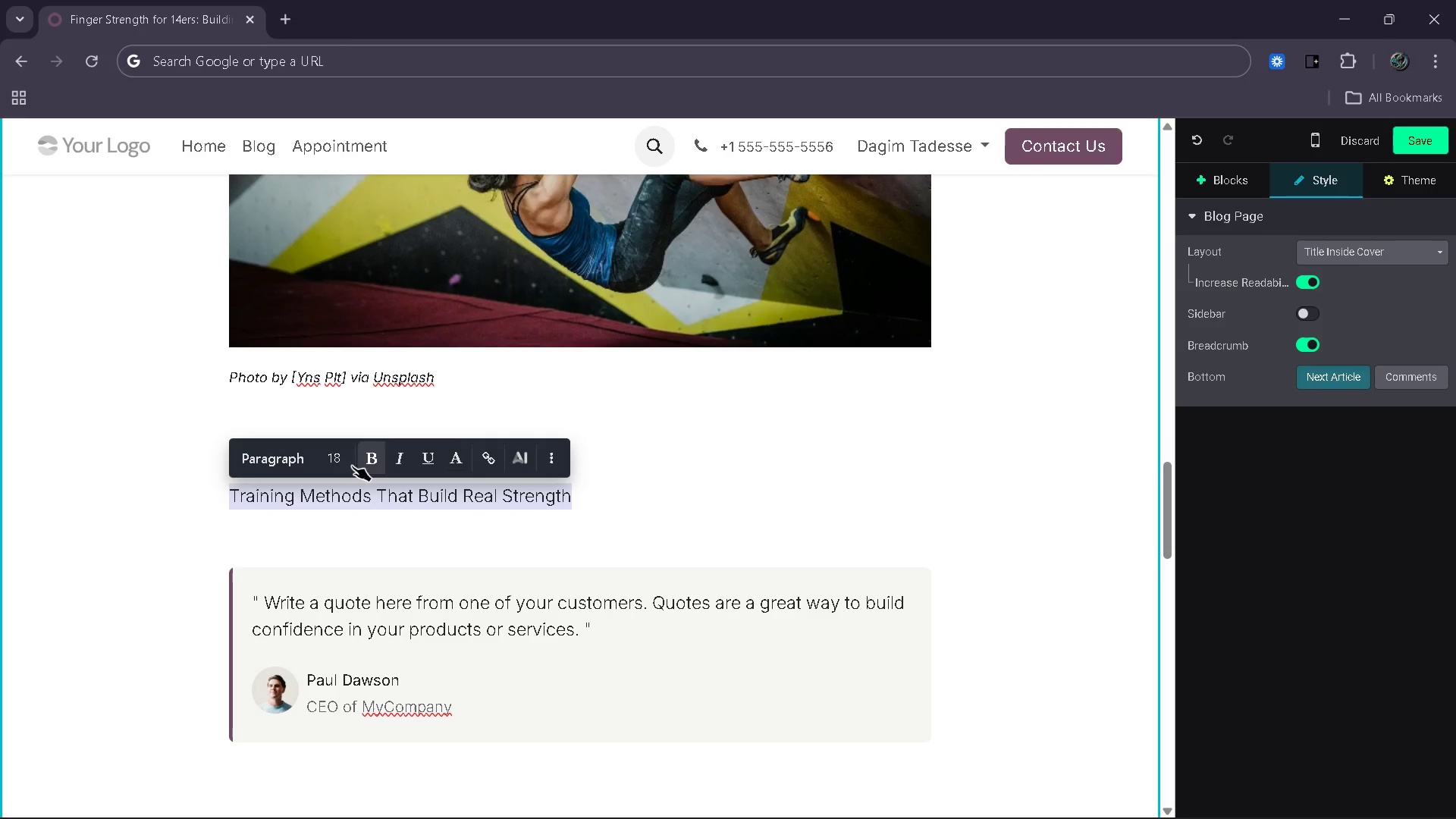 
left_click([295, 460])
 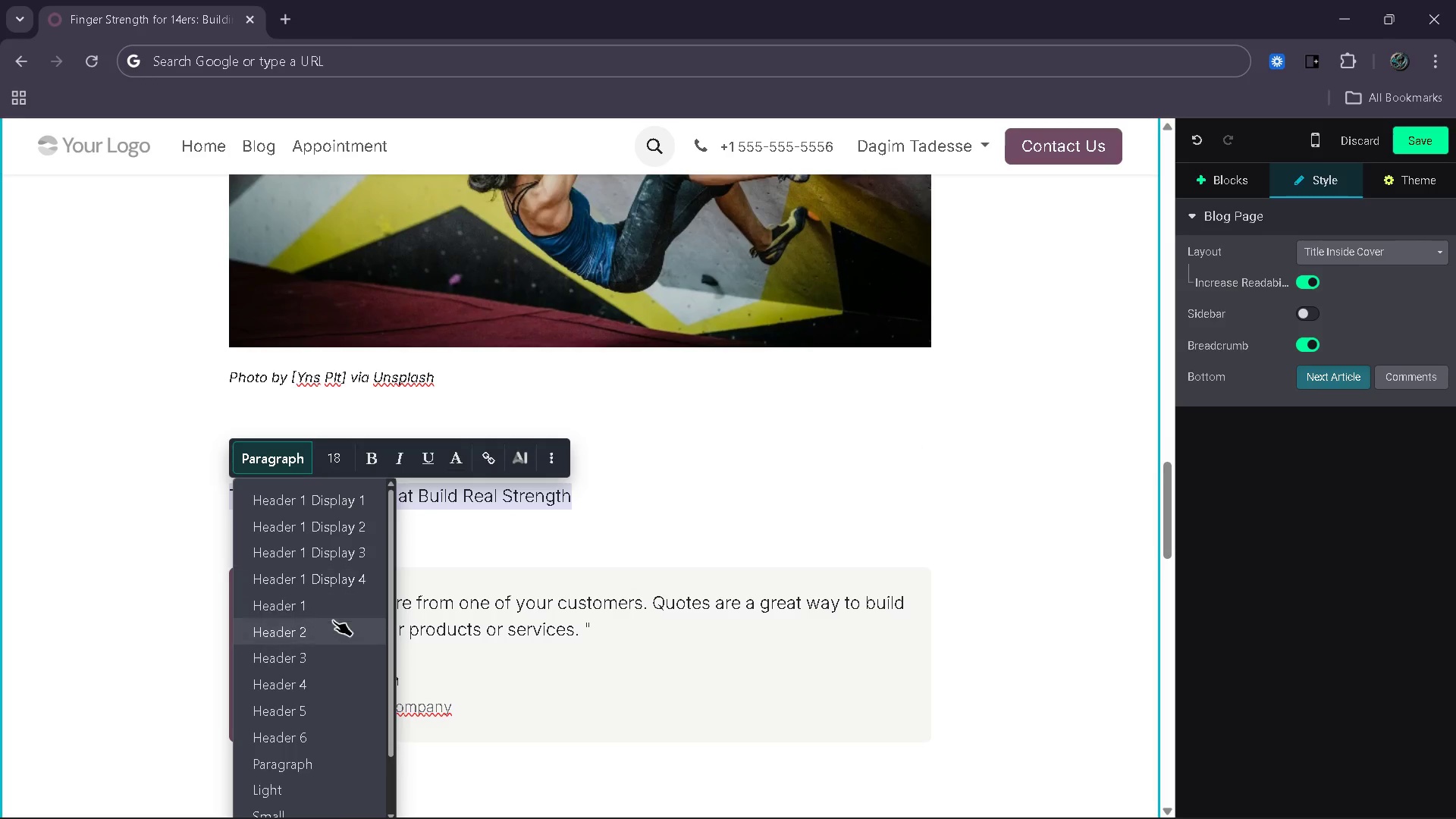 
left_click([333, 626])
 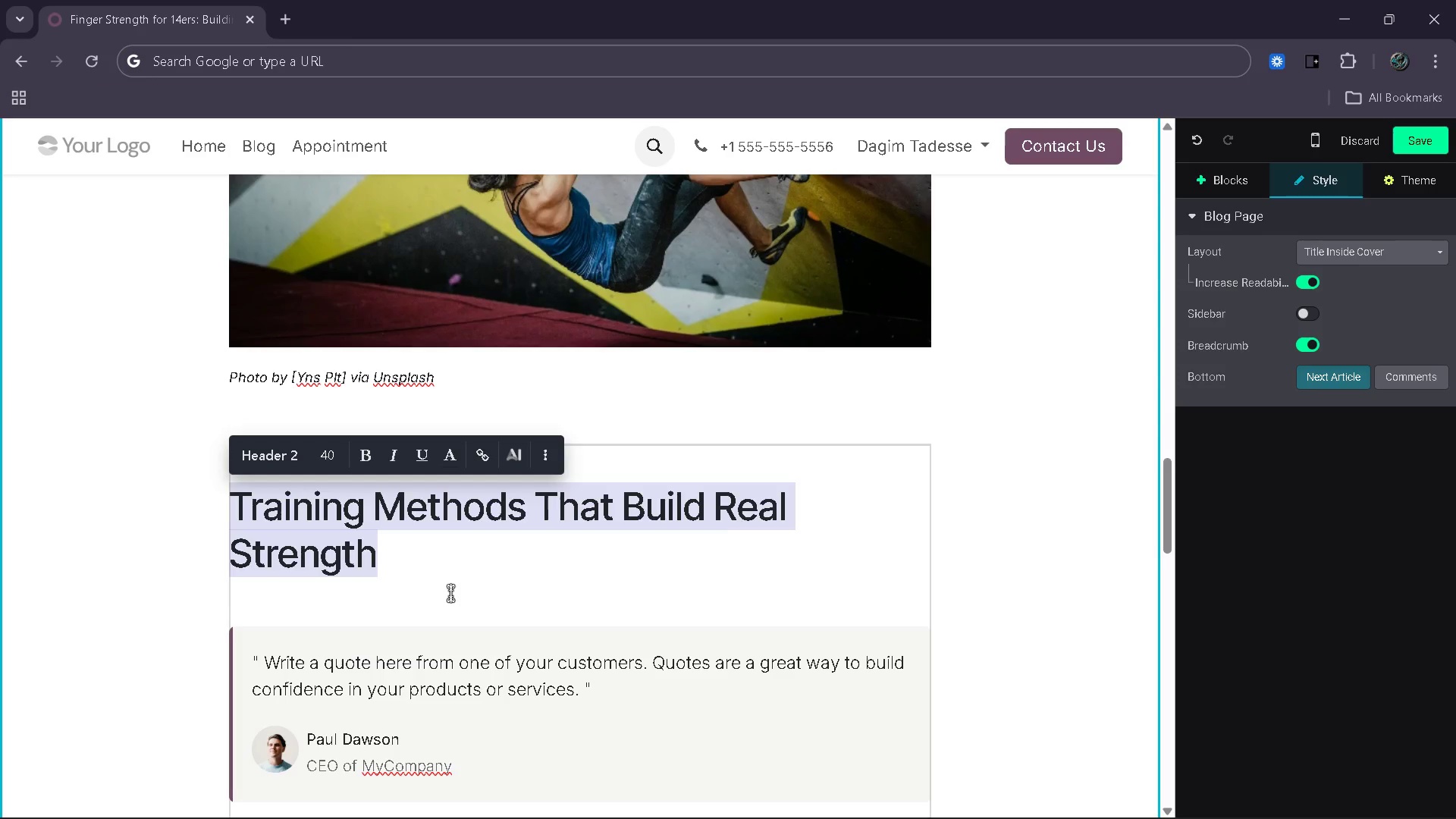 
left_click([466, 586])
 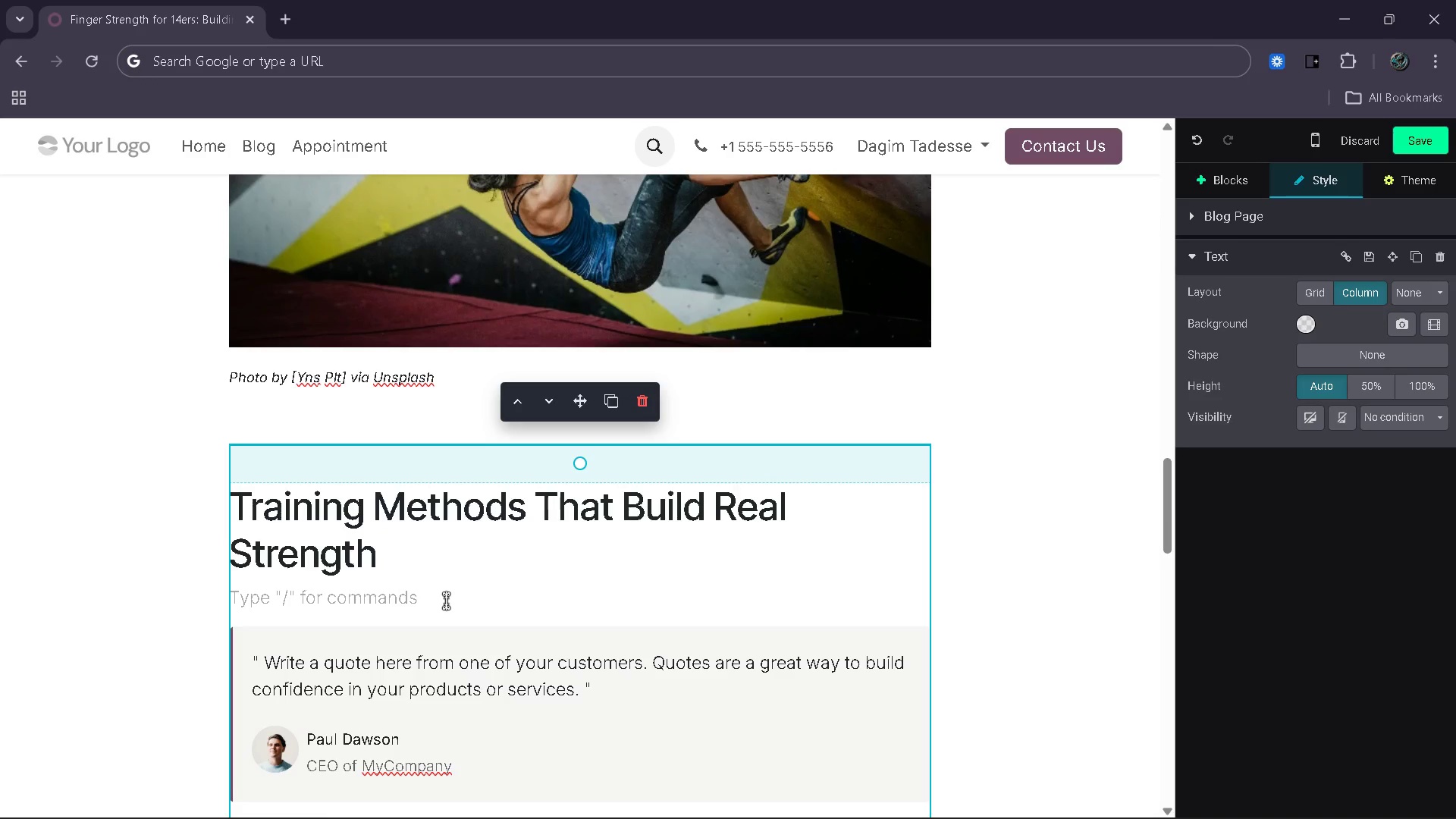 
type(Effective grip training focuses on progressive overload and controlled reper)
key(Backspace)
type(tition. Tools such as hangboards and )
 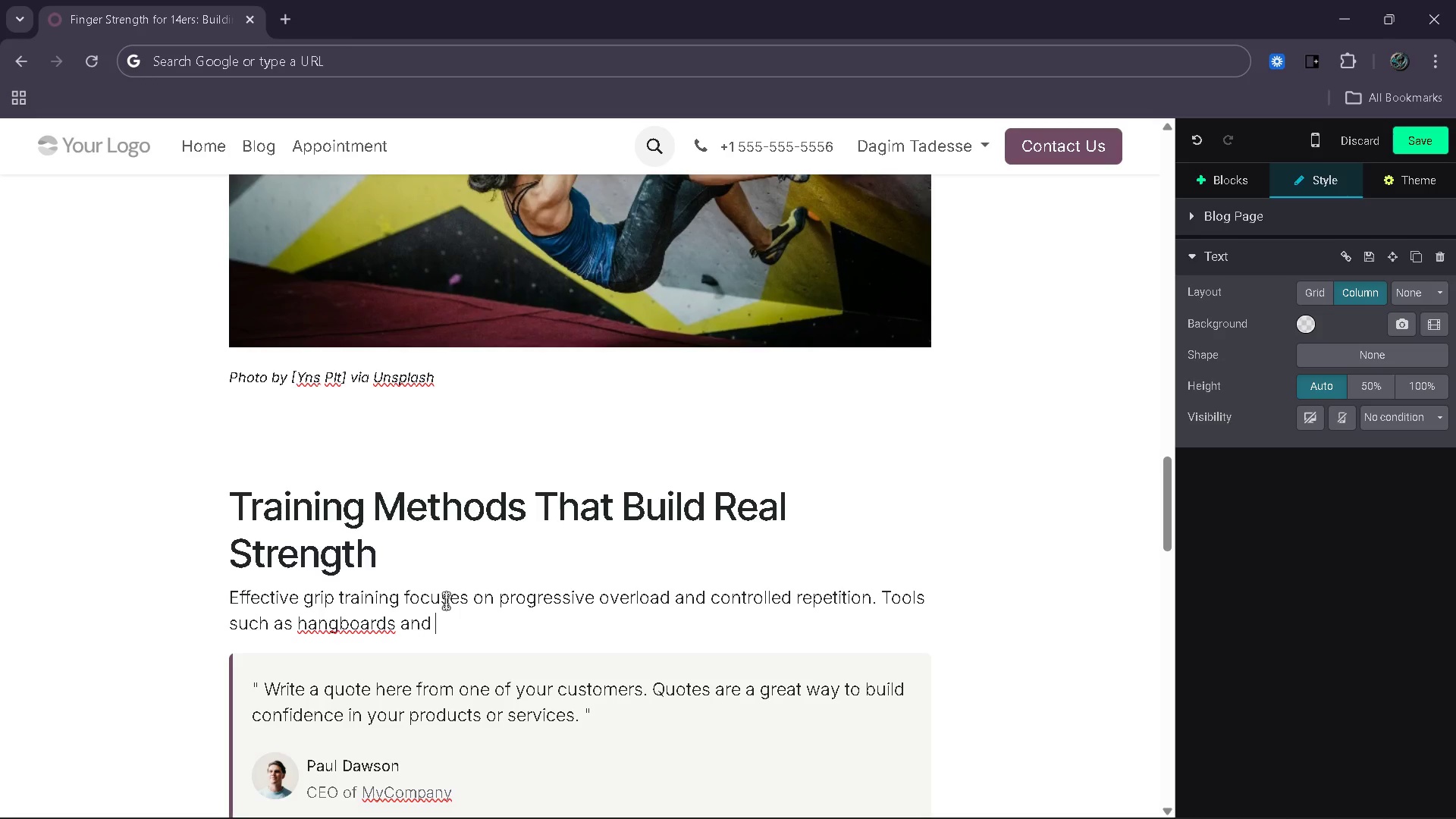 
left_click([336, 627])
 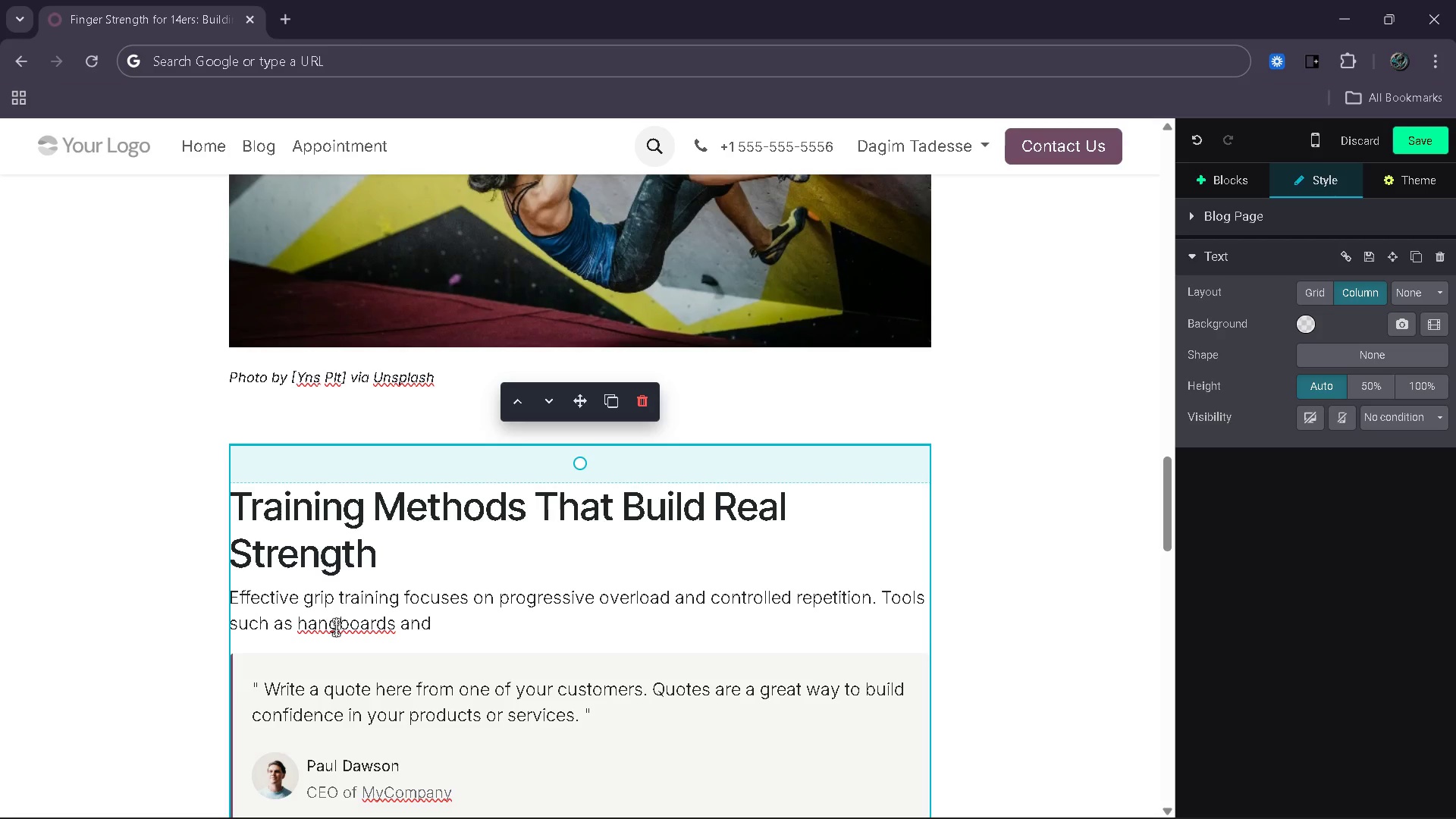 
key(Minus)
 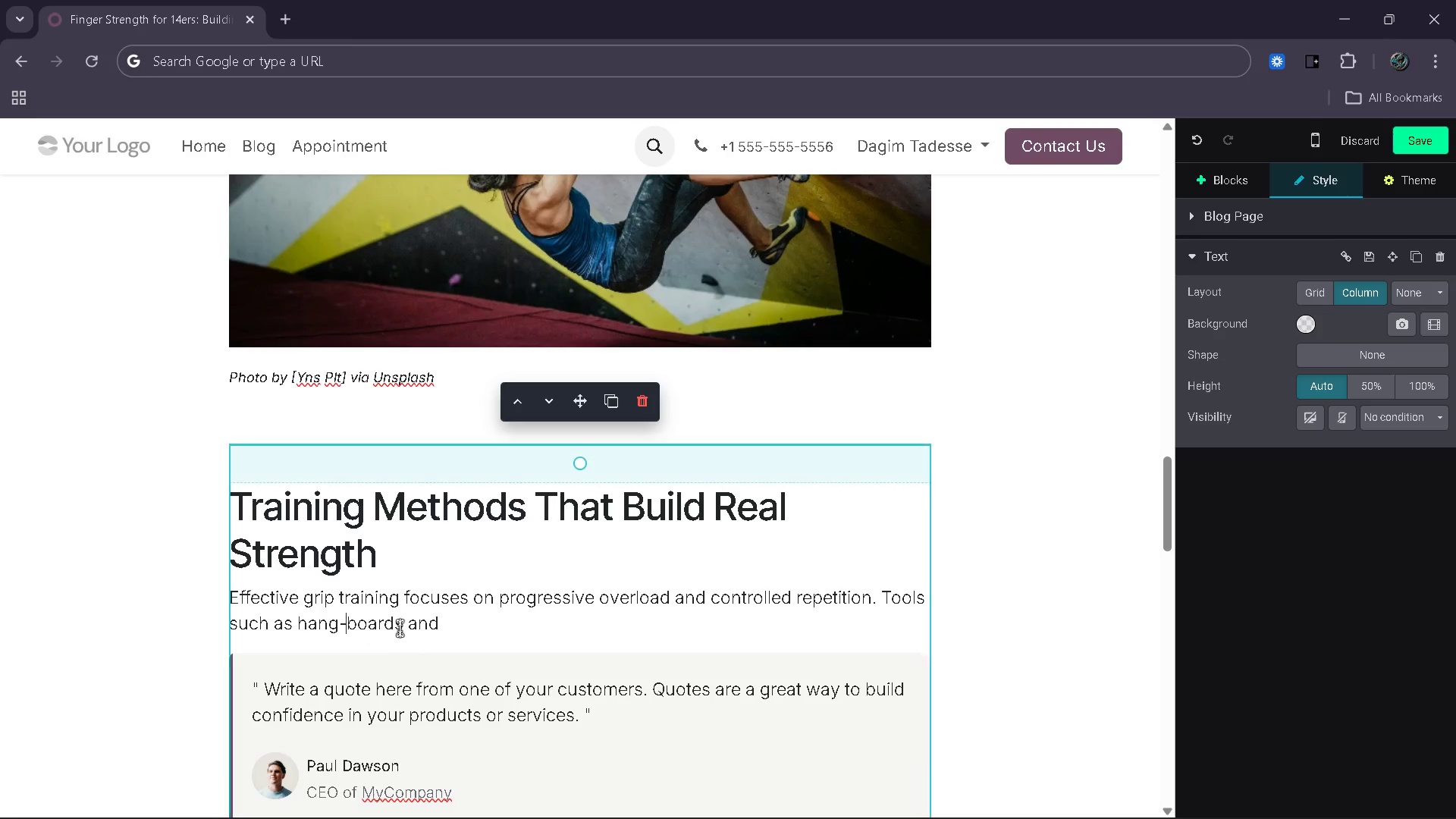 
left_click([458, 620])
 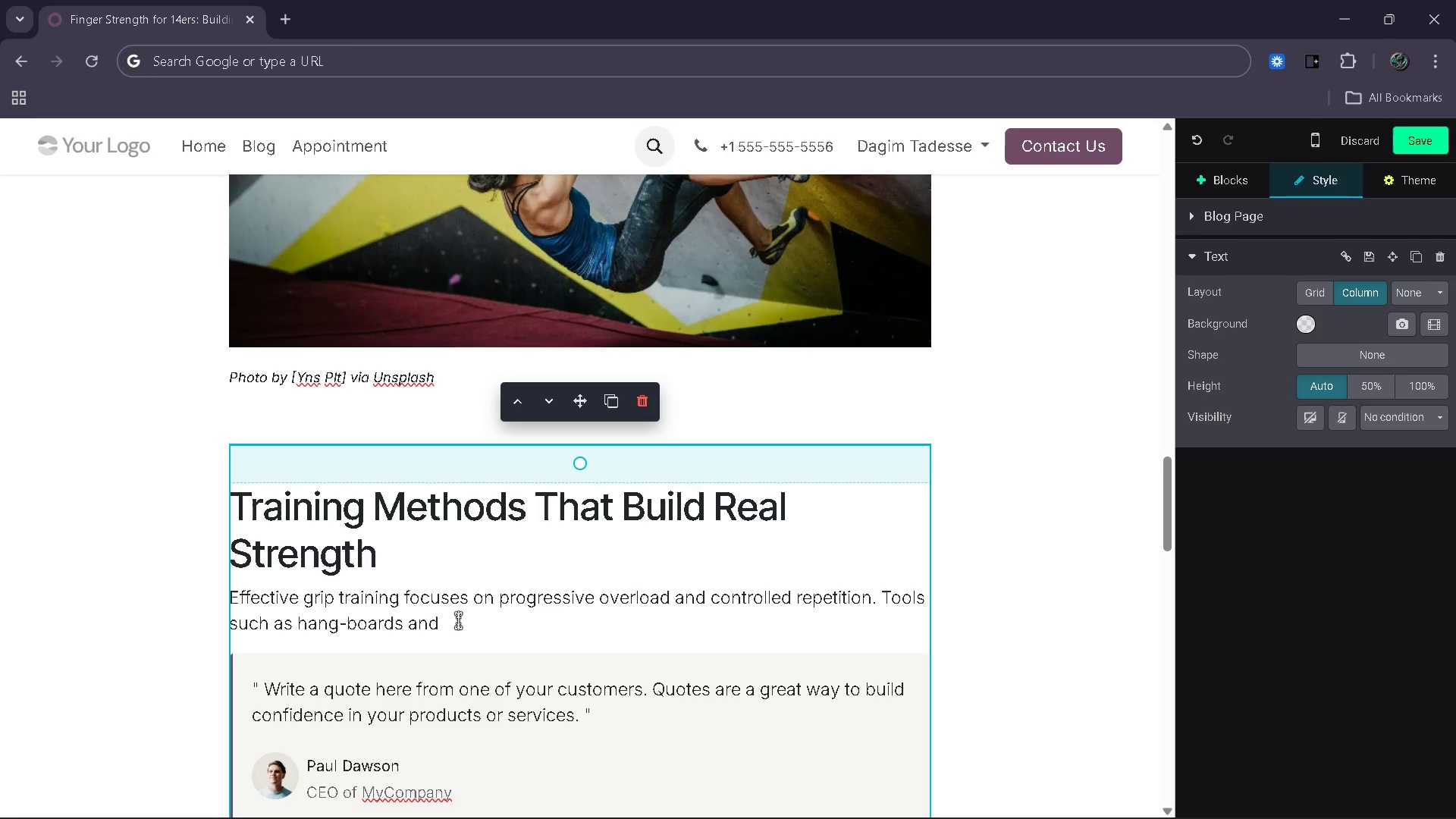 
type(finget)
key(Backspace)
 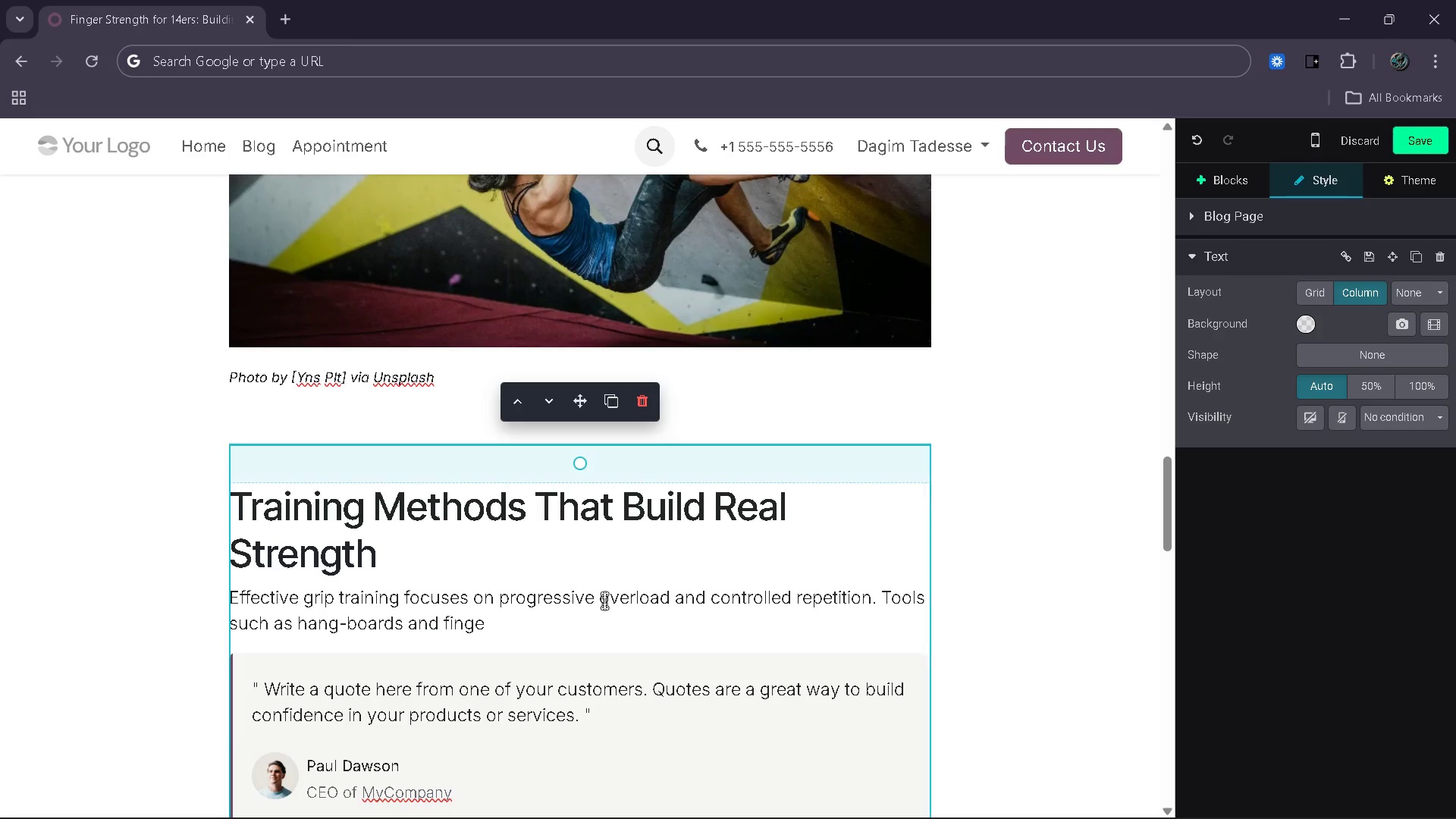 
type(rboards allowing)
key(Backspace)
key(Backspace)
key(Backspace)
type( climbers to isolate specific muscle groups.)
 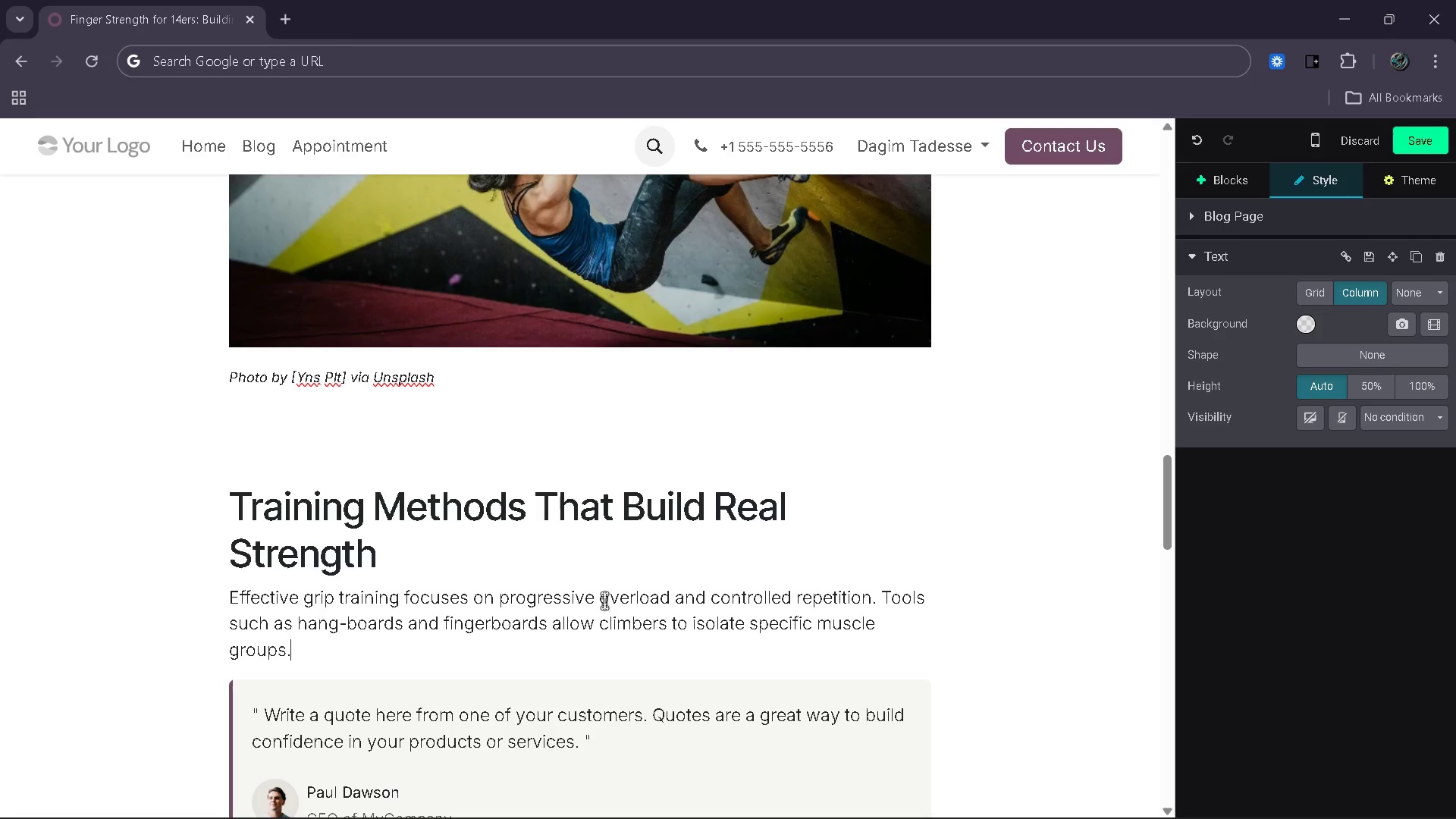 
key(Enter)
 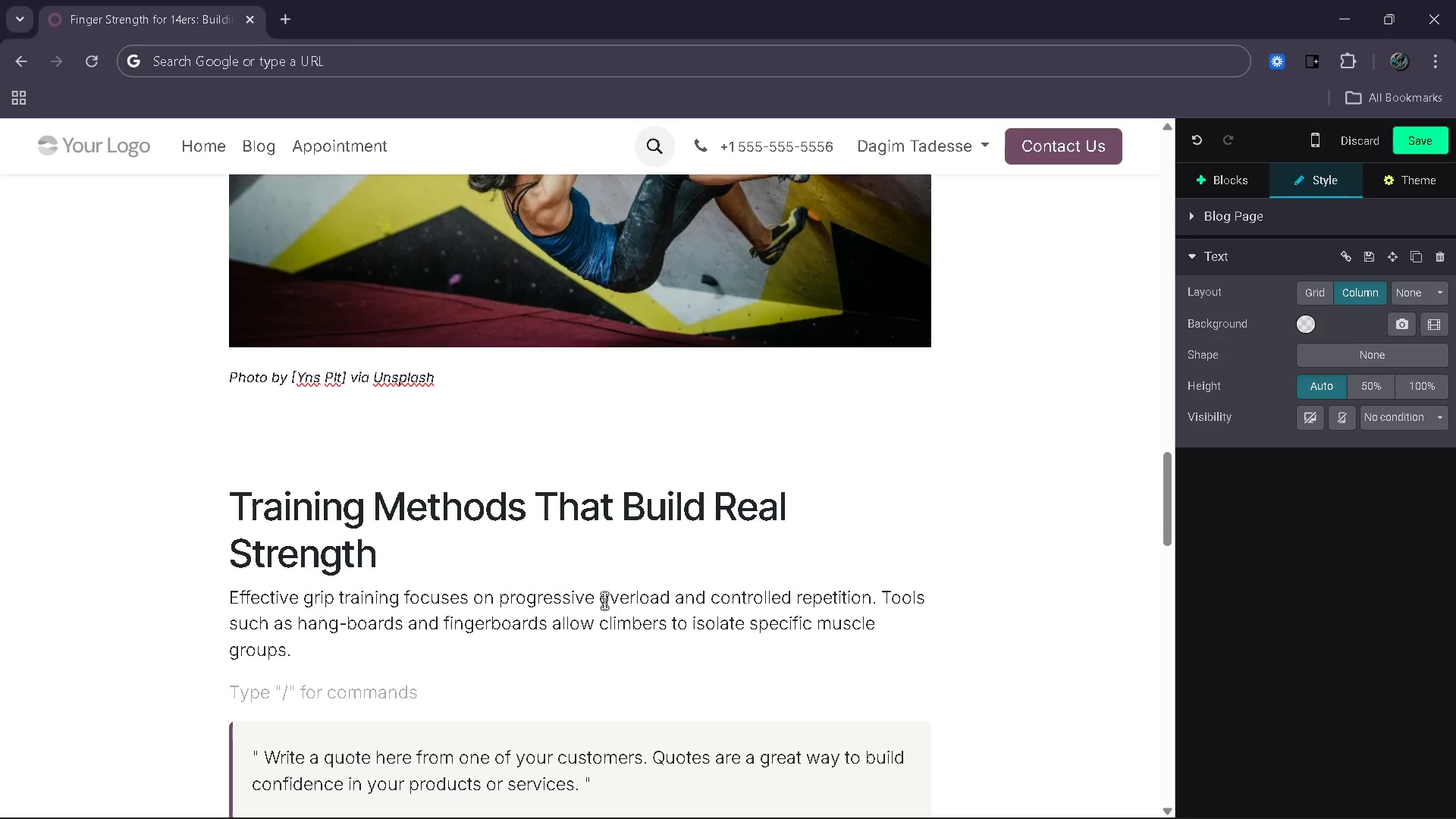 
type(Consistency is key )
key(Backspace)
type(. Short, focused a)
key(Backspace)
type(sessions performed multiple times per week can significantly impo)
key(Backspace)
type(rove strength ithout)
key(Backspace)
key(Backspace)
key(Backspace)
key(Backspace)
key(Backspace)
key(Backspace)
type(without overtraining.)
 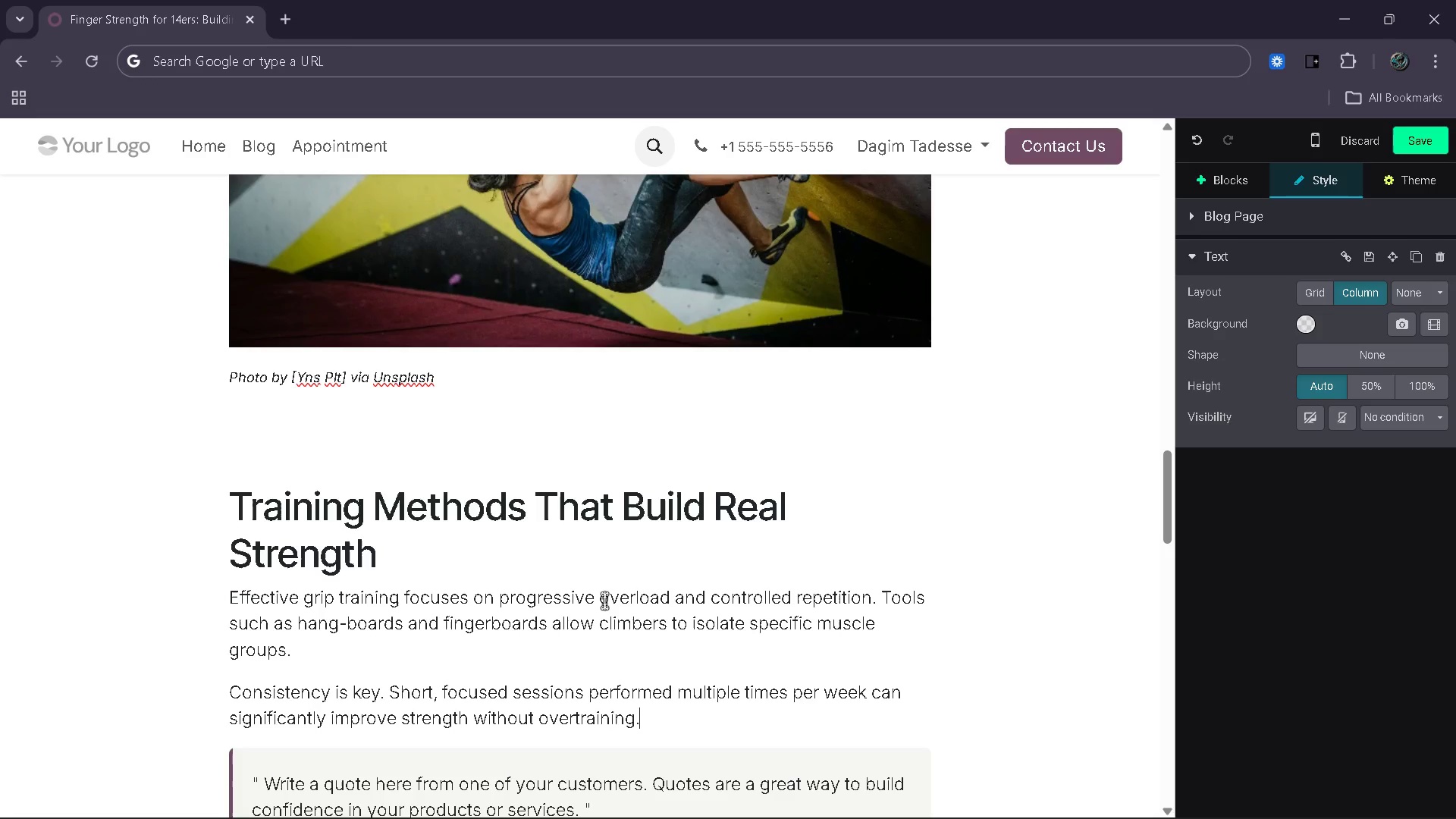 
key(Enter)
 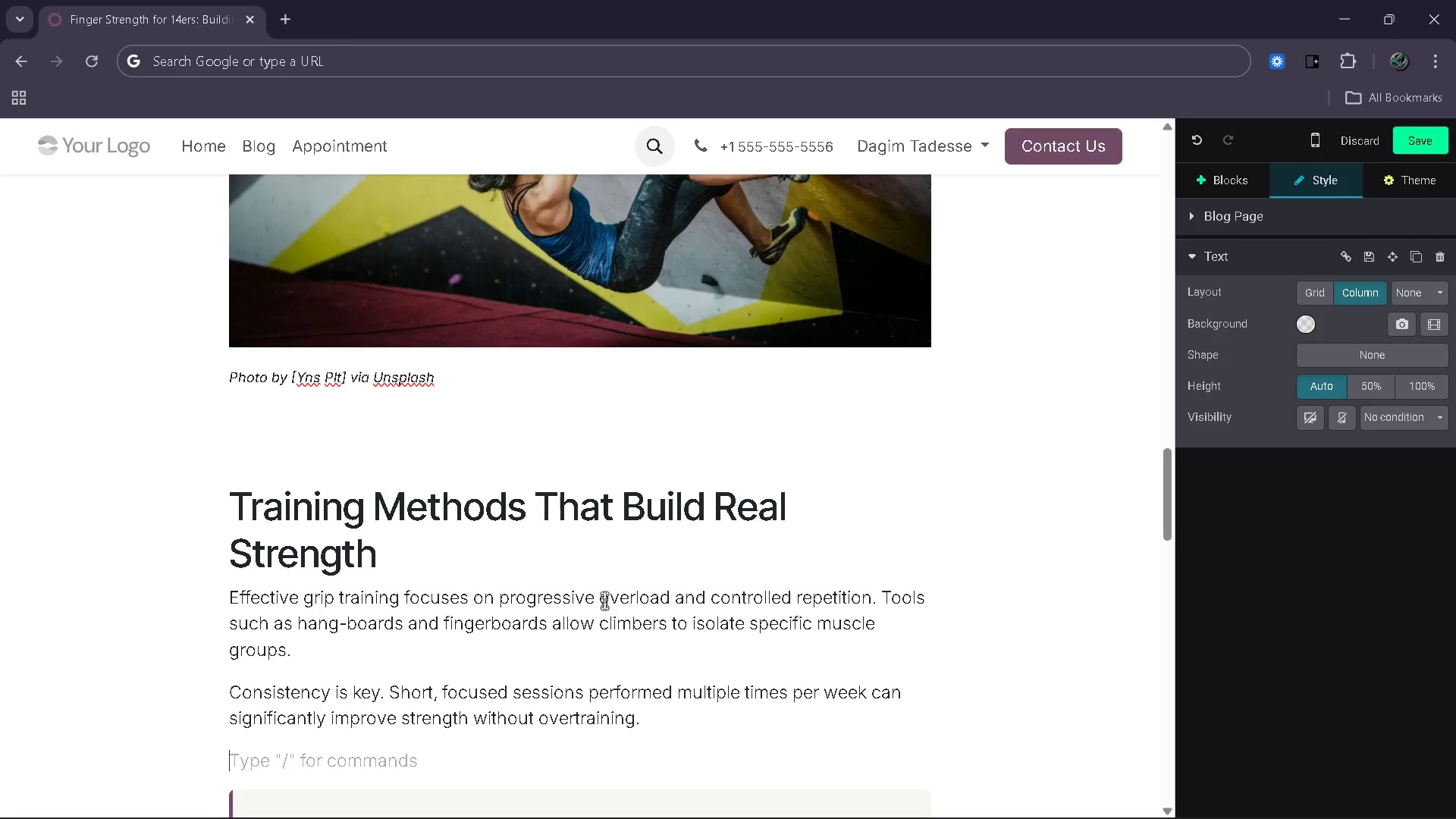 
type(It's important to balance intent)
key(Backspace)
type(sity with recovery, as tenddons)
key(Backspace)
key(Backspace)
key(Backspace)
key(Backspace)
type(ons requiree )
key(Backspace)
key(Backspace)
type( more time to adapt than muscles.)
 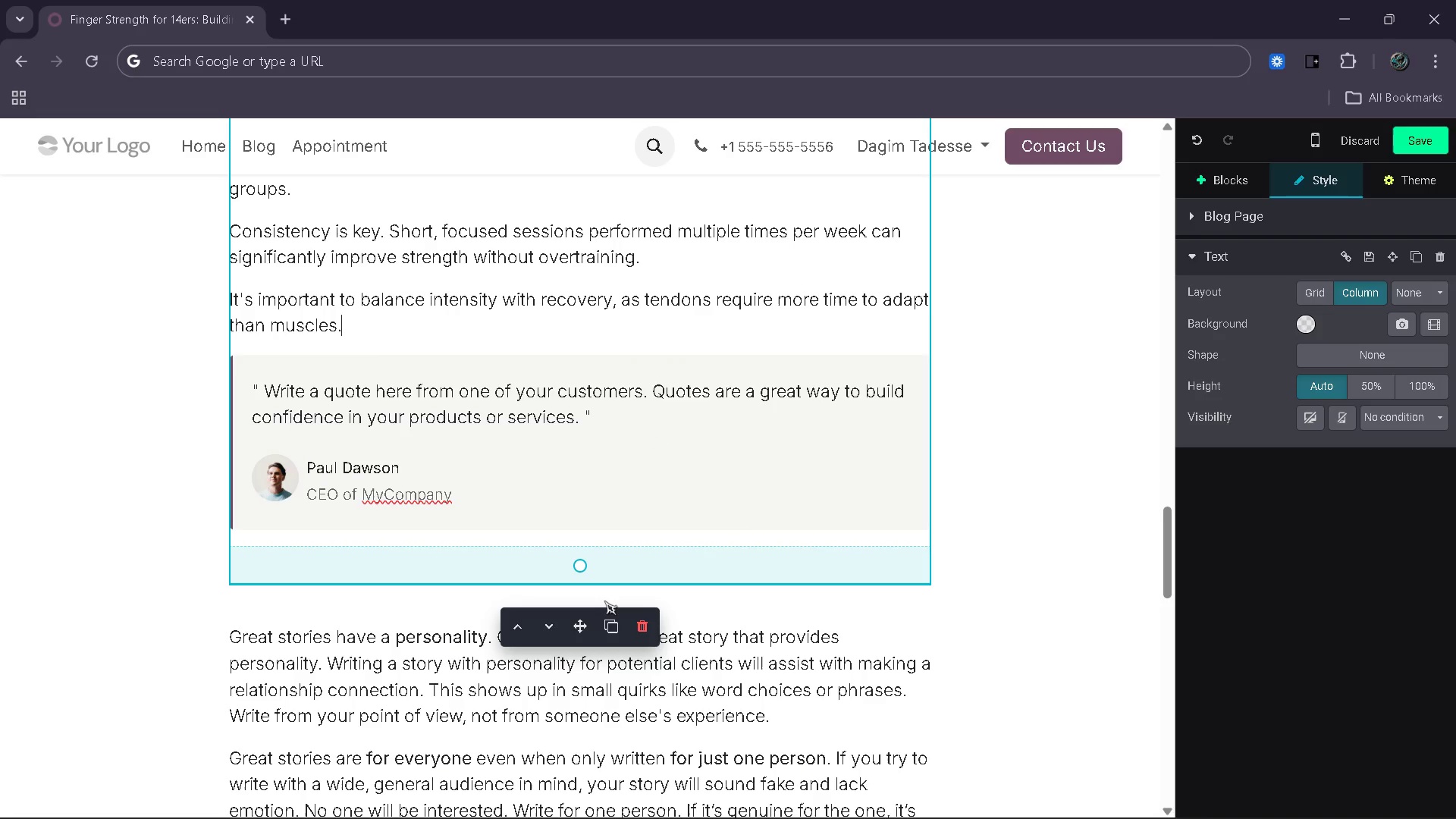 
key(Enter)
 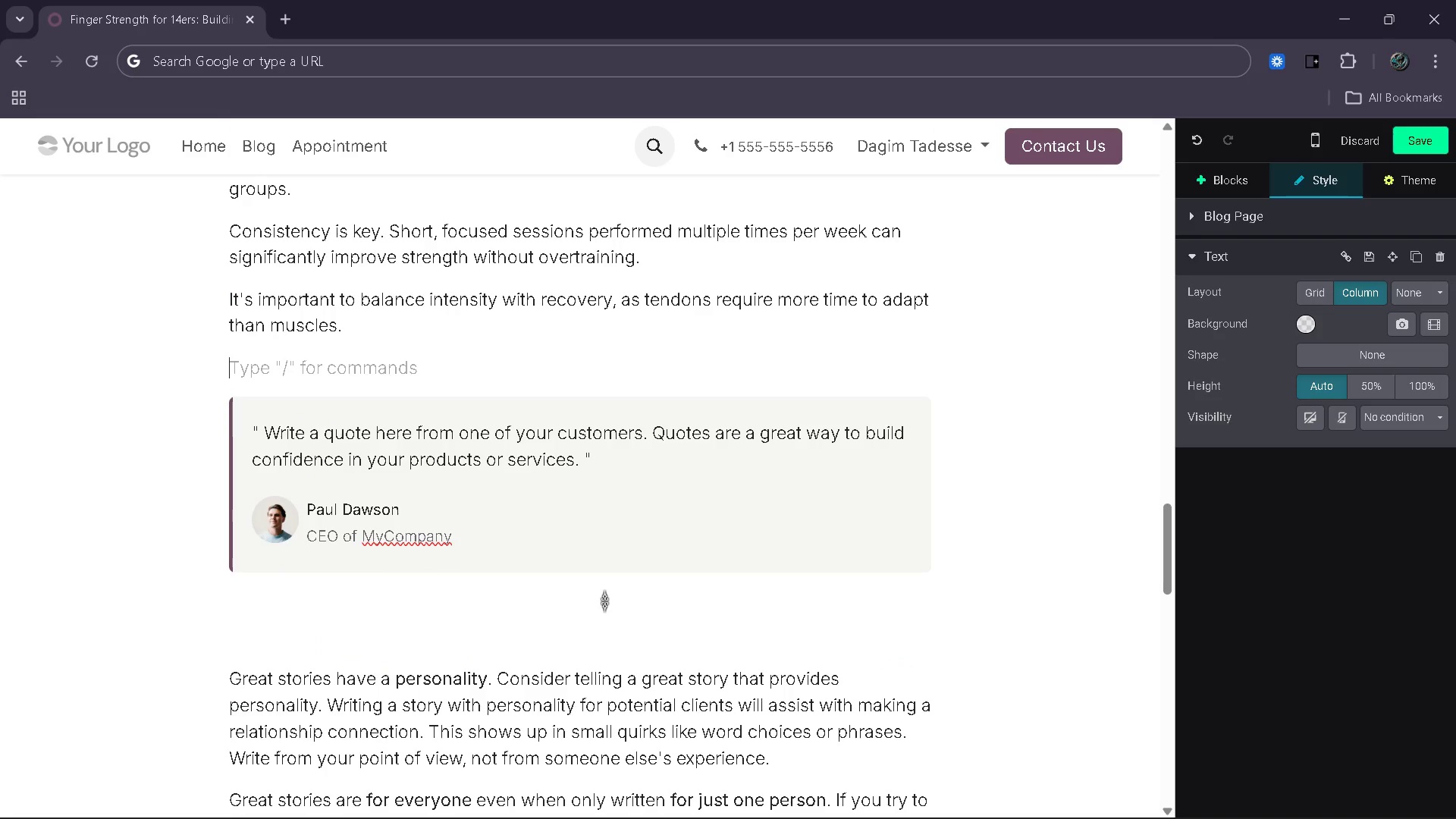 
key(Slash)
 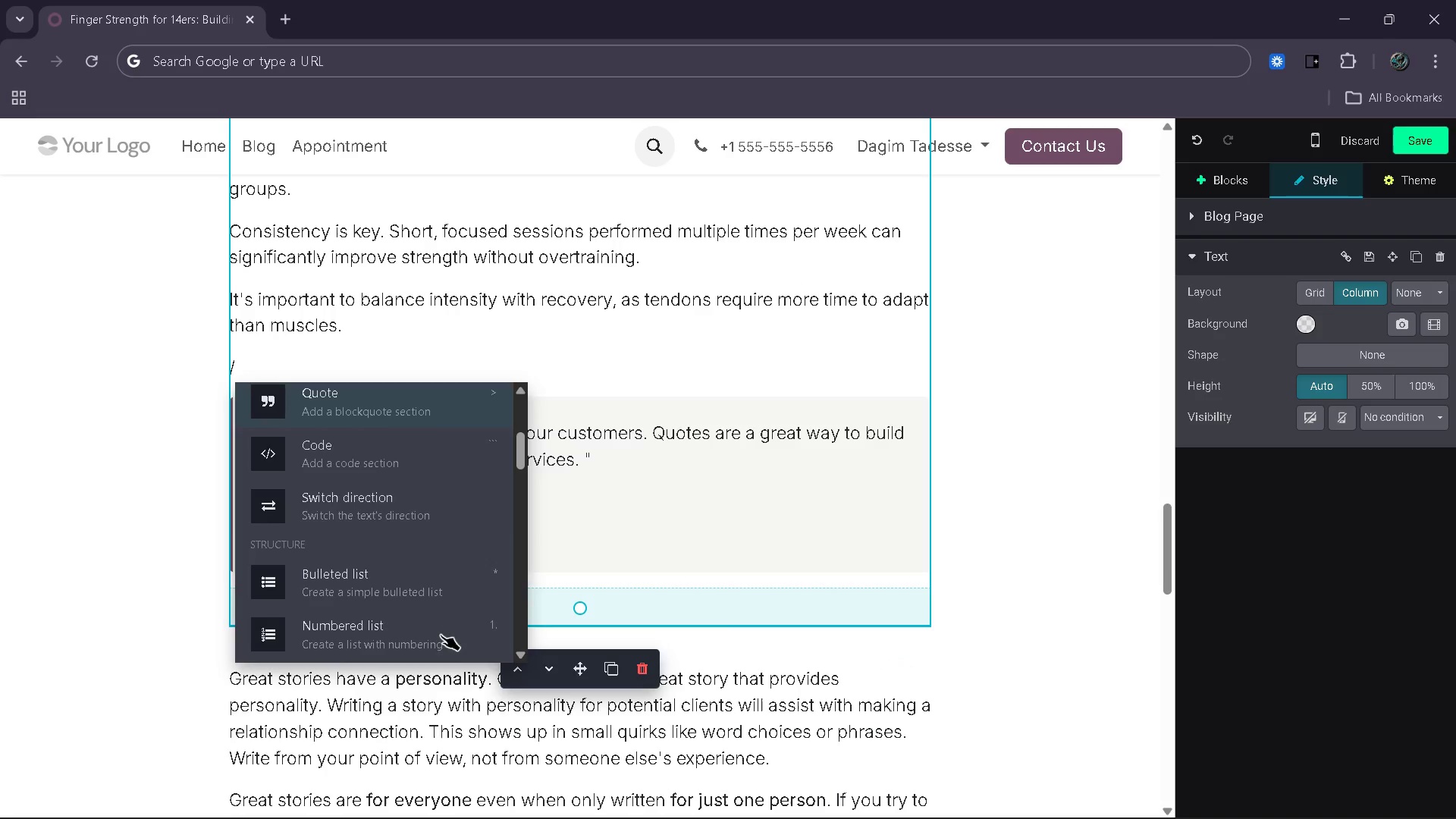 
left_click([428, 602])
 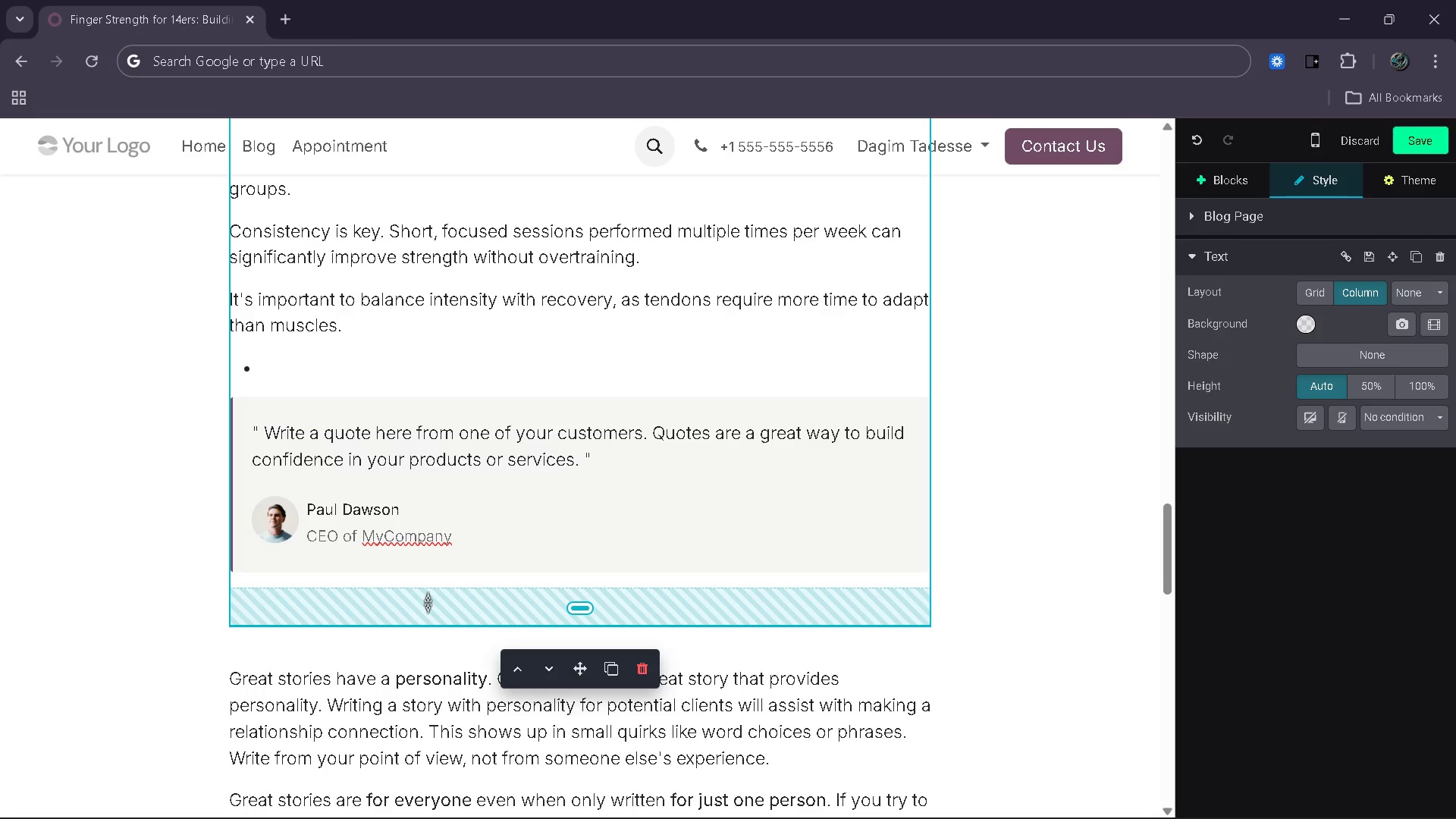 
key(ArrowLeft)
 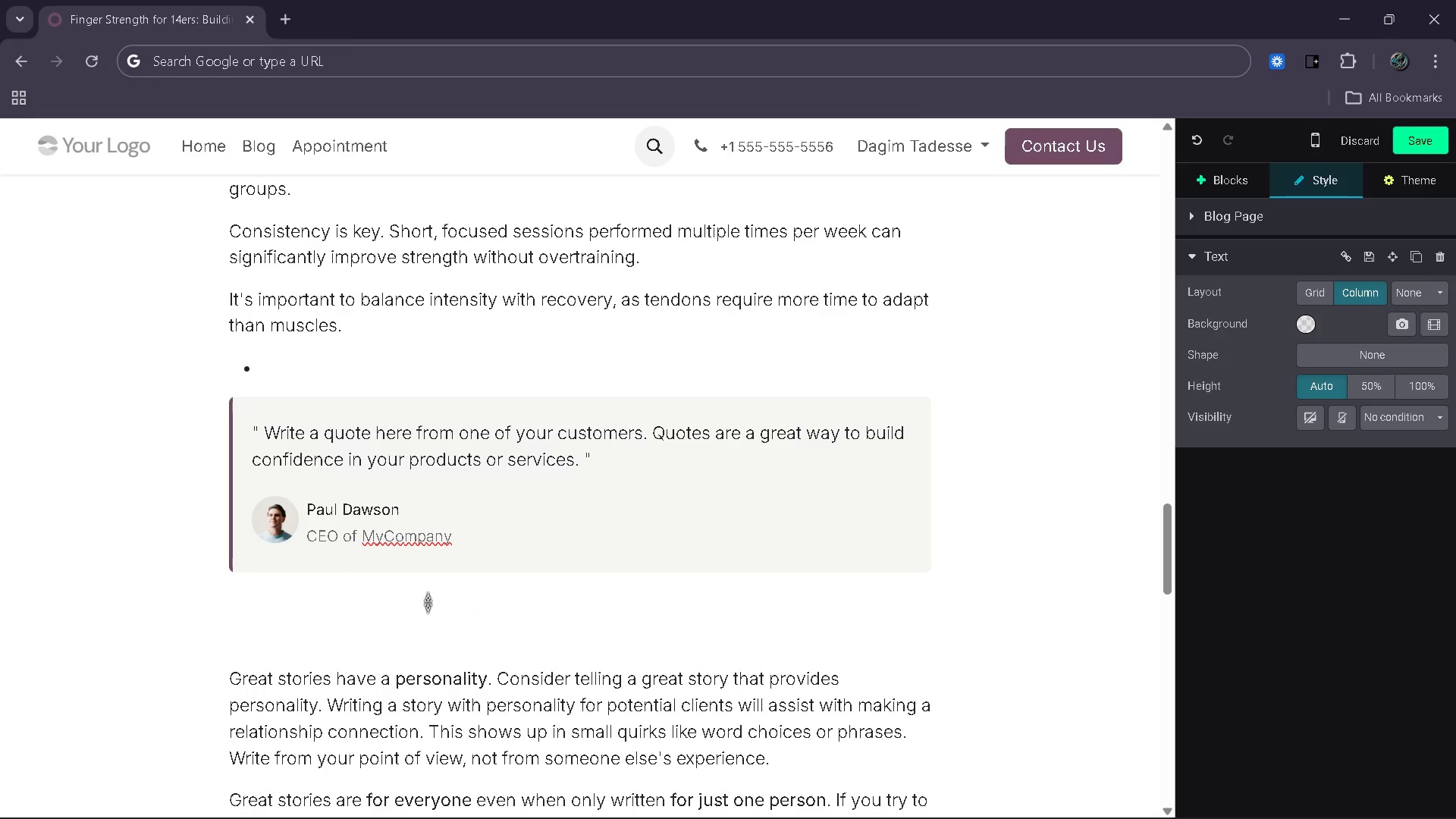 
key(Enter)
 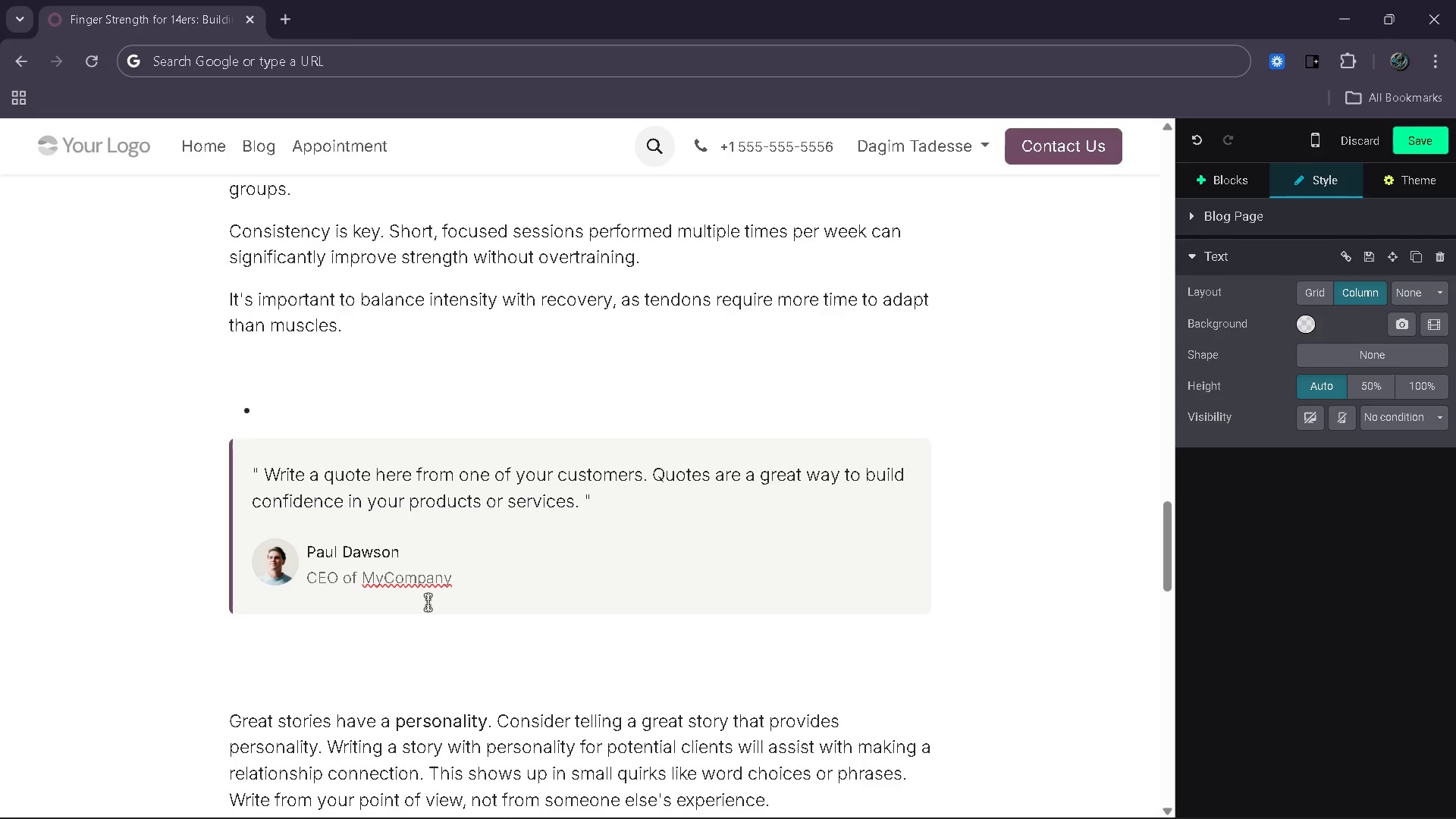 
type(Core Grip Training Exercises)
 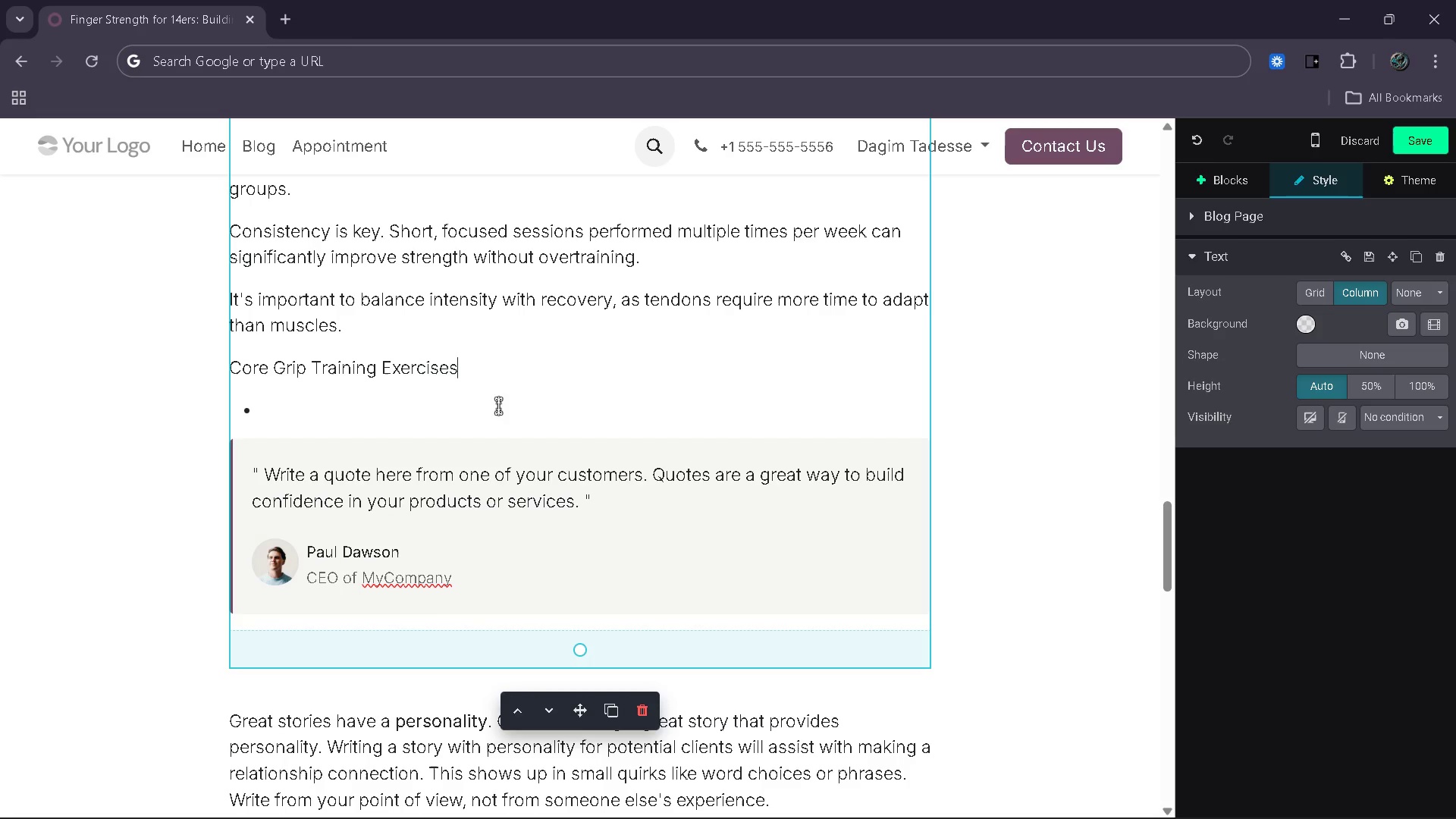 
left_click_drag(start_coordinate=[463, 366], to_coordinate=[232, 365])
 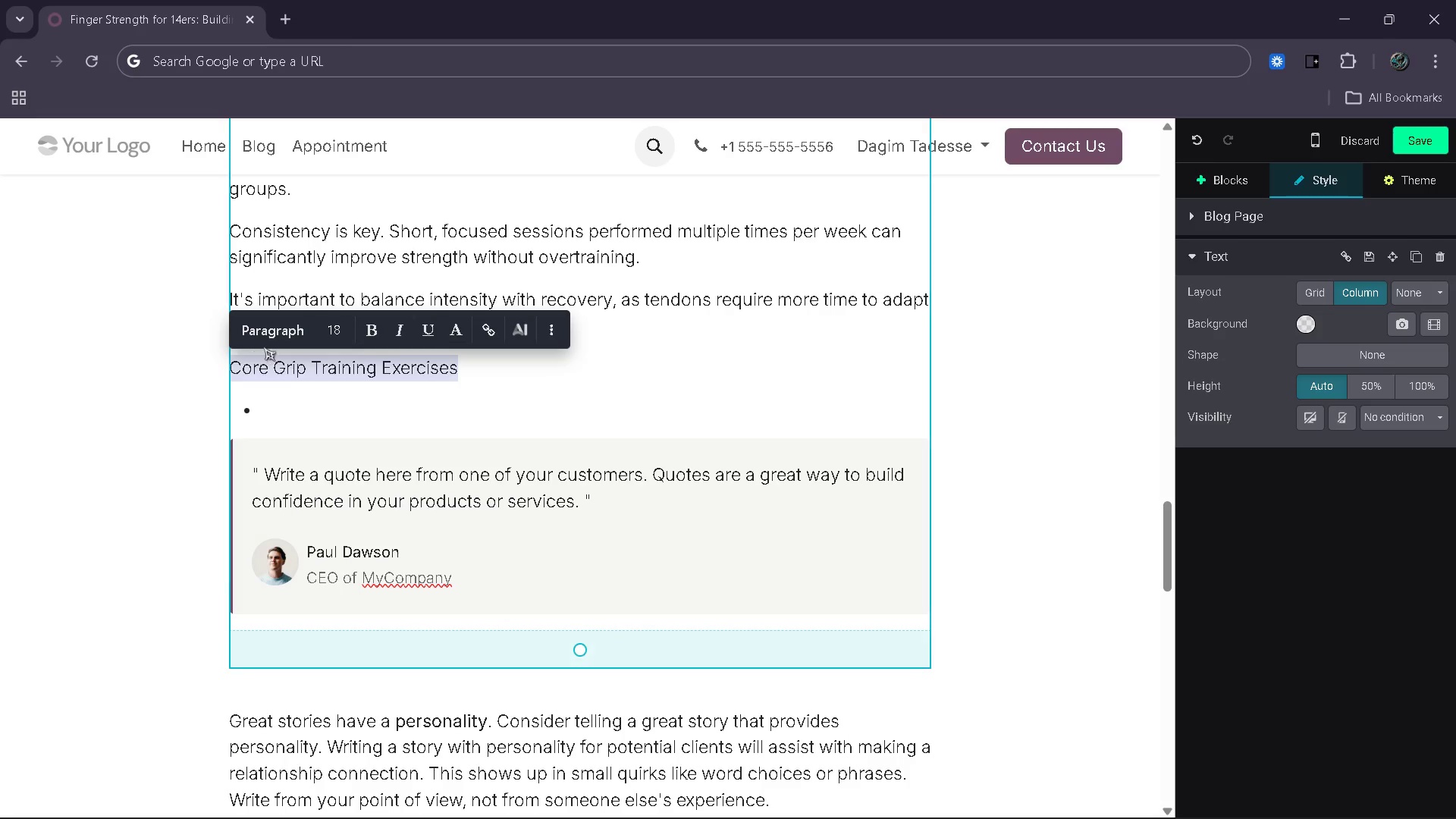 
key(CapsLock)
 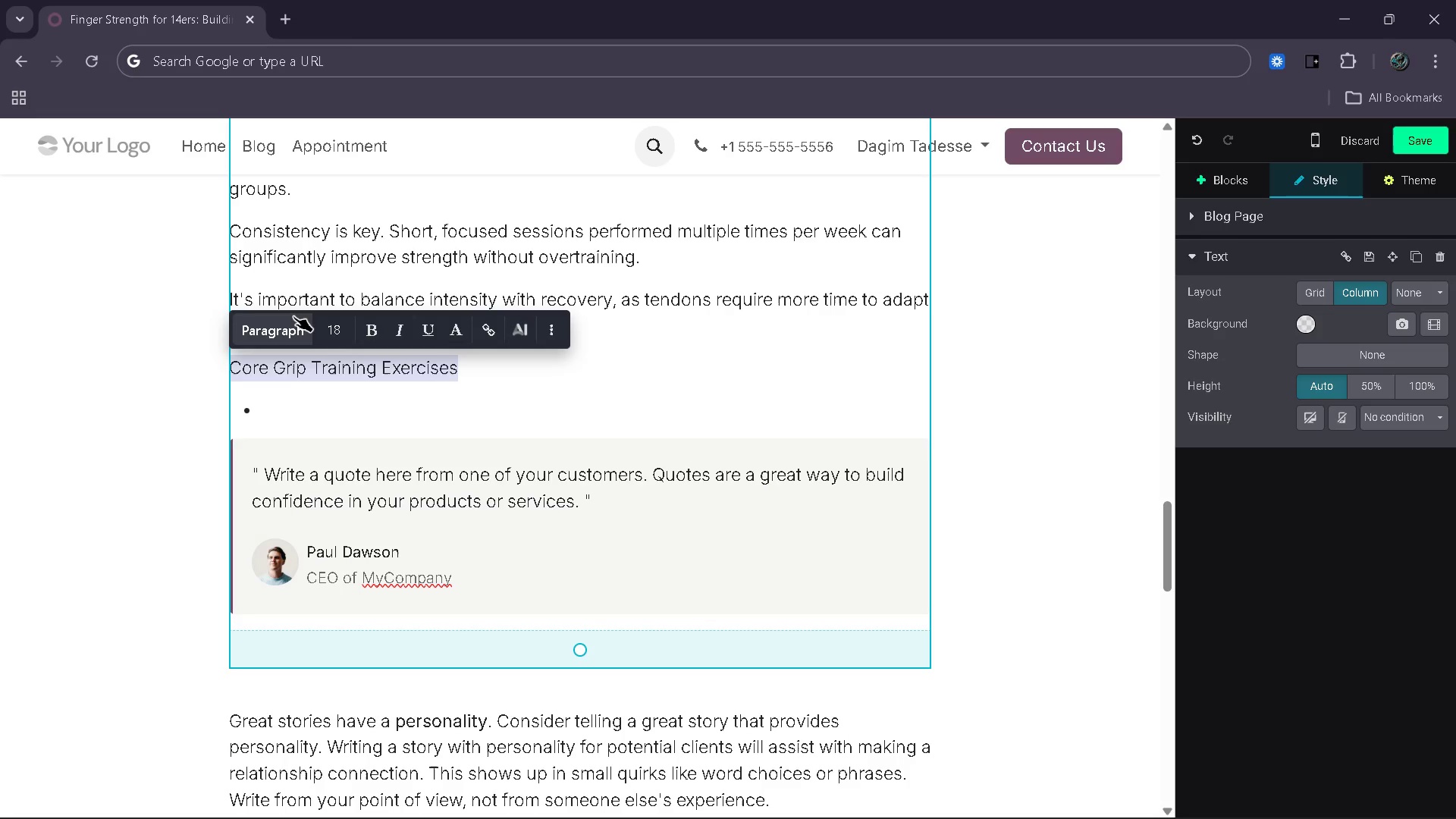 
left_click([293, 316])
 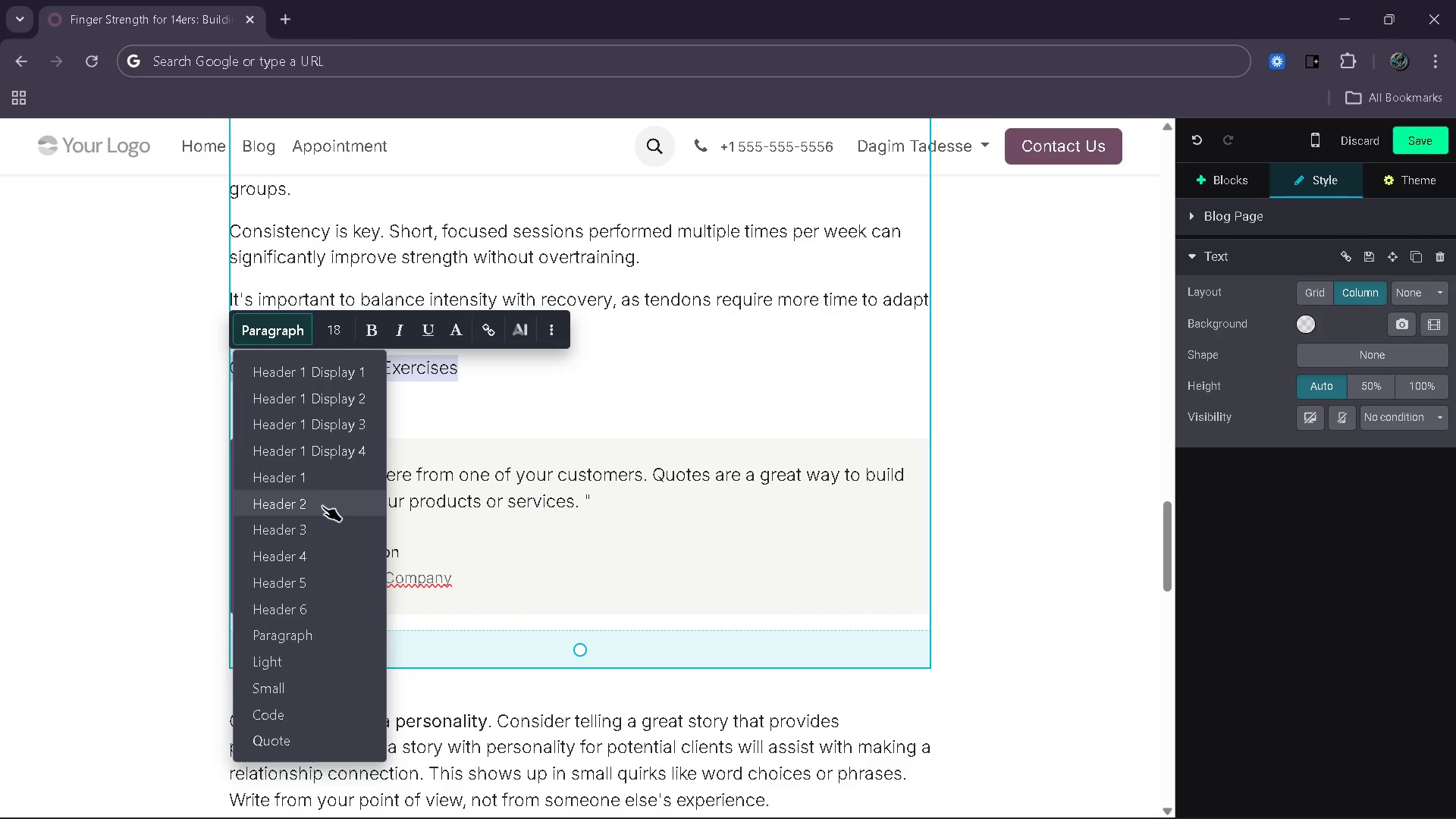 
left_click([322, 507])
 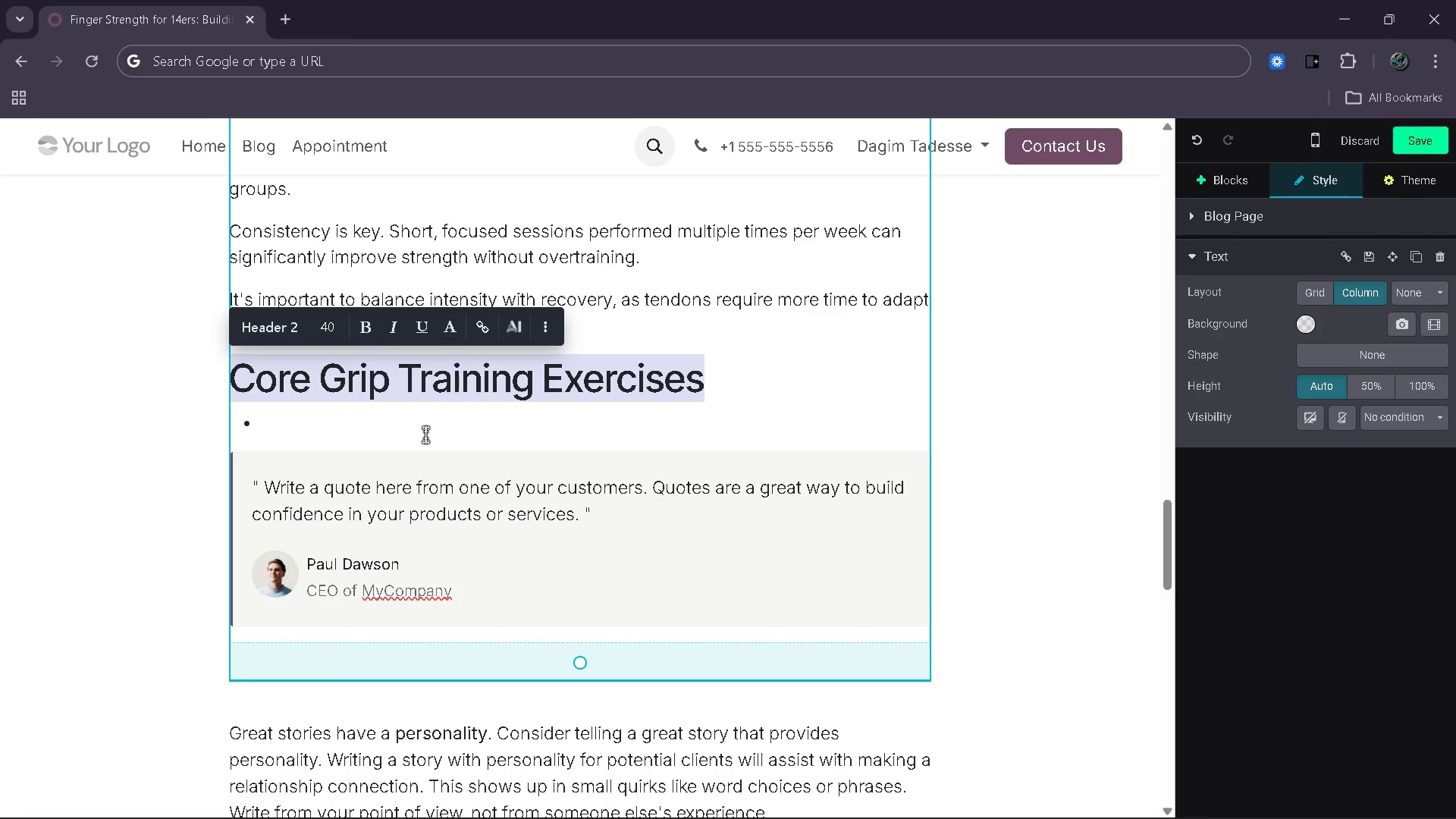 
left_click([434, 428])
 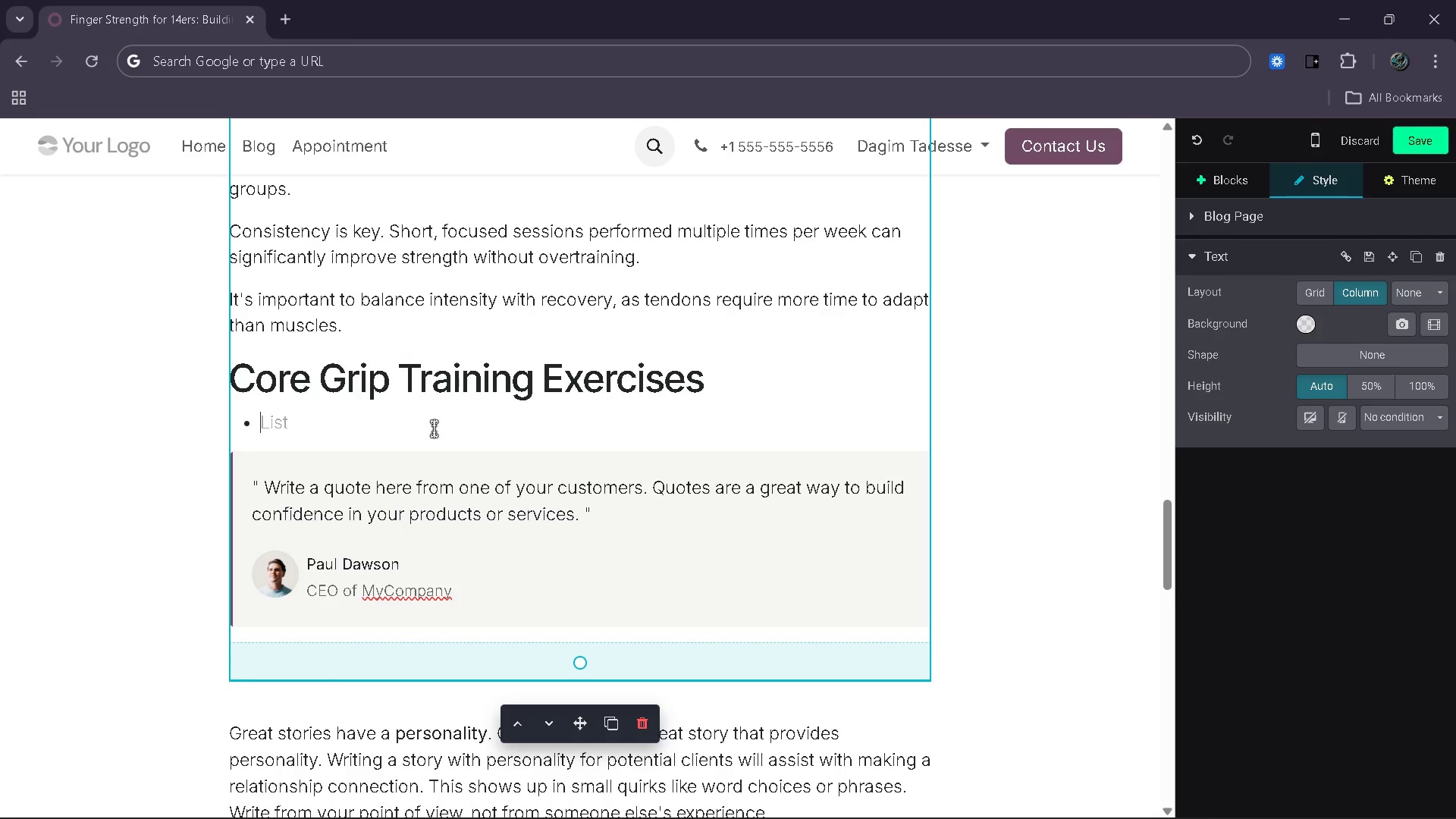 
type(dEAD)
key(Backspace)
key(Backspace)
key(Backspace)
key(Backspace)
type(Dead hangs on varying grip positions)
 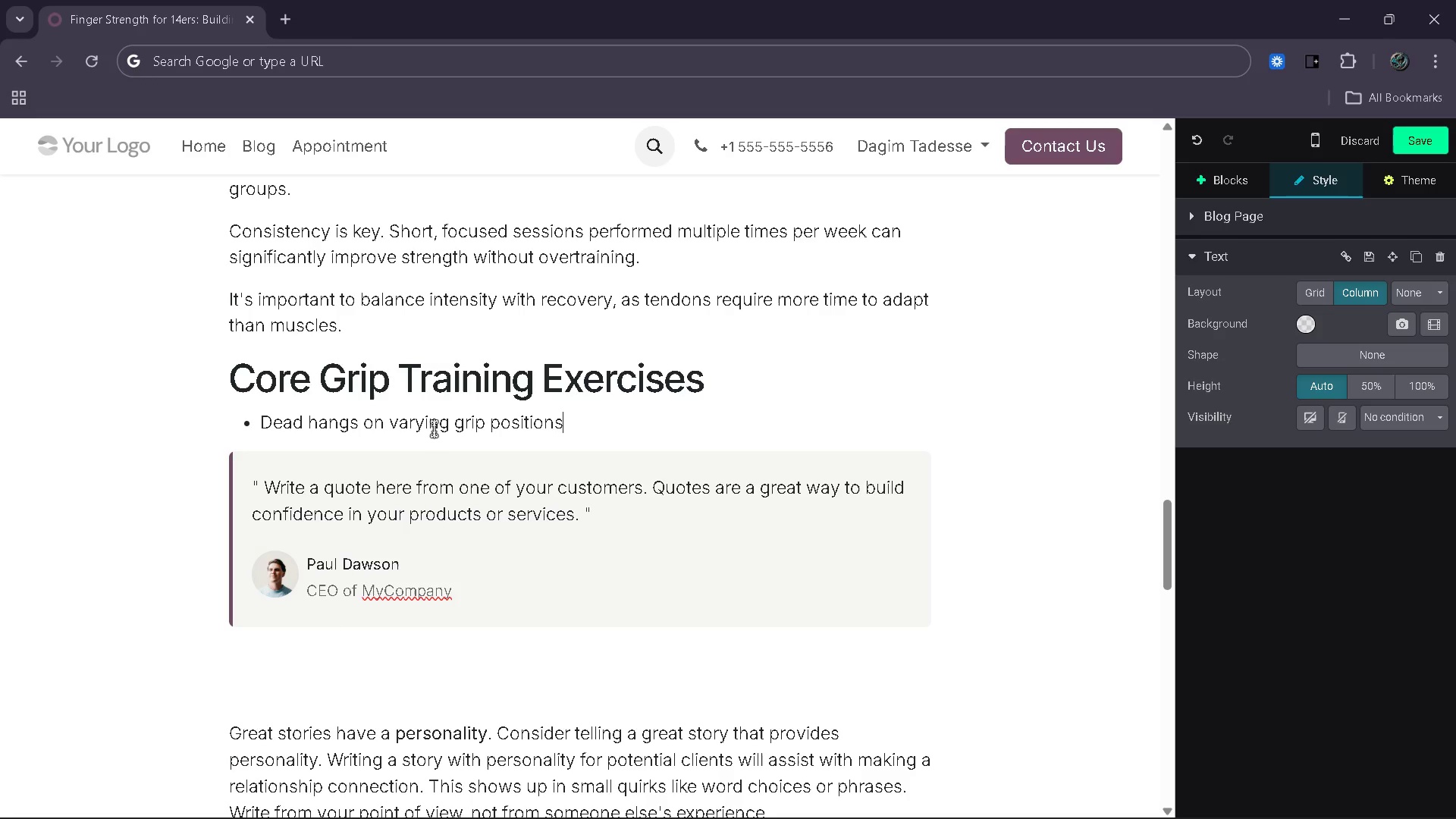 
key(Enter)
 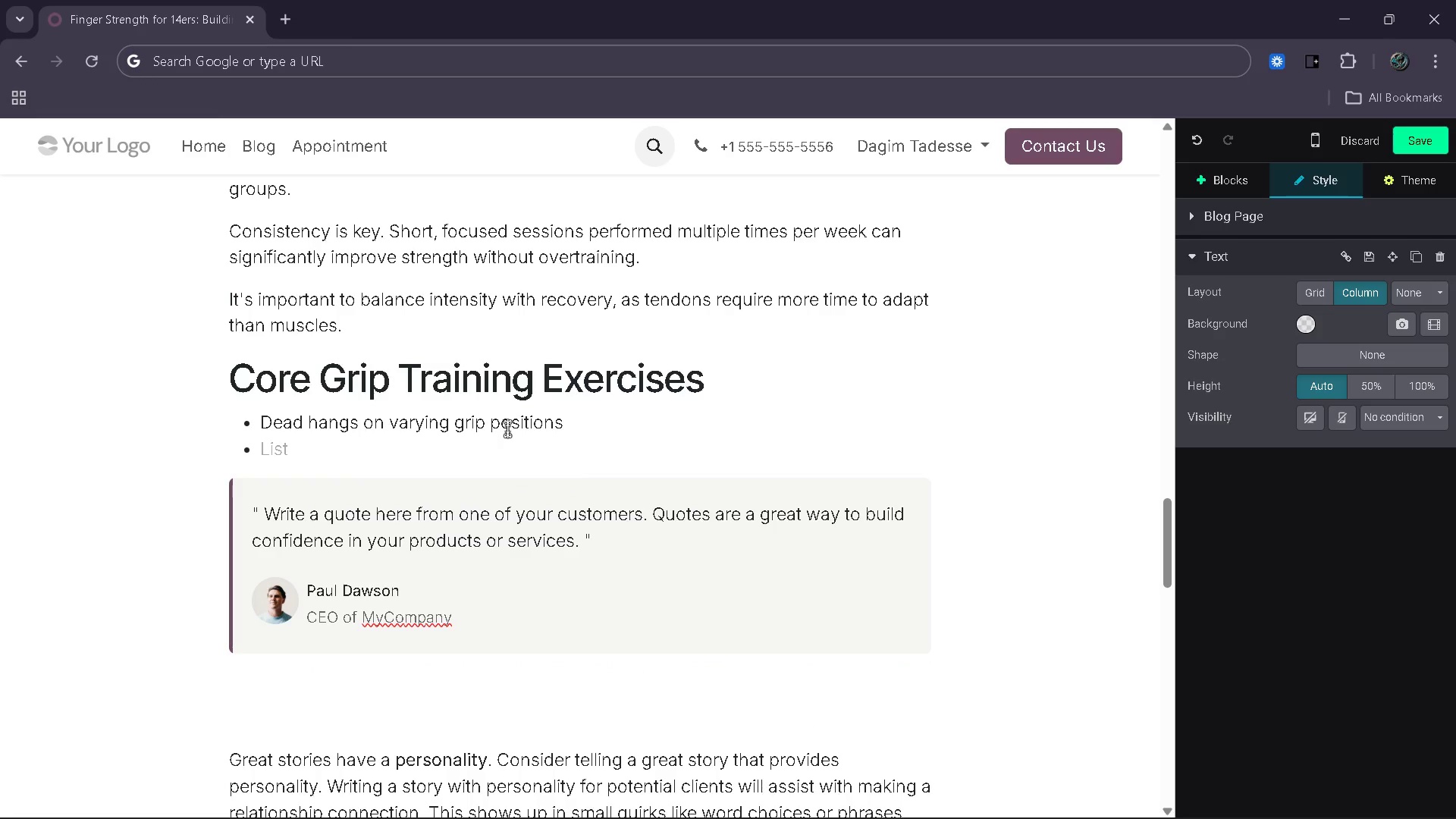 
type(Repear)
key(Backspace)
type(ters for endurance)
 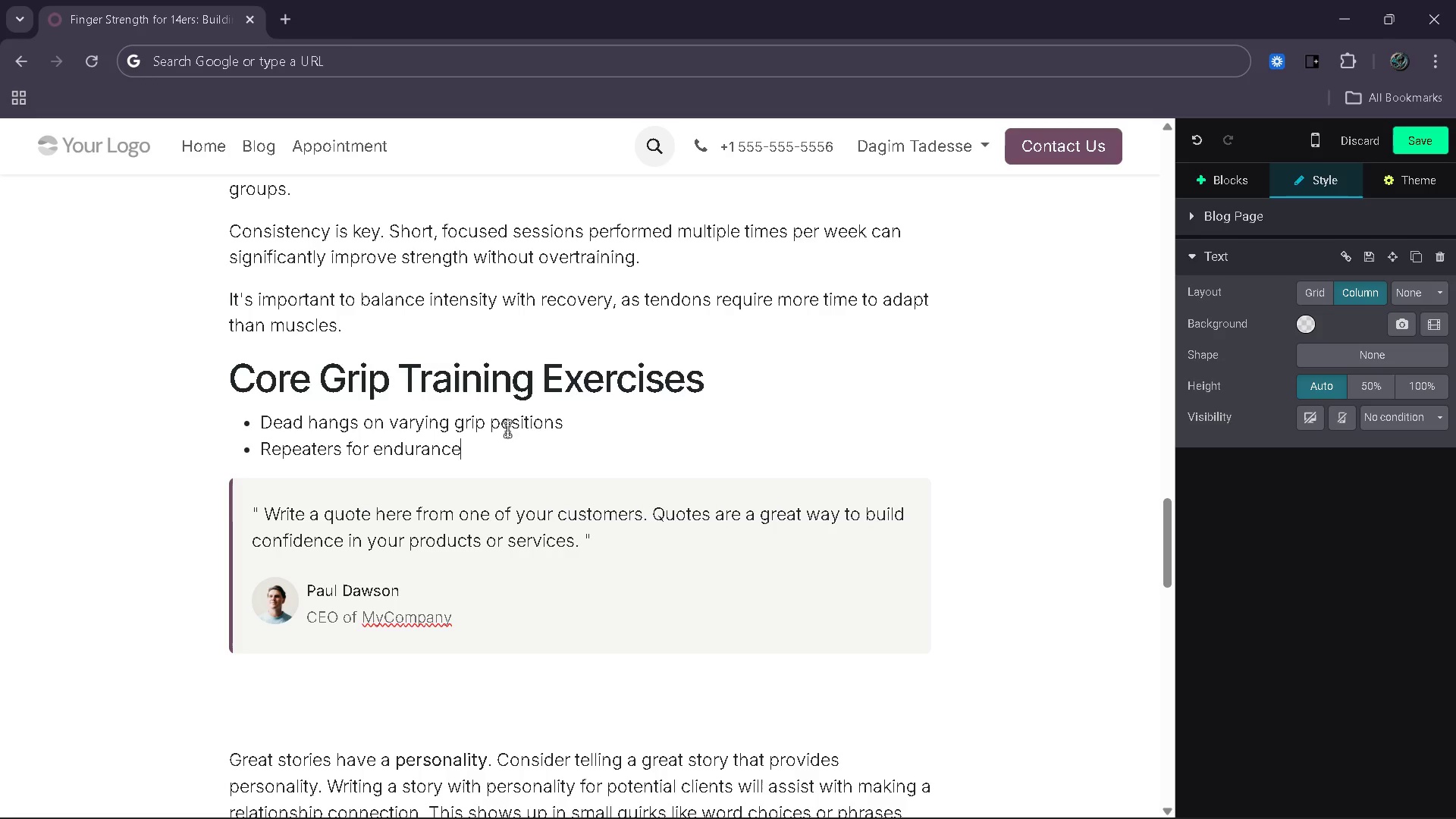 
type( development)
 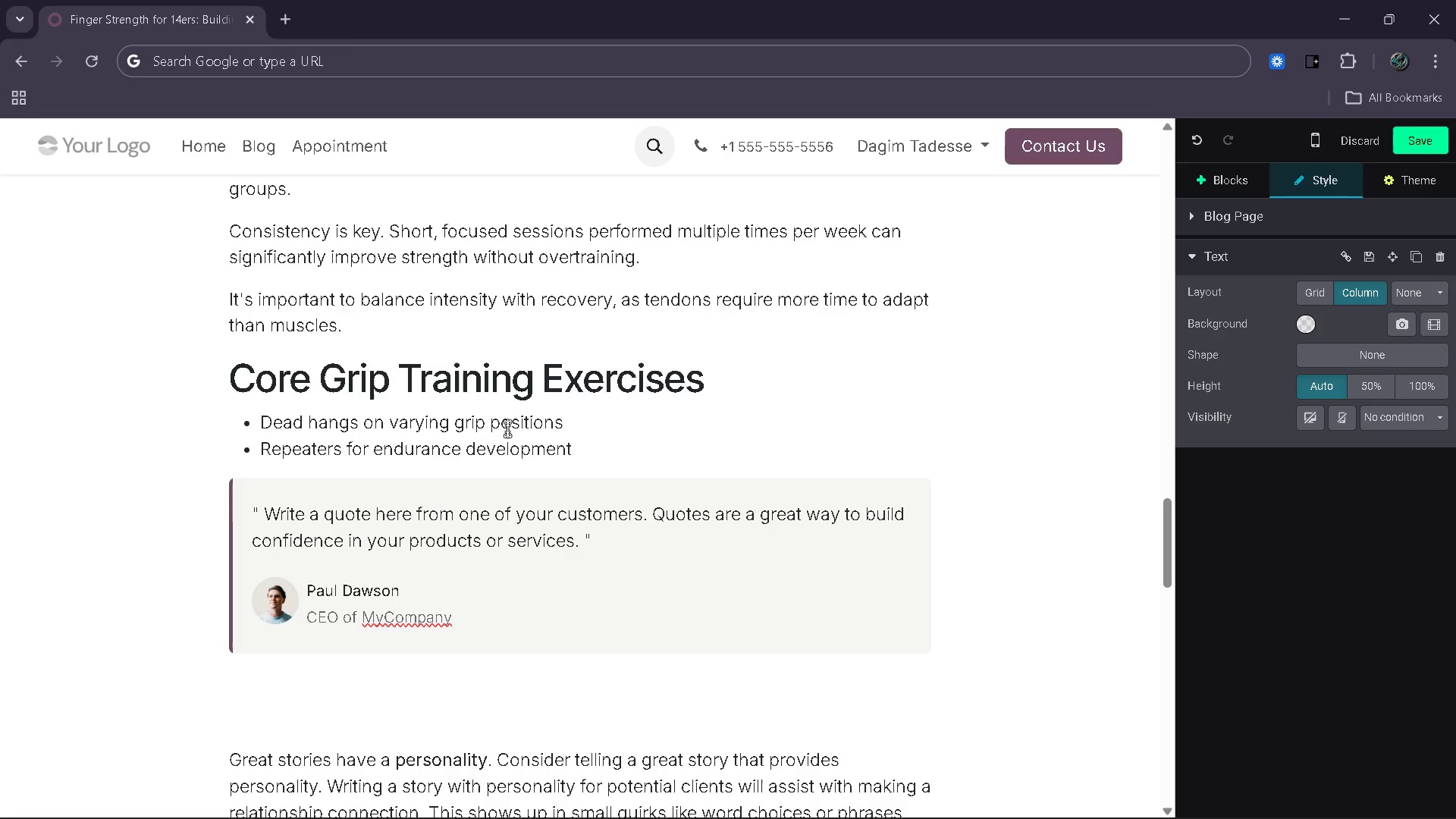 
key(Enter)
 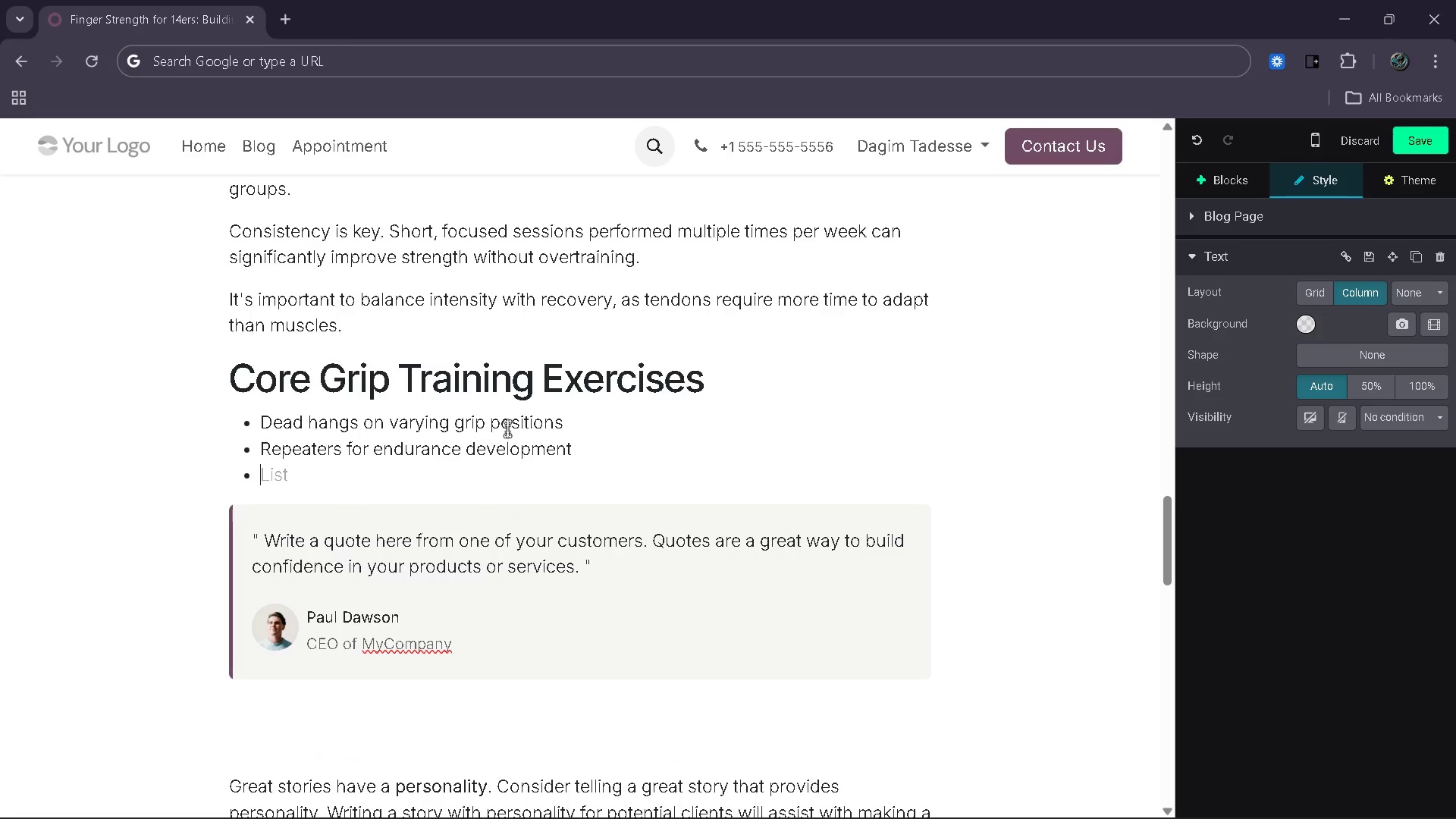 
type(Pinch grip holds)
 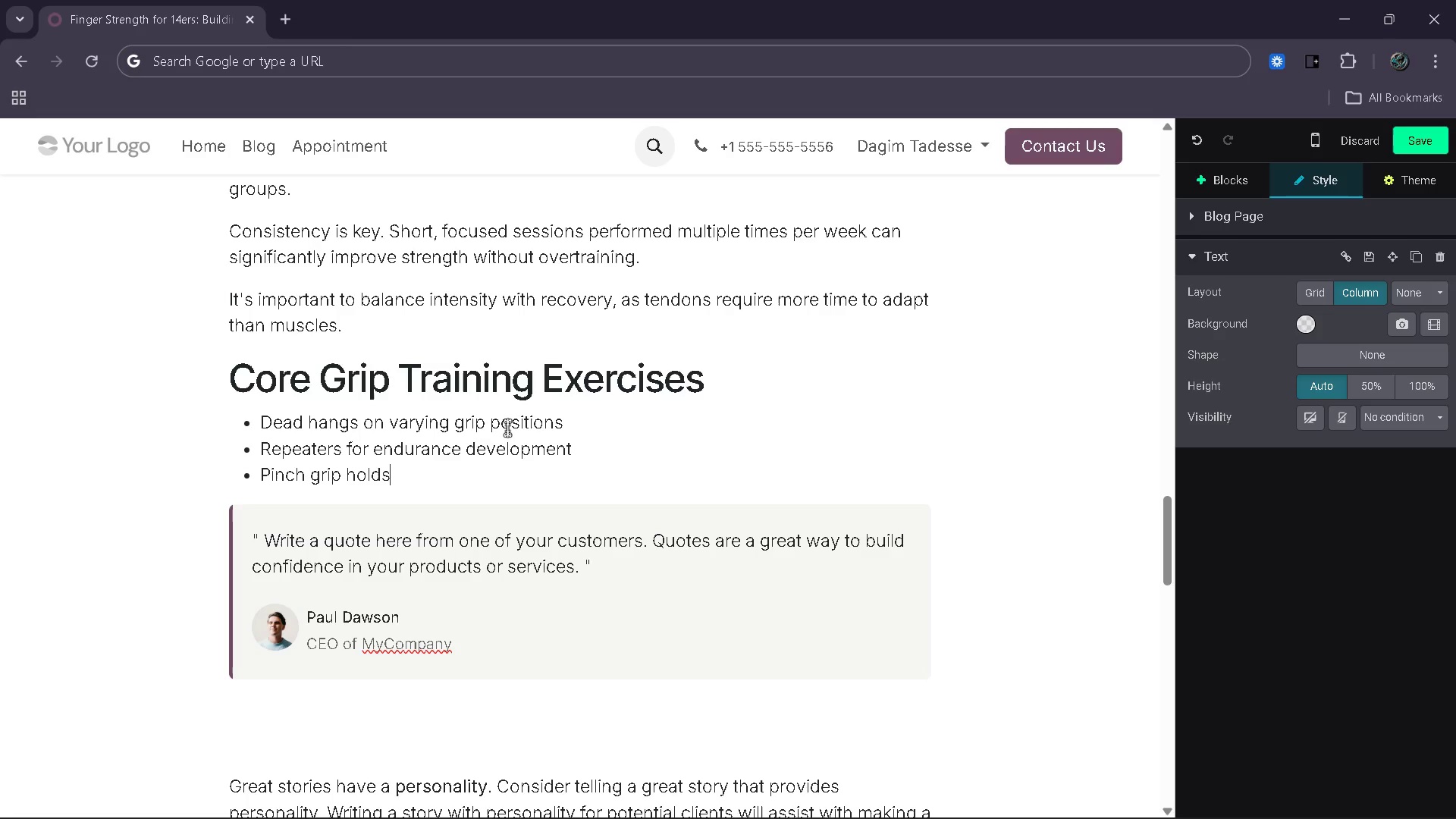 
key(Enter)
 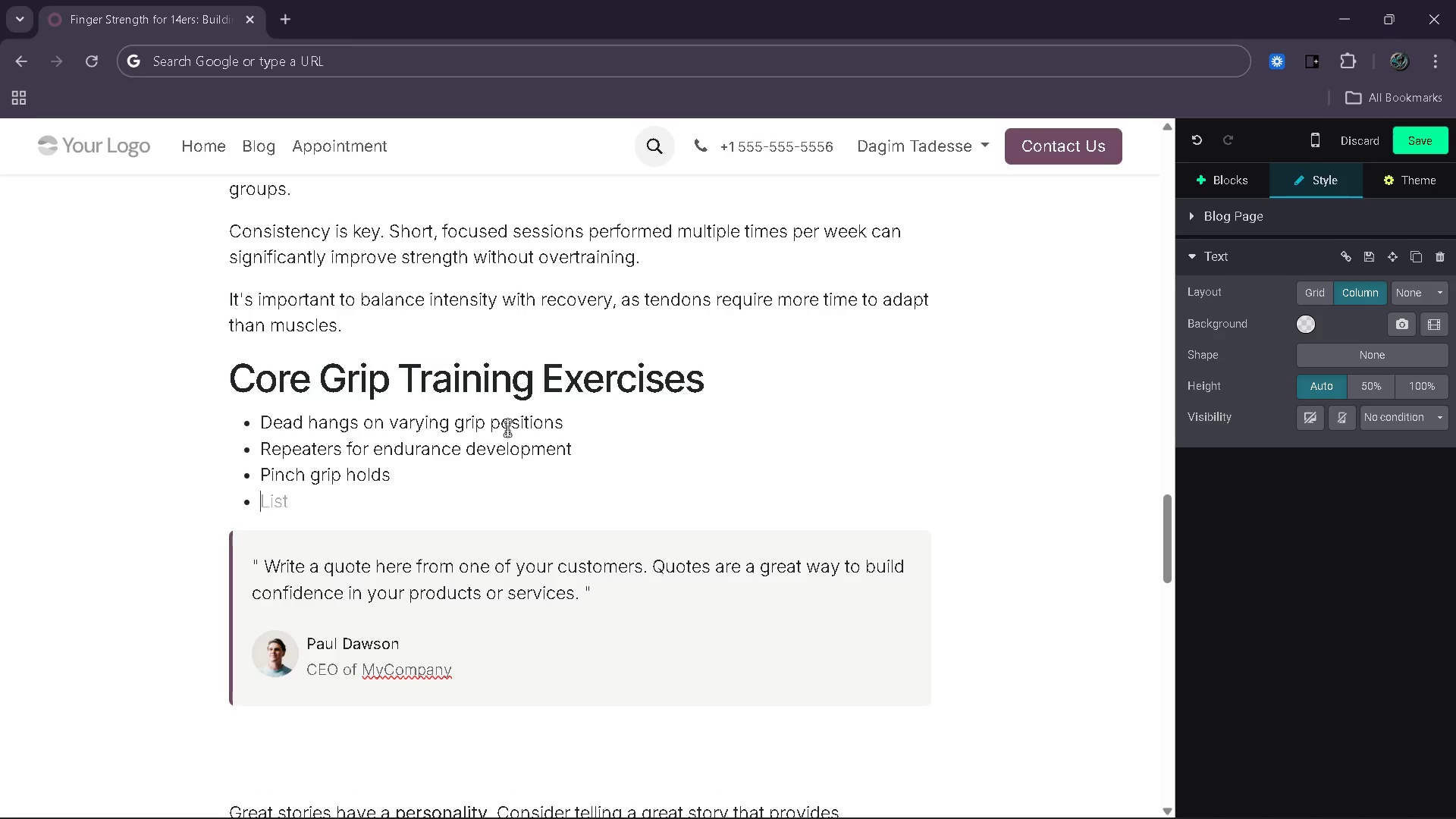 
type(Open-hand vs crimp grip trainnn)
key(Backspace)
key(Backspace)
type(ing )
key(Backspace)
 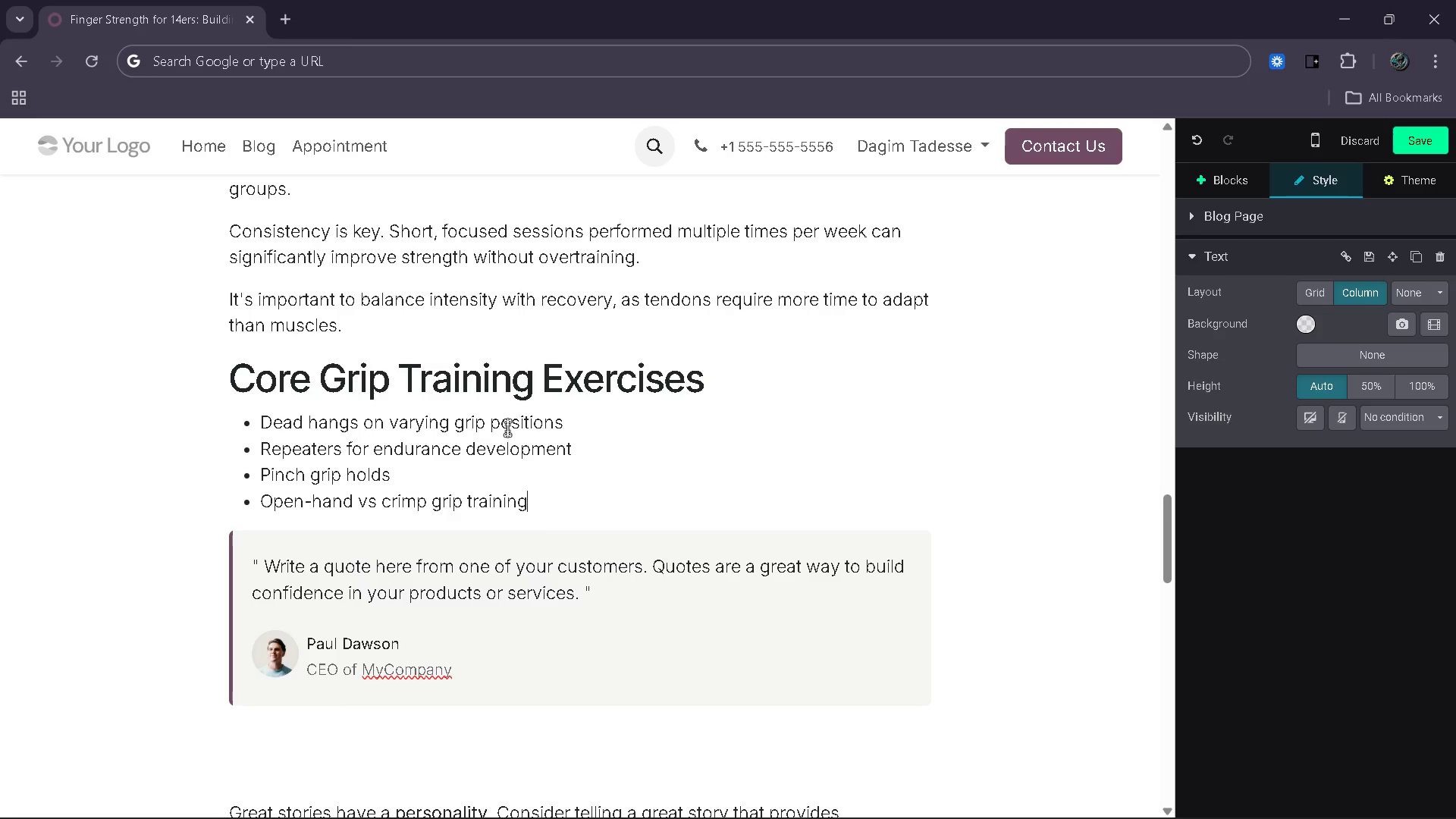 
key(Enter)
 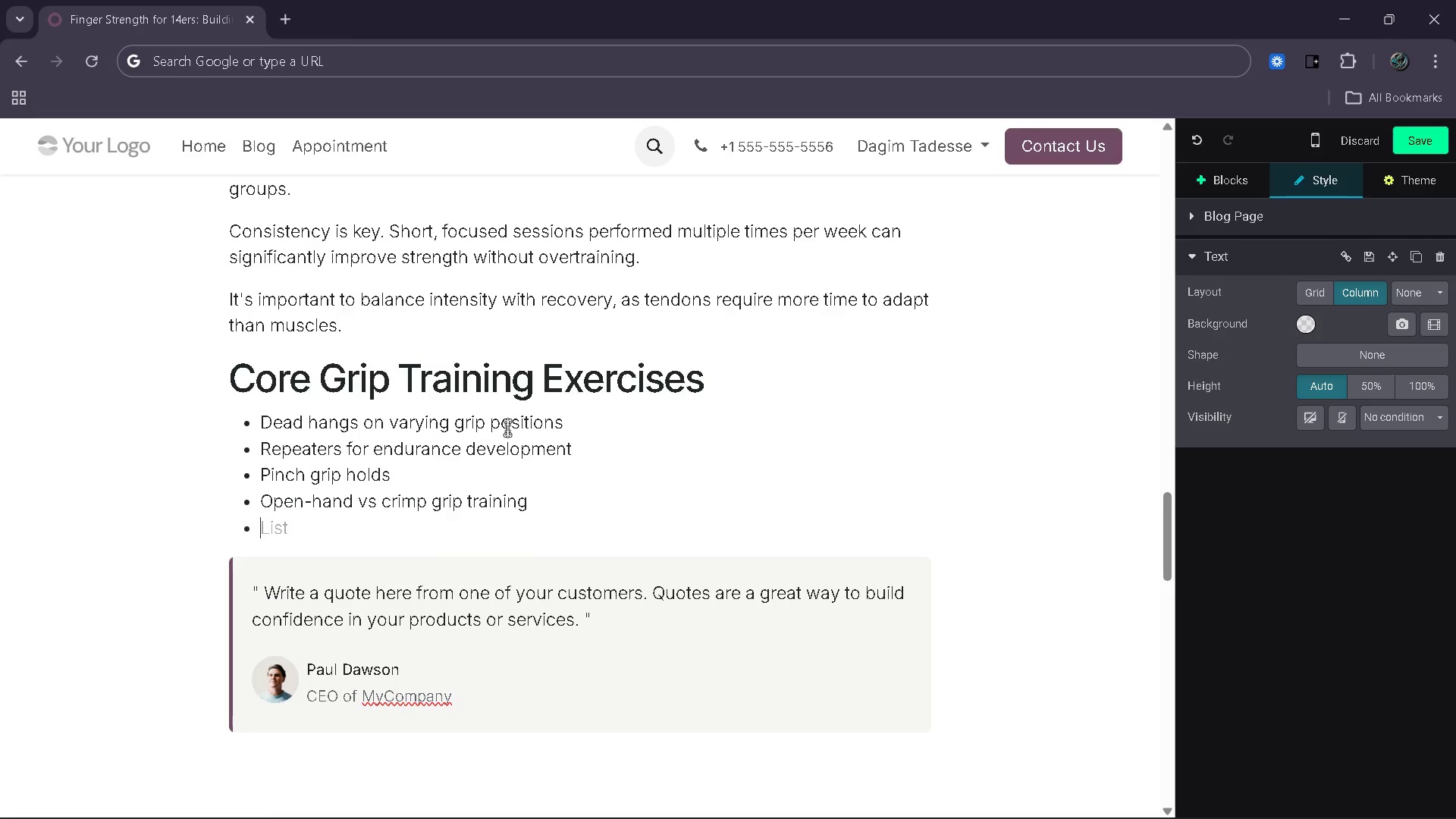 
type(Resistance brand)
key(Backspace)
key(Backspace)
key(Backspace)
key(Backspace)
type(and finger extend)
key(Backspace)
type(sions)
 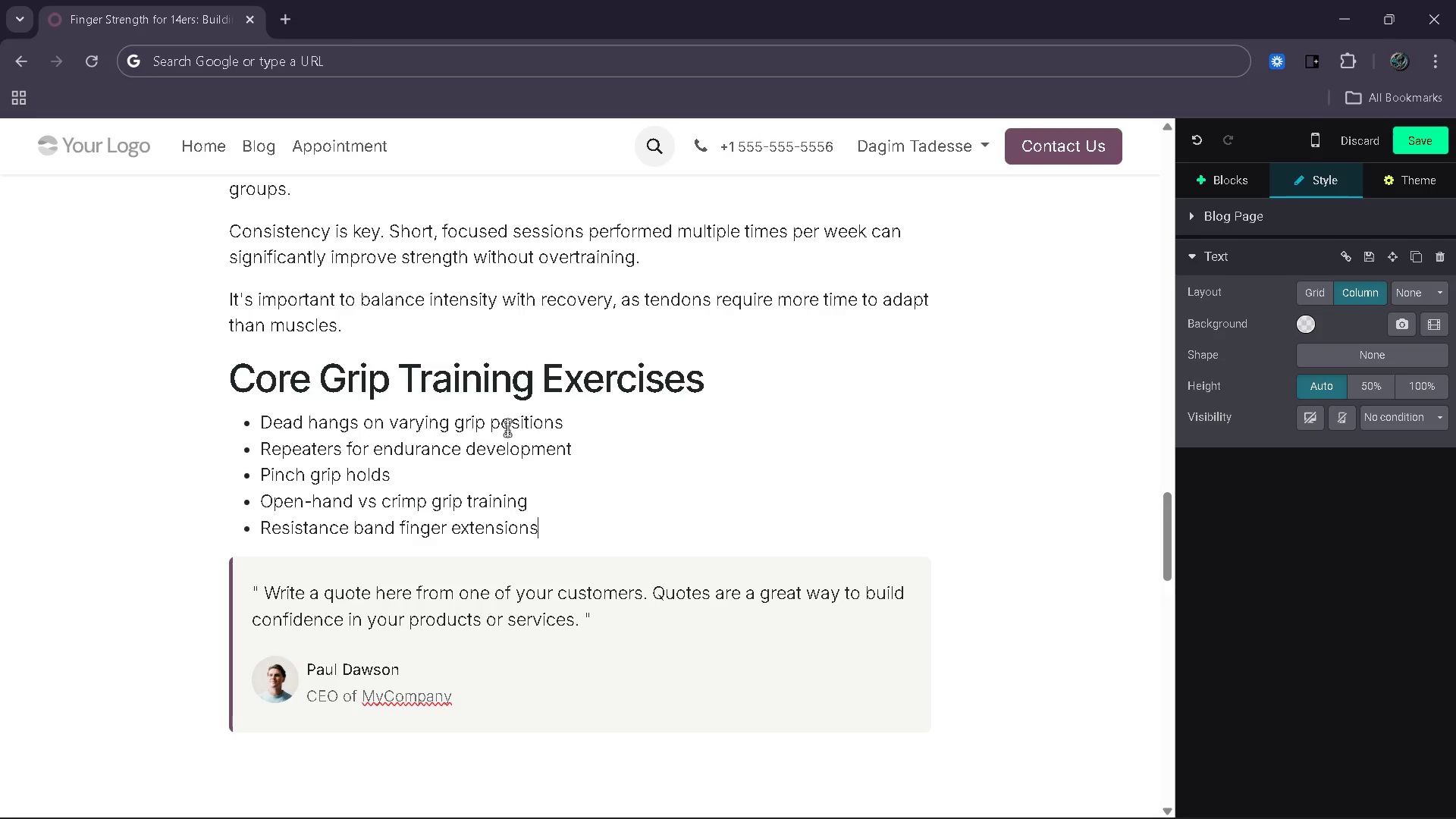 
left_click_drag(start_coordinate=[573, 622], to_coordinate=[266, 595])
 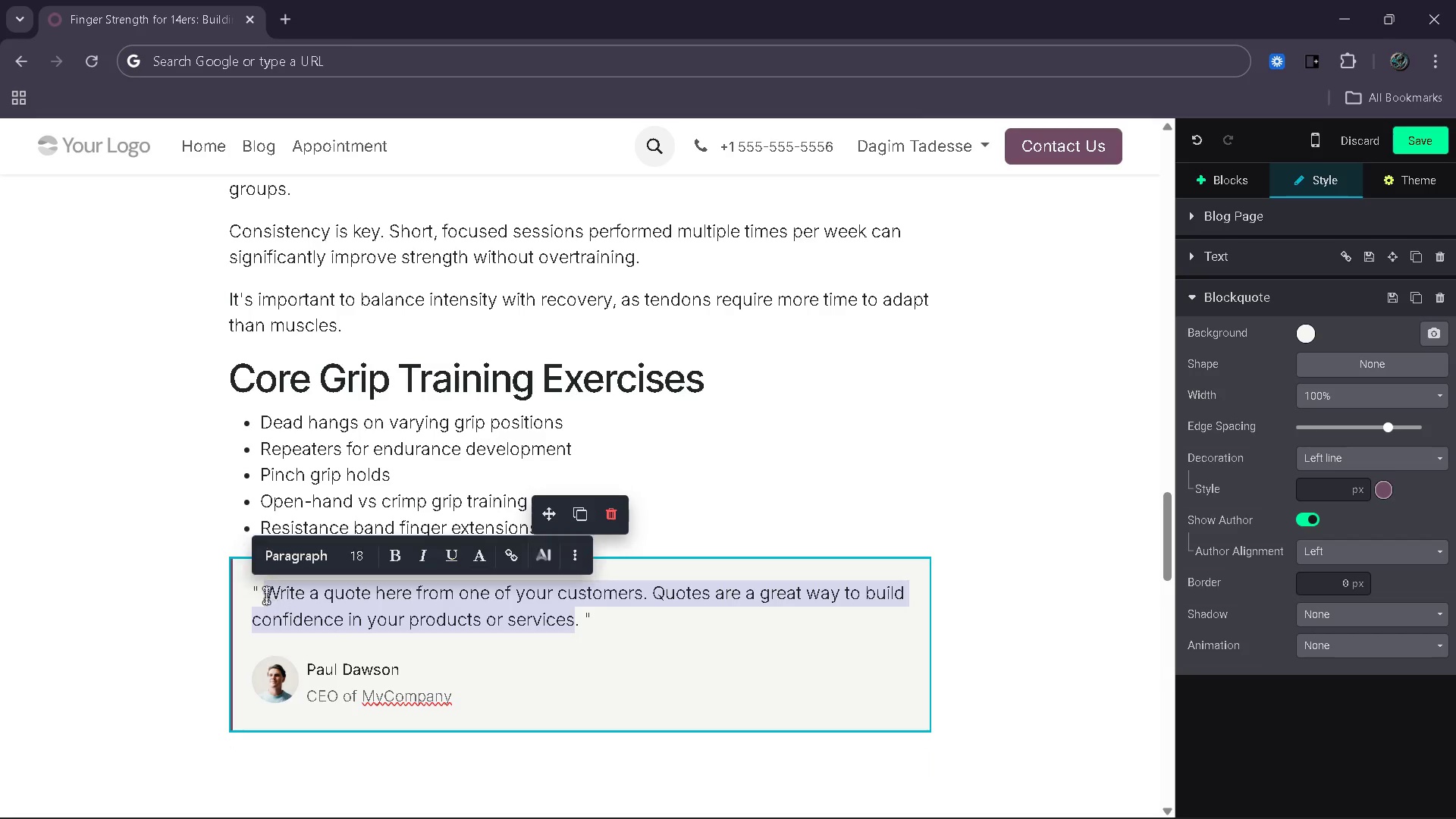 
type(Strong fingers dont)
key(Backspace)
type('t)
 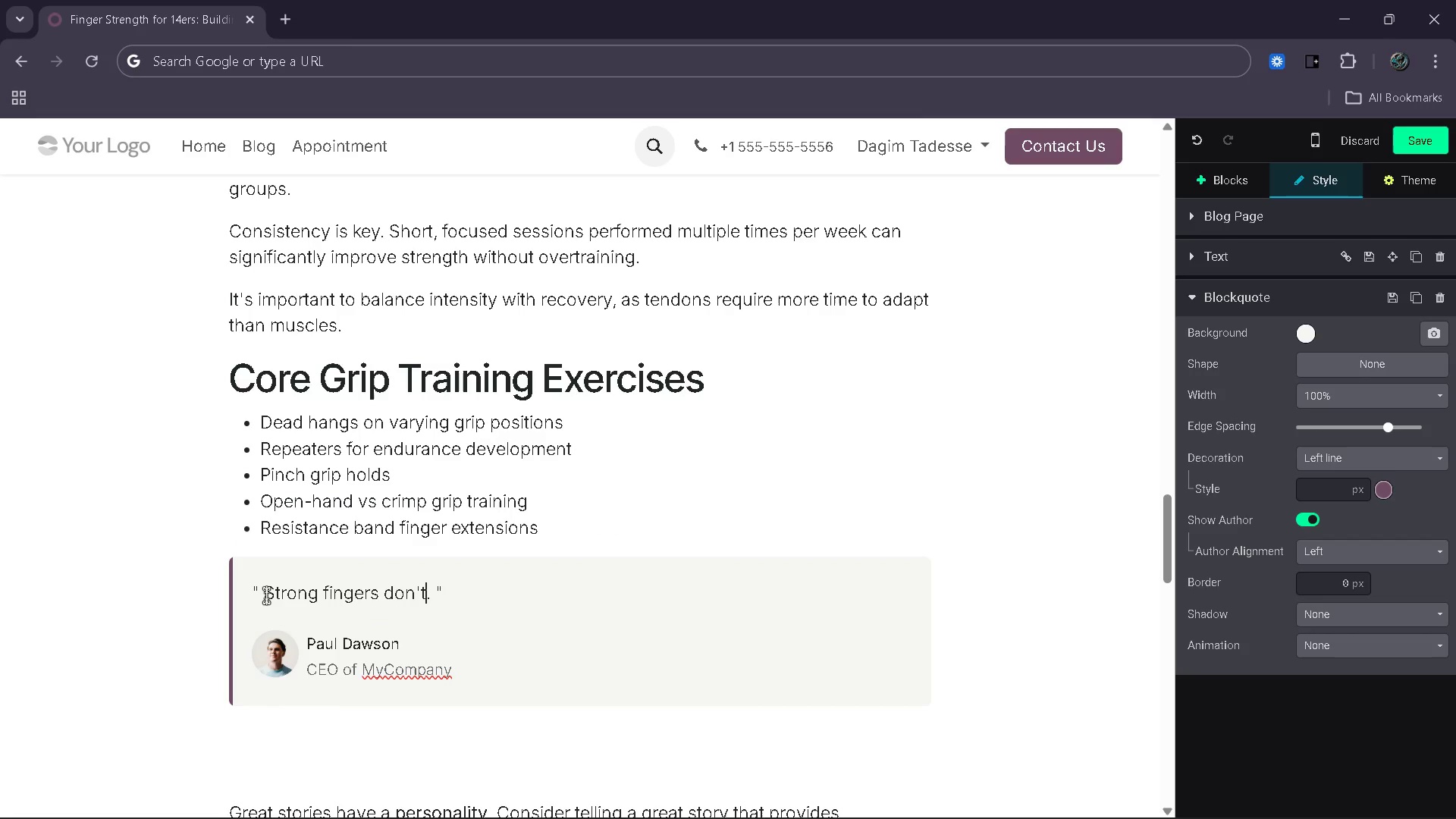 
type( uj)
key(Backspace)
key(Backspace)
type(just hold weight-theu)
key(Backspace)
key(Backspace)
key(Backspace)
key(Backspace)
key(Backspace)
type( - they ec)
key(Backspace)
type(xtend your time on the wall)
 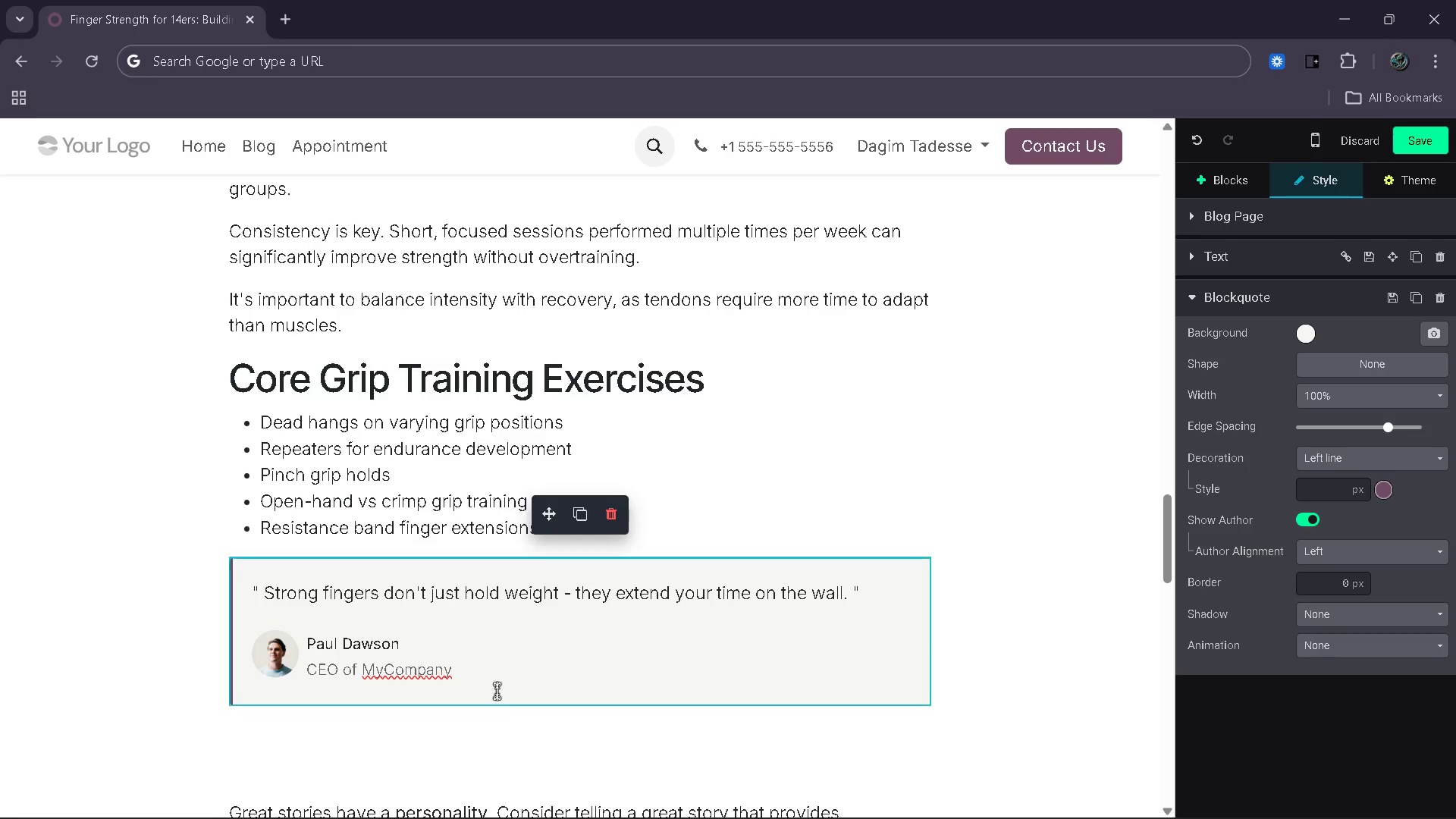 
left_click_drag(start_coordinate=[478, 680], to_coordinate=[312, 648])
 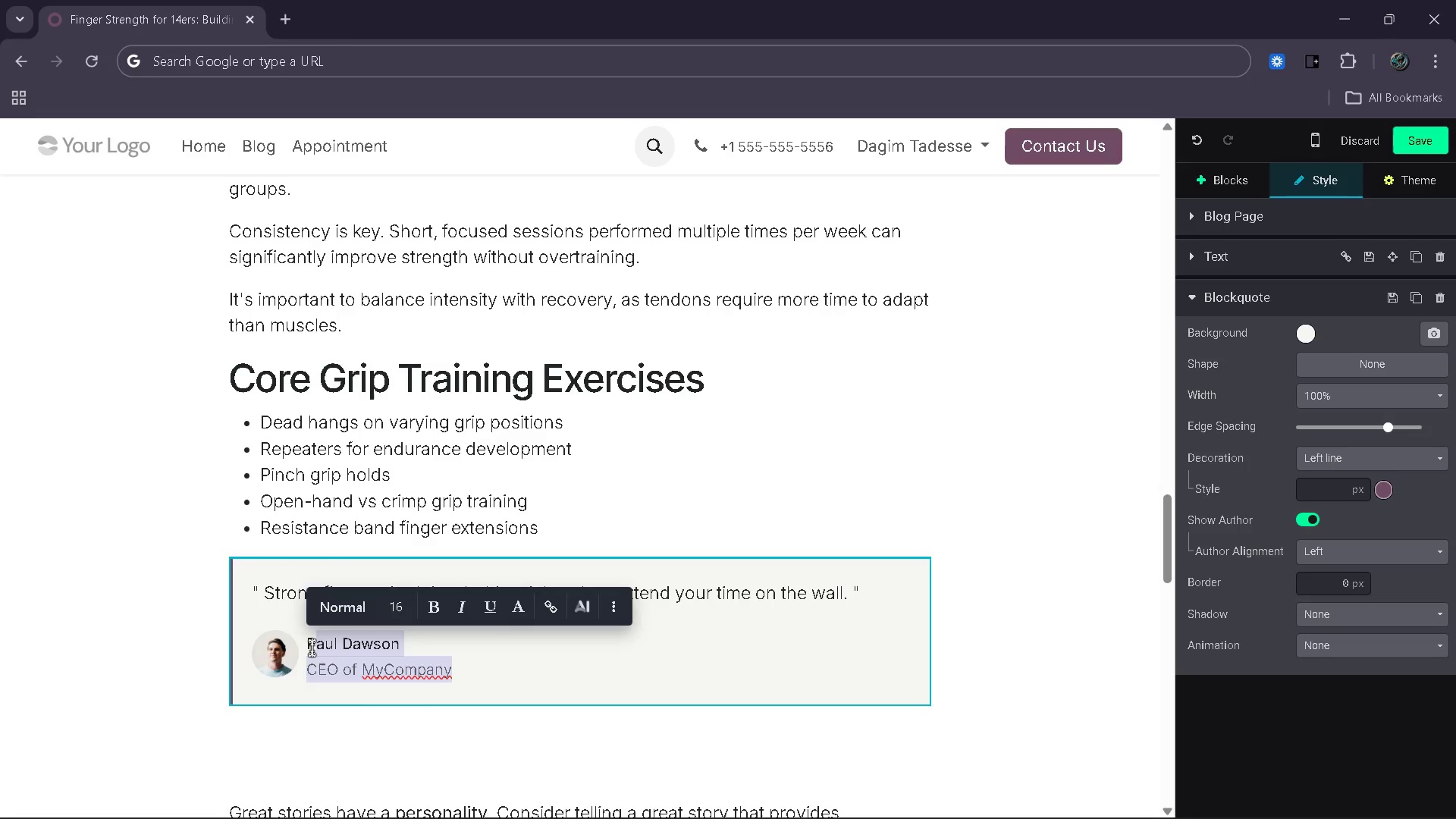 
key(Backspace)
 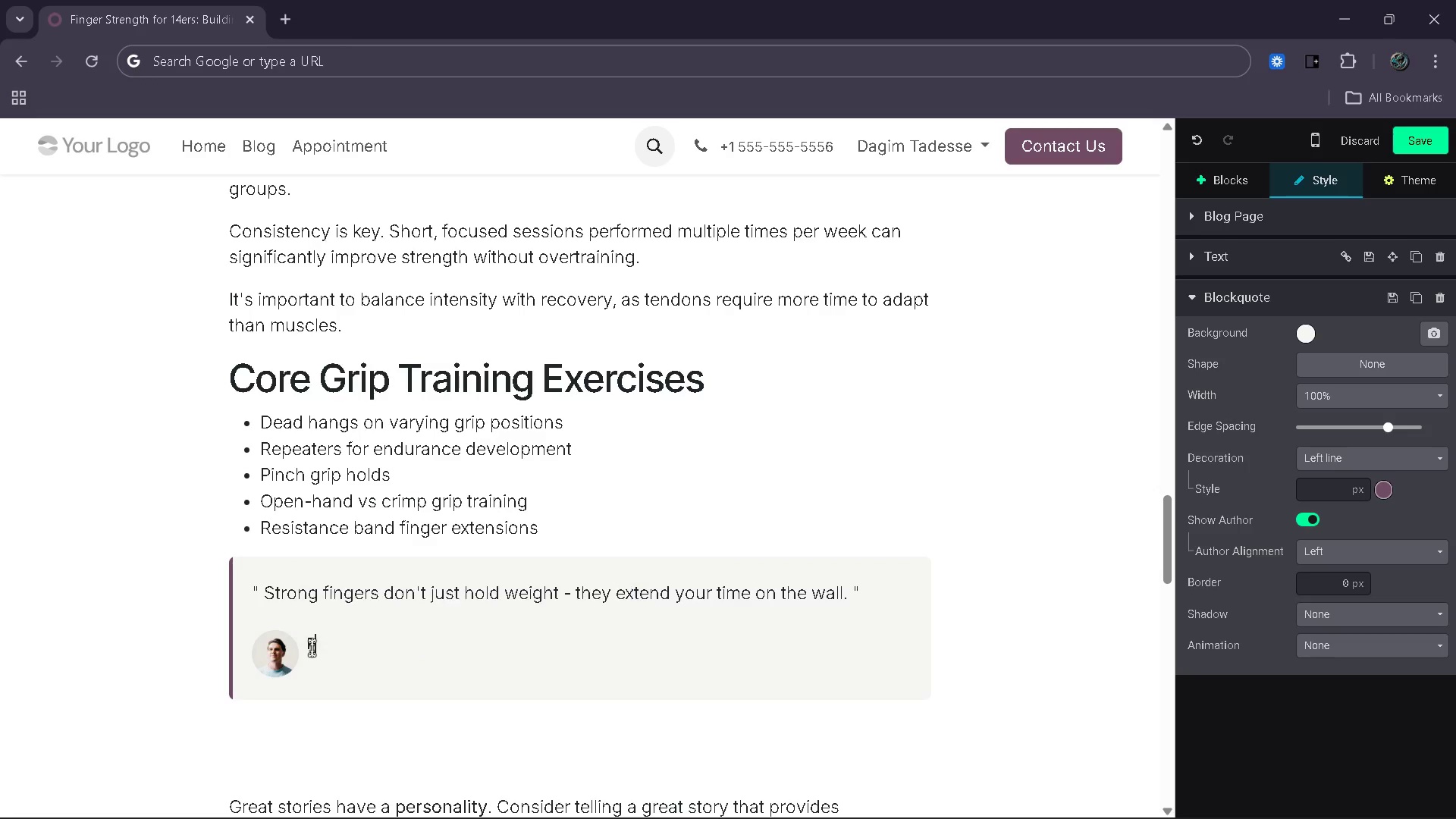 
key(Backspace)
 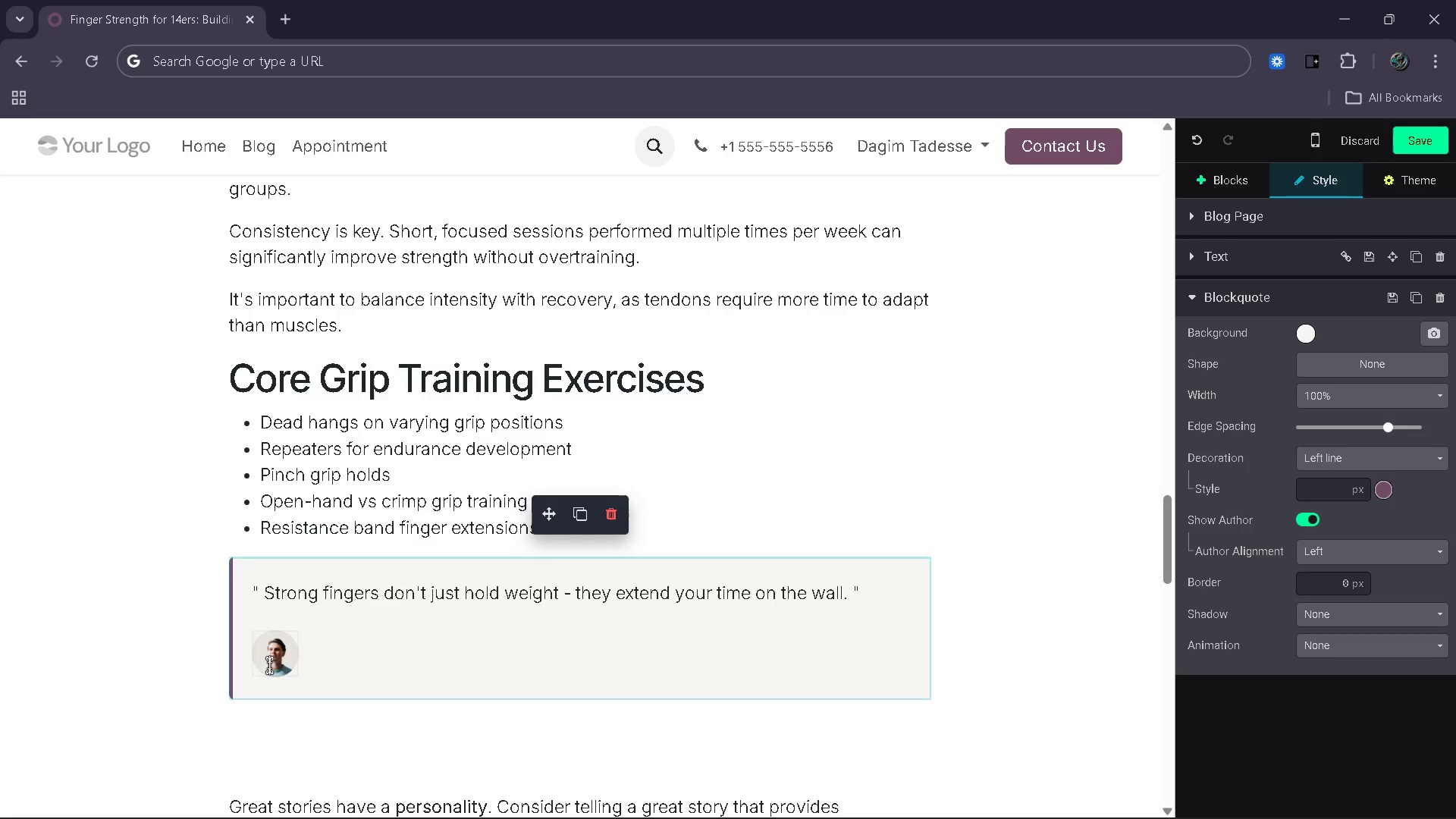 
left_click([269, 666])
 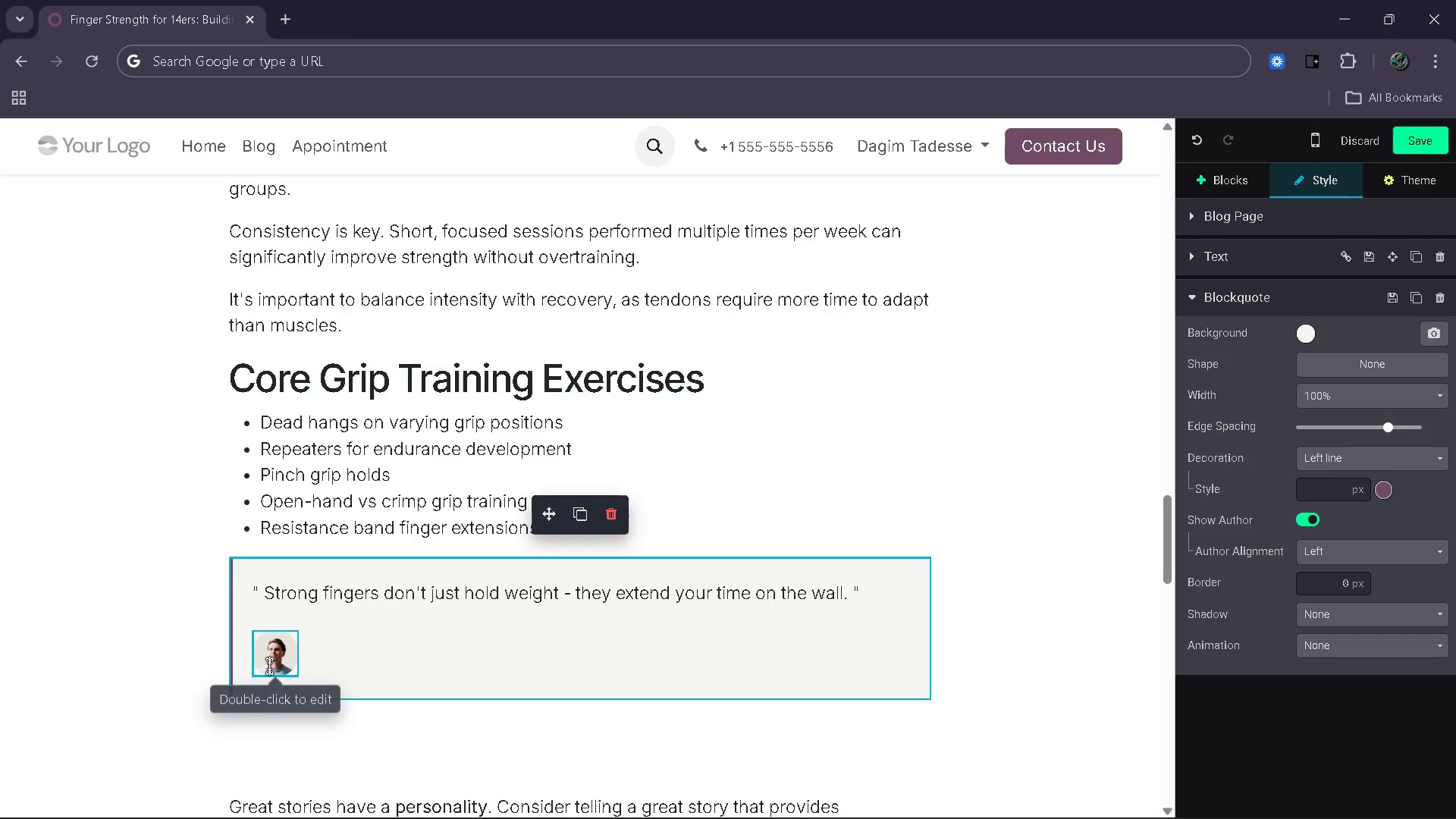 
key(Delete)
 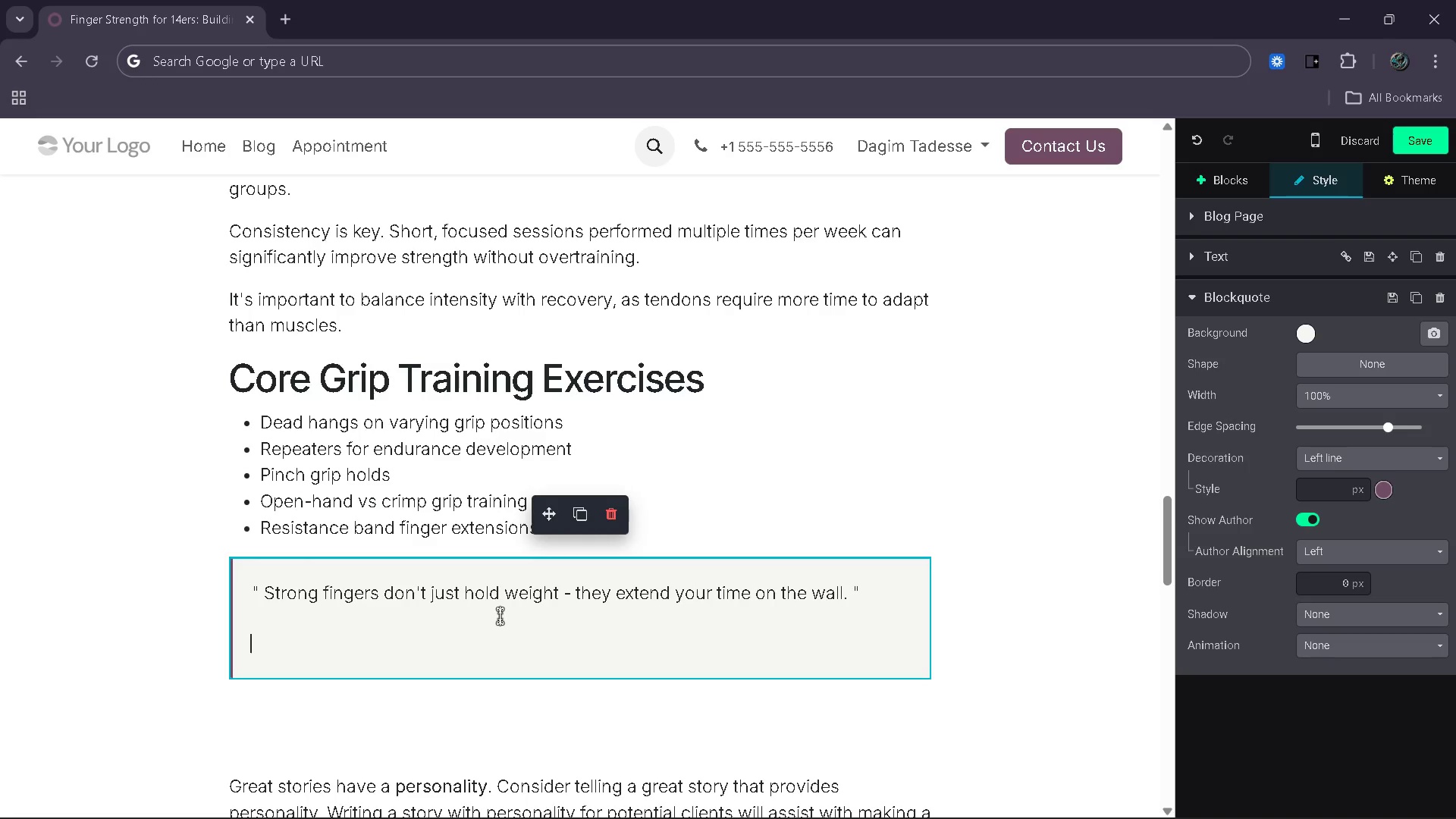 
wait(5.84)
 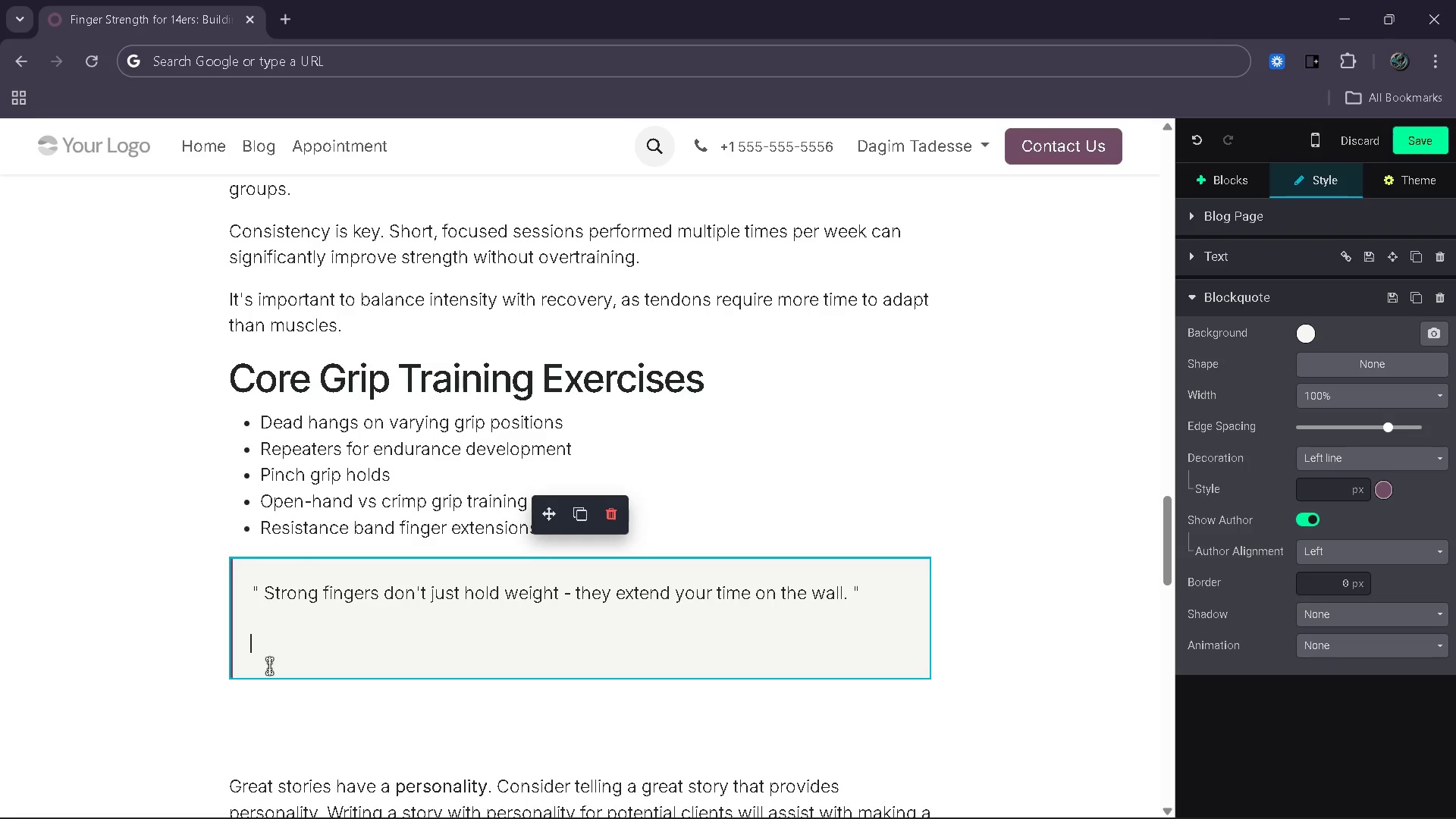 
key(Backspace)
 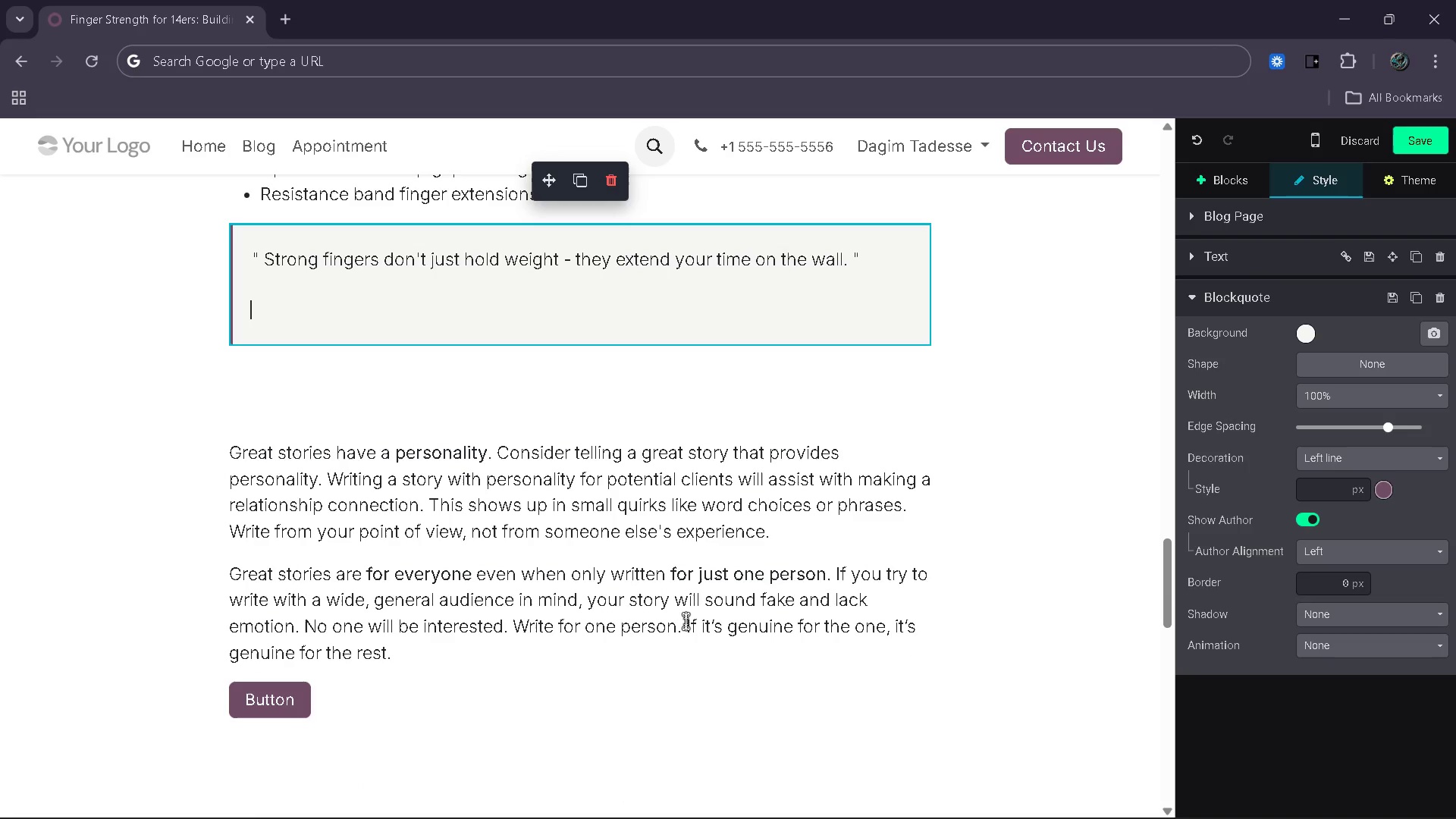 
wait(5.05)
 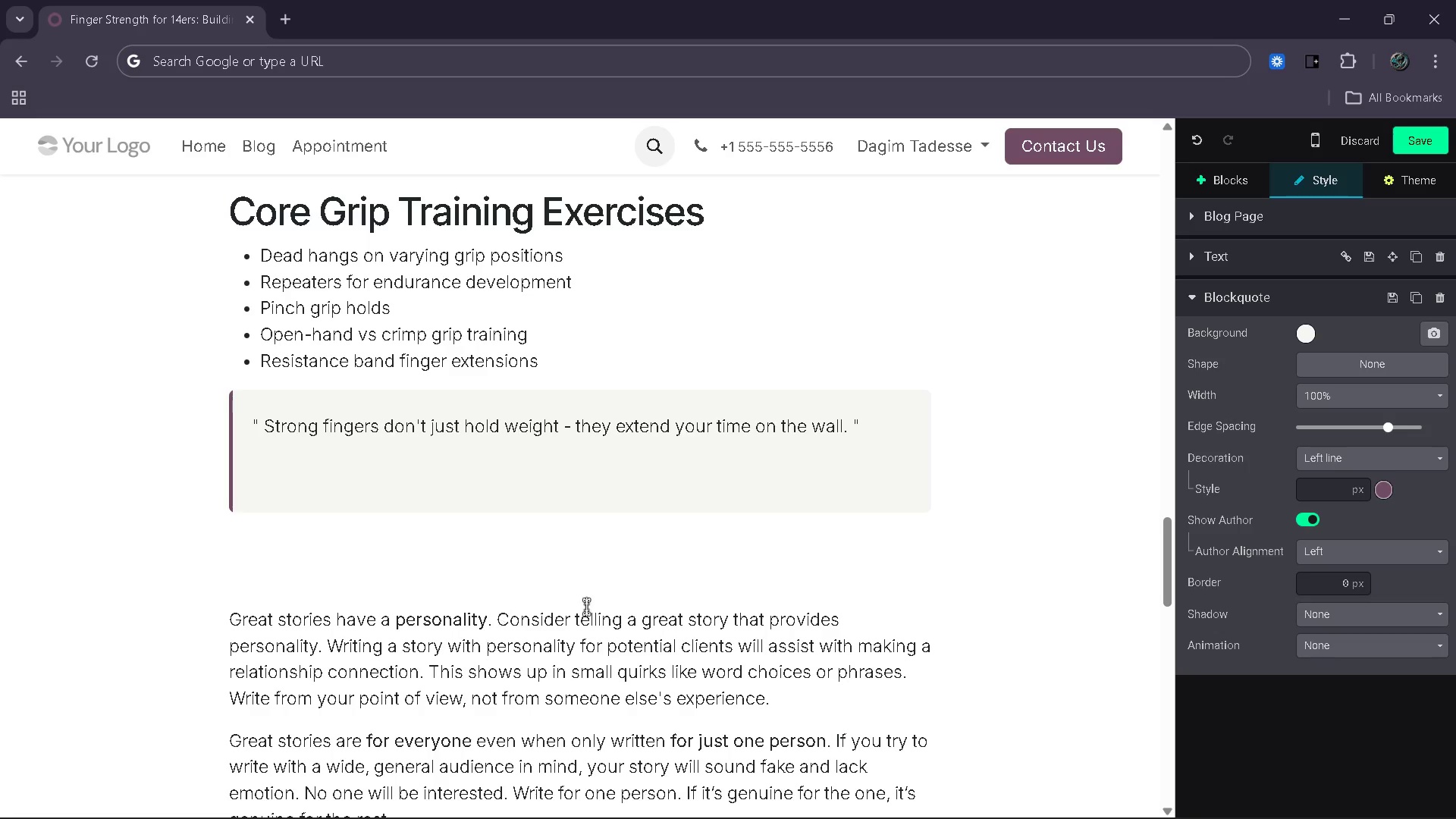 
left_click_drag(start_coordinate=[424, 656], to_coordinate=[231, 460])
 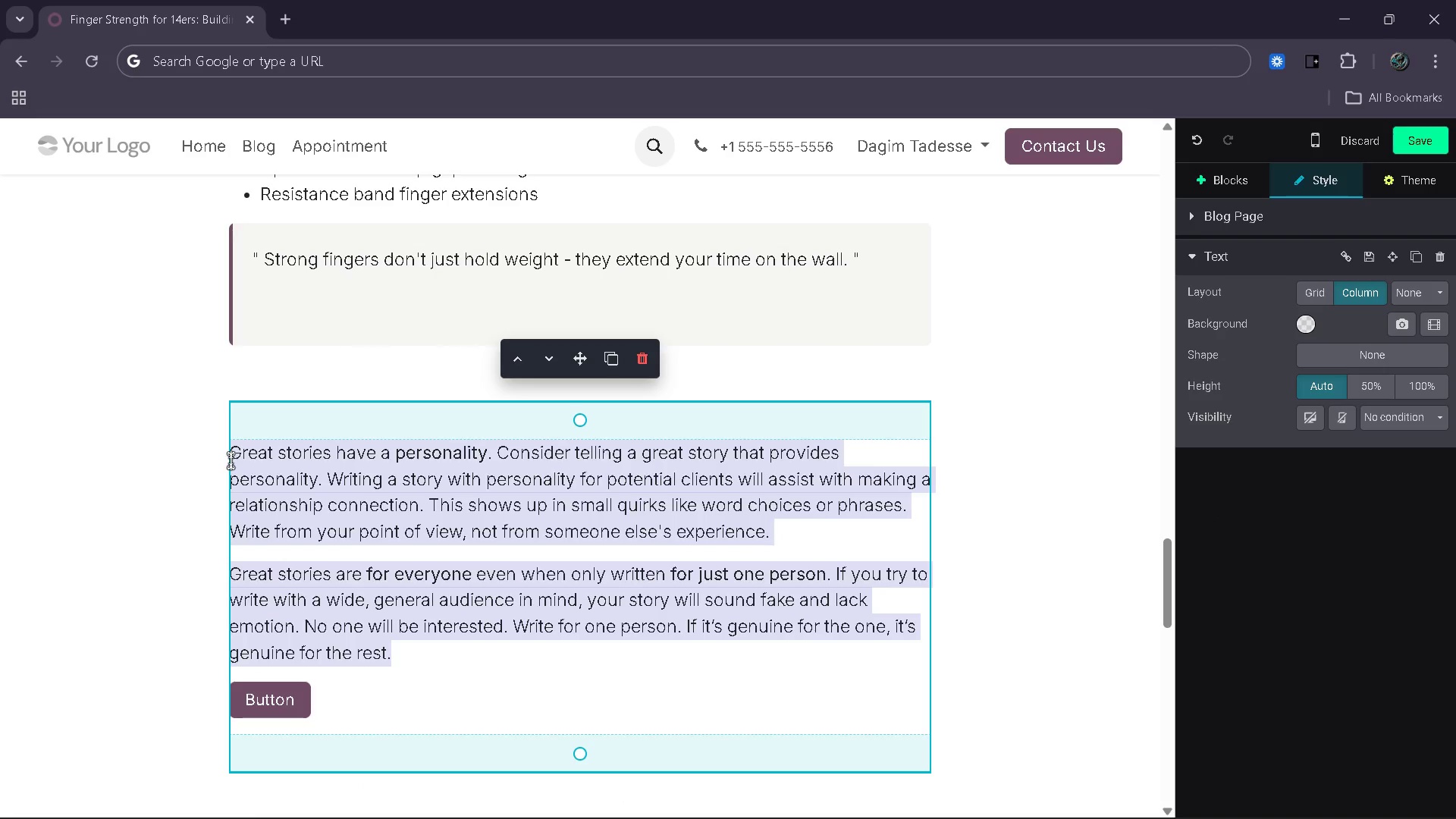 
key(Tab)
type(Avoiding injury While Building Strength)
 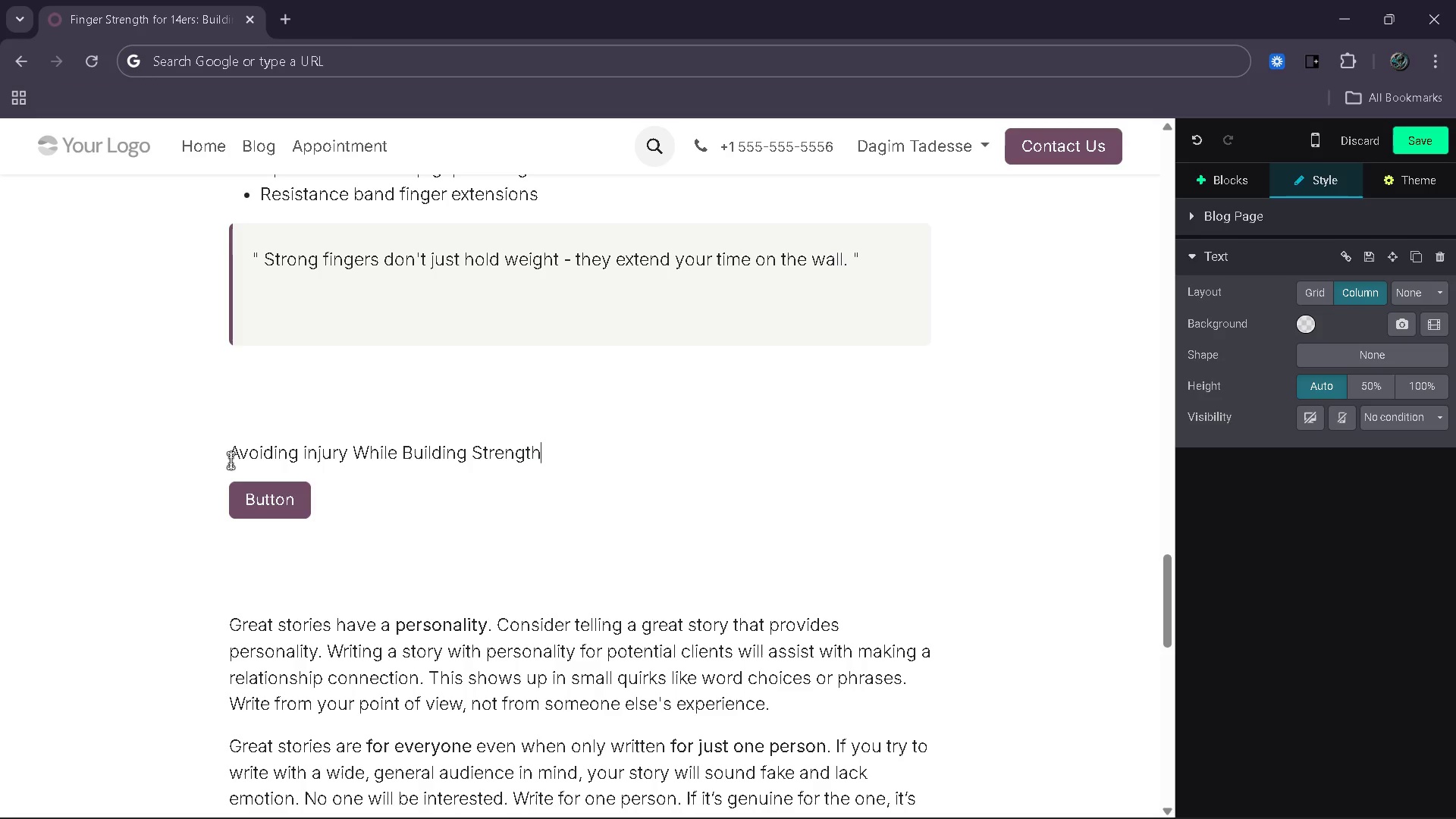 
left_click([307, 451])
 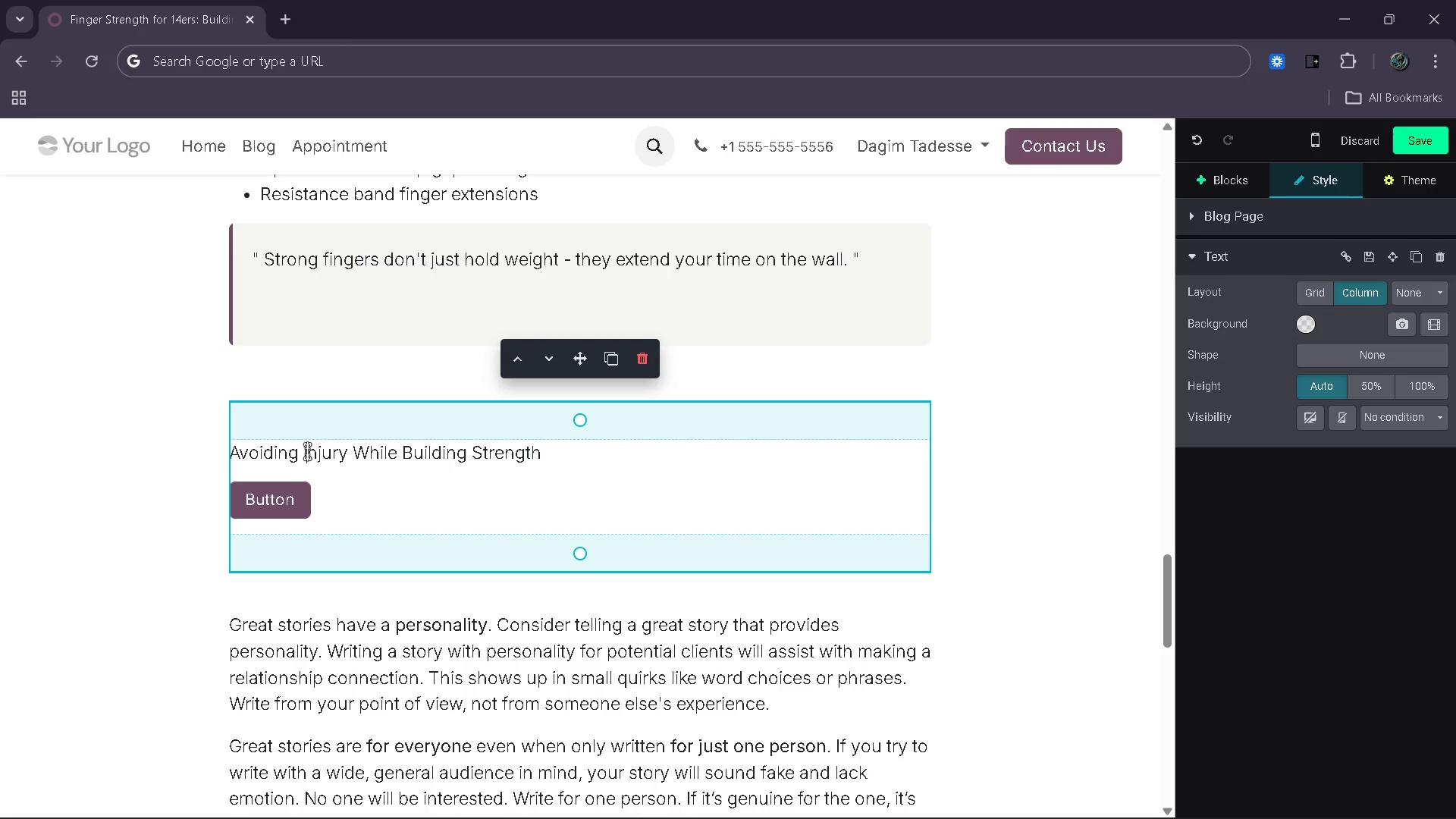 
key(Backspace)
 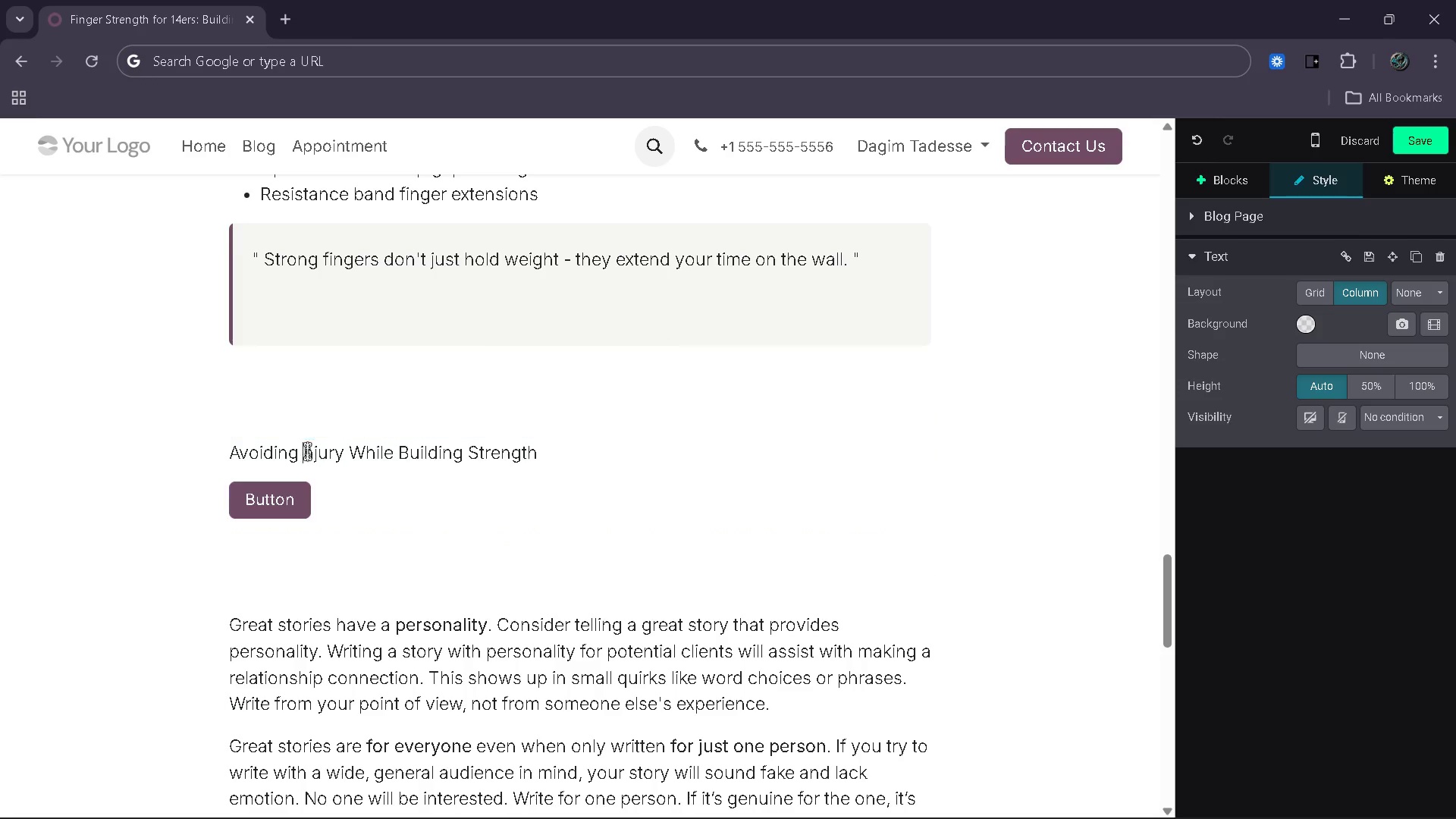 
key(Shift+I)
 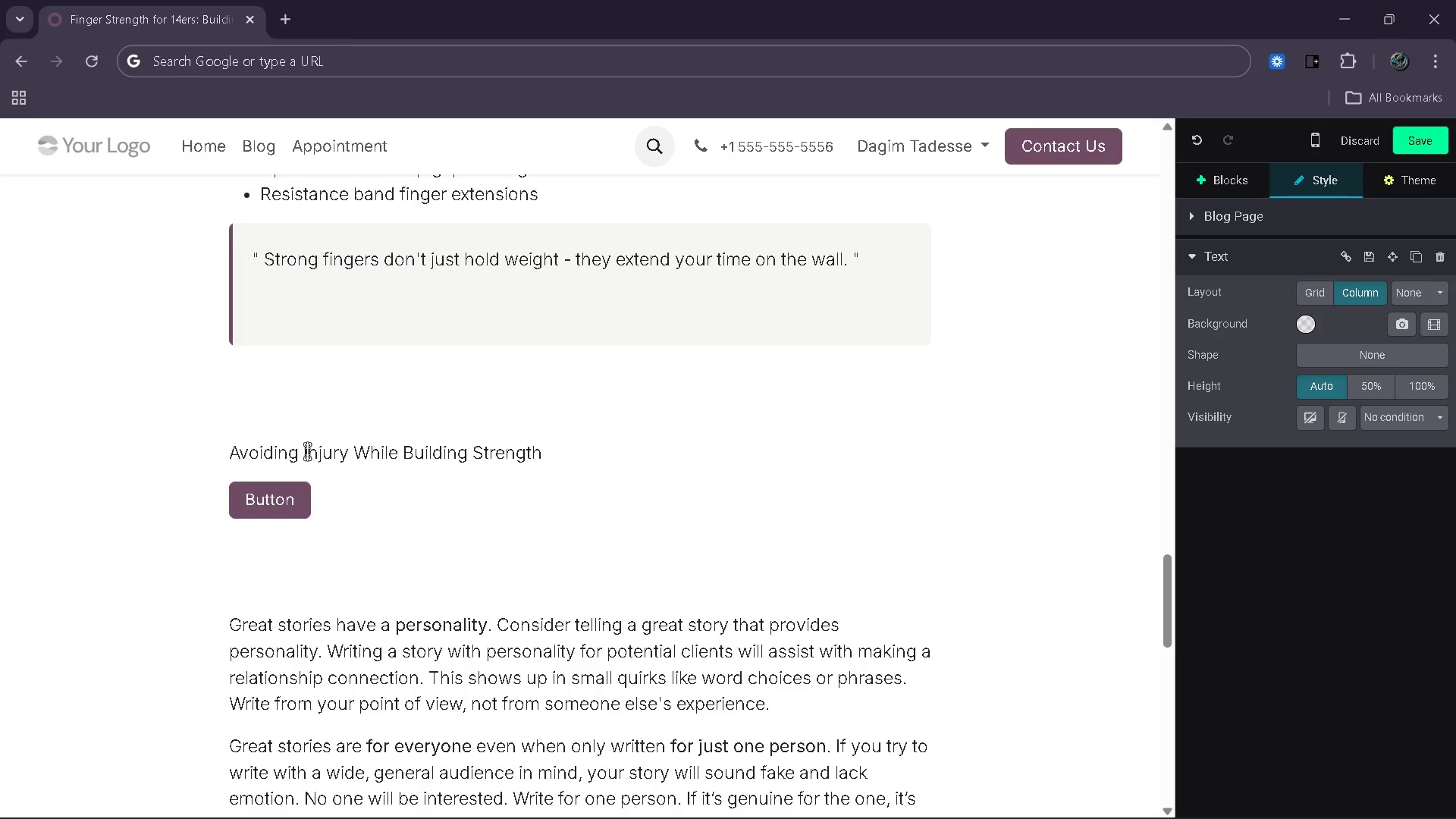 
key(Enter)
 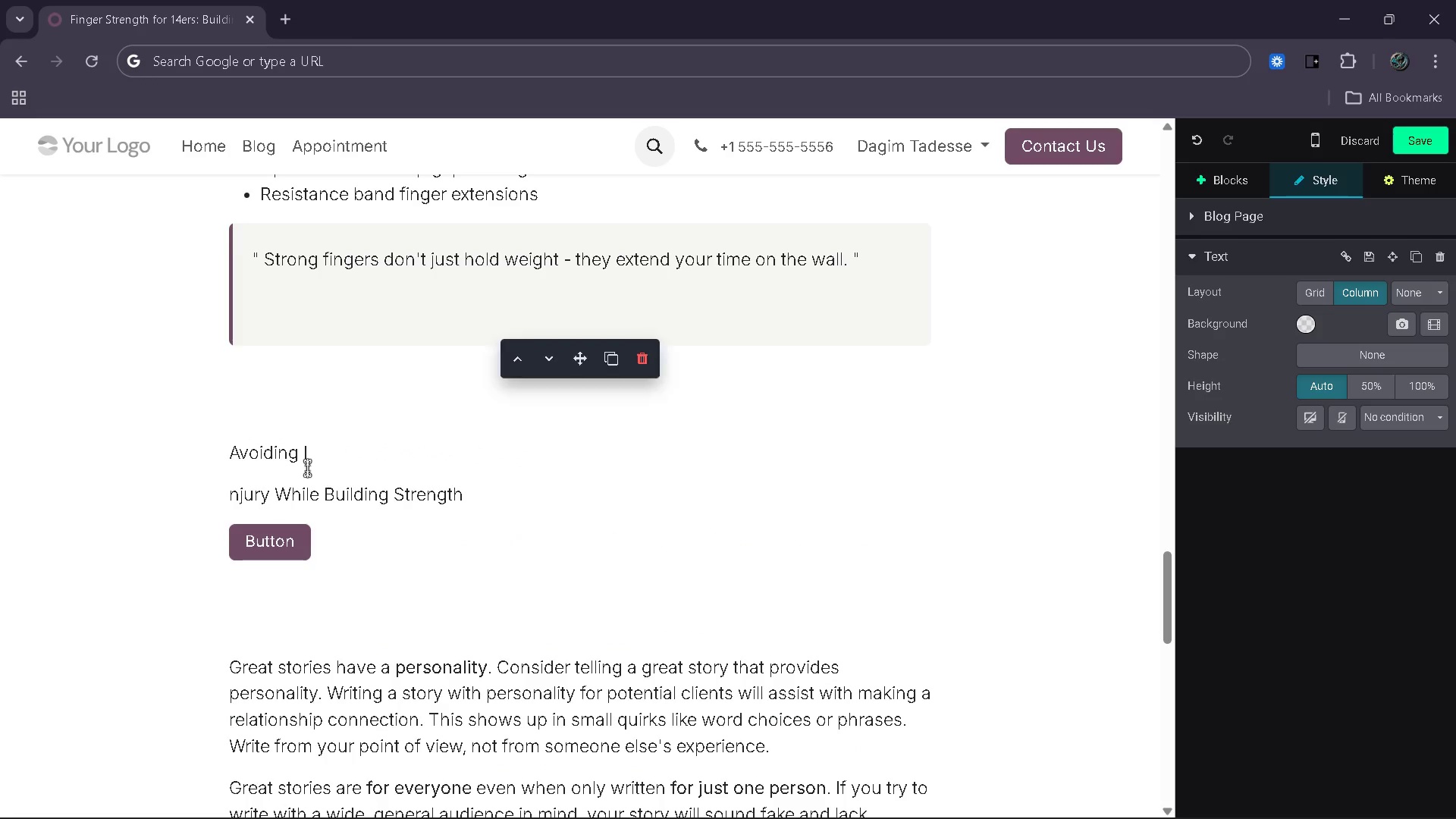 
key(Backspace)
 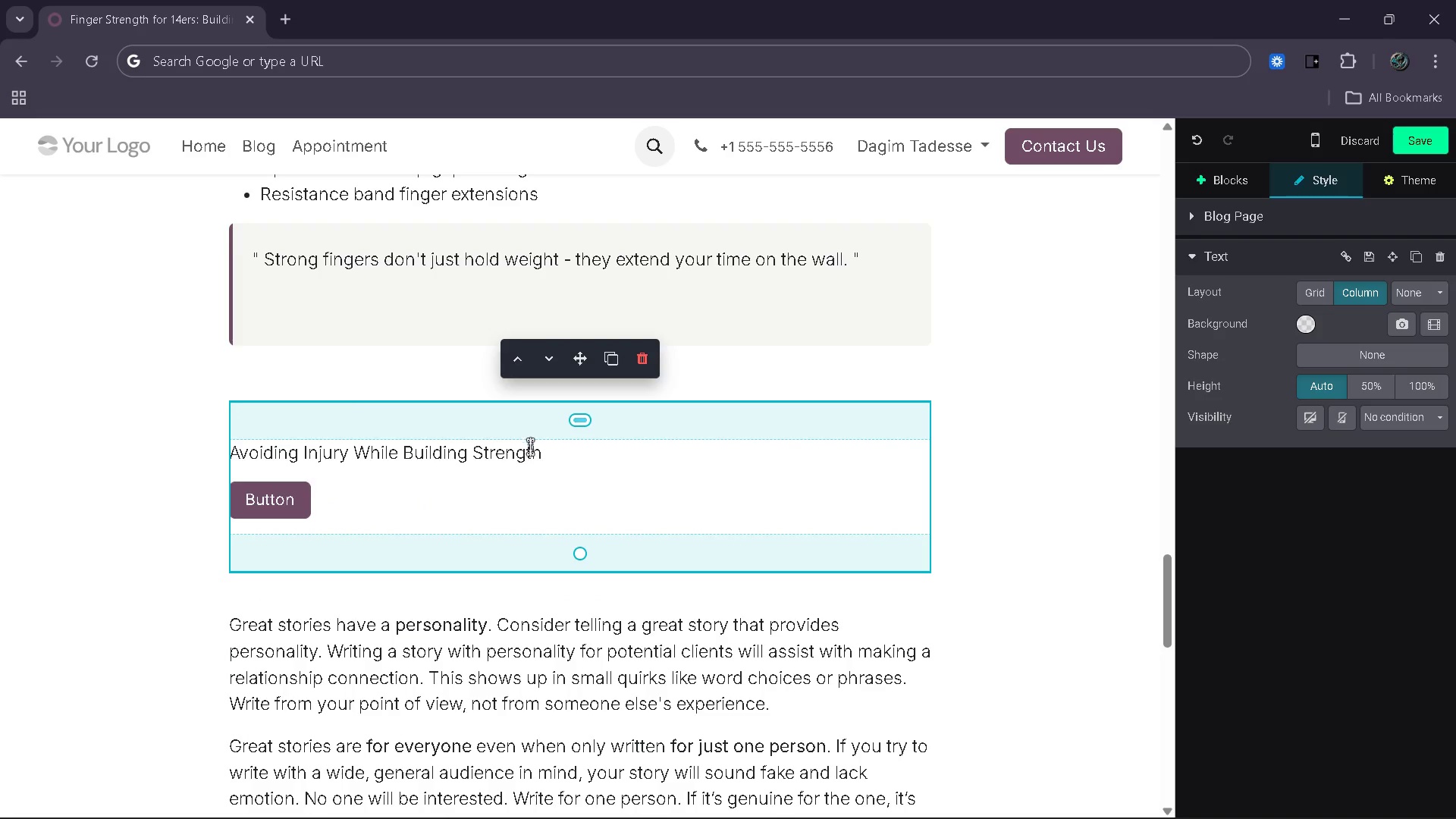 
left_click_drag(start_coordinate=[542, 453], to_coordinate=[236, 456])
 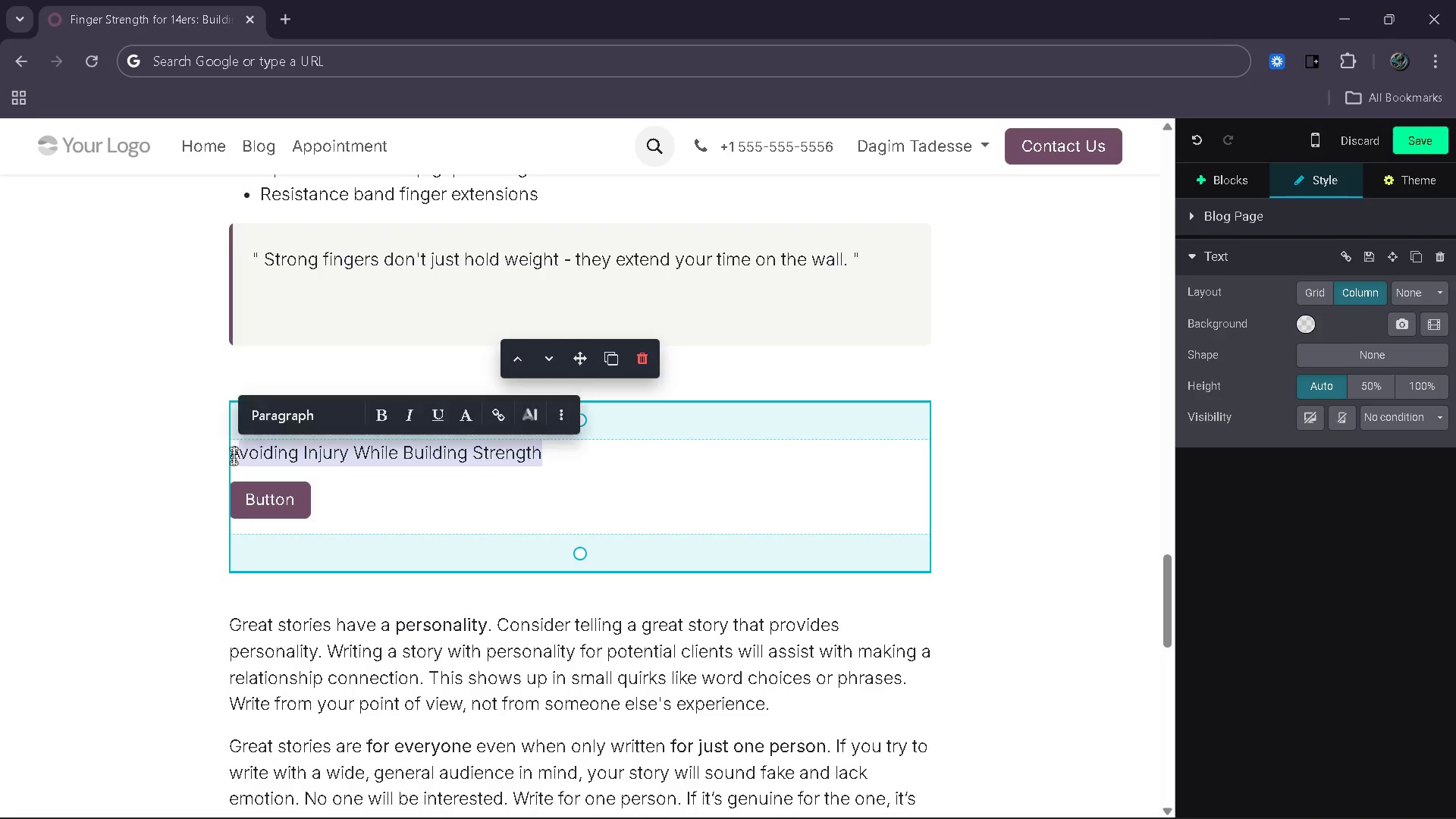 
left_click_drag(start_coordinate=[236, 456], to_coordinate=[230, 456])
 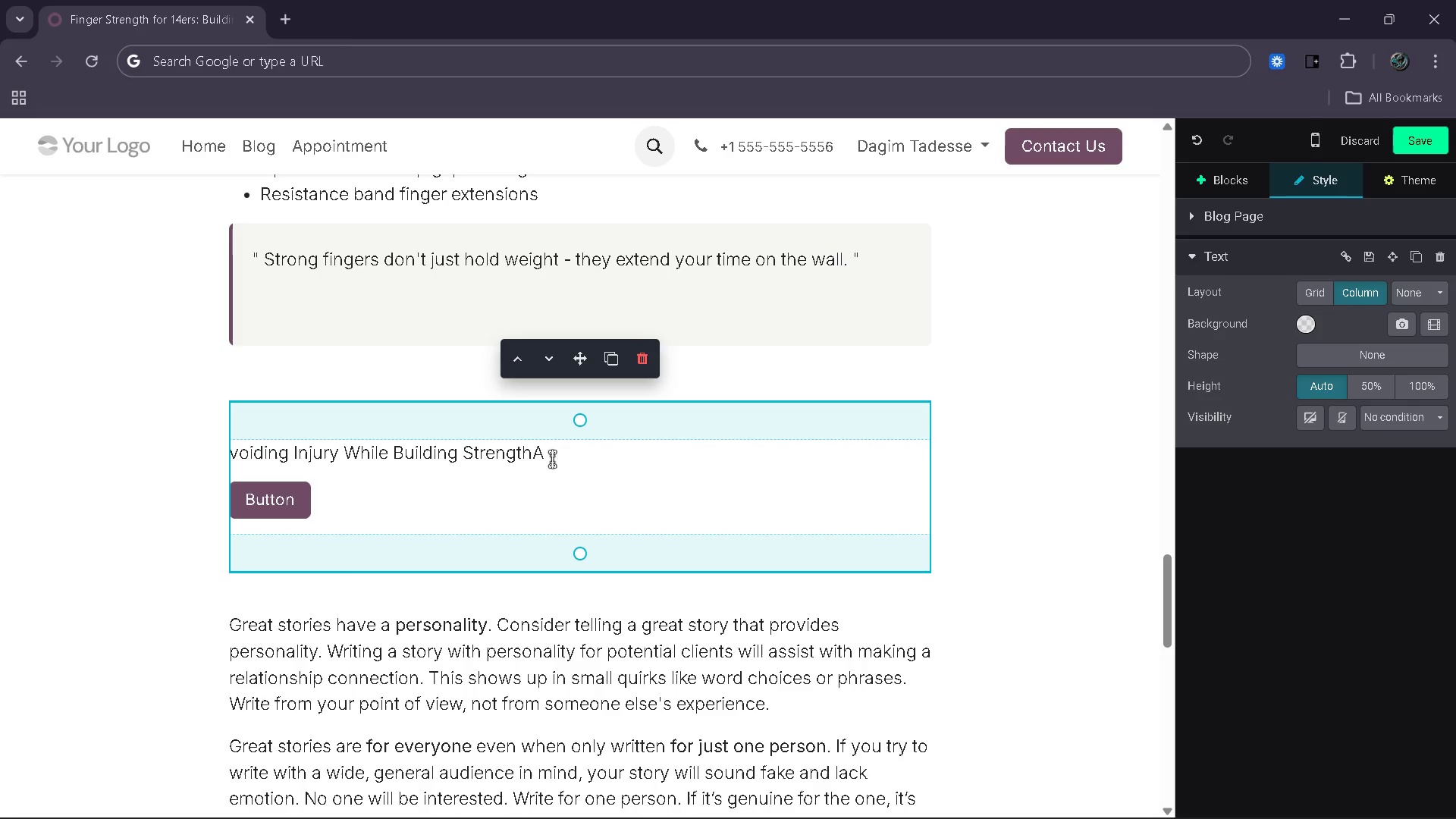 
key(Control+ControlLeft)
 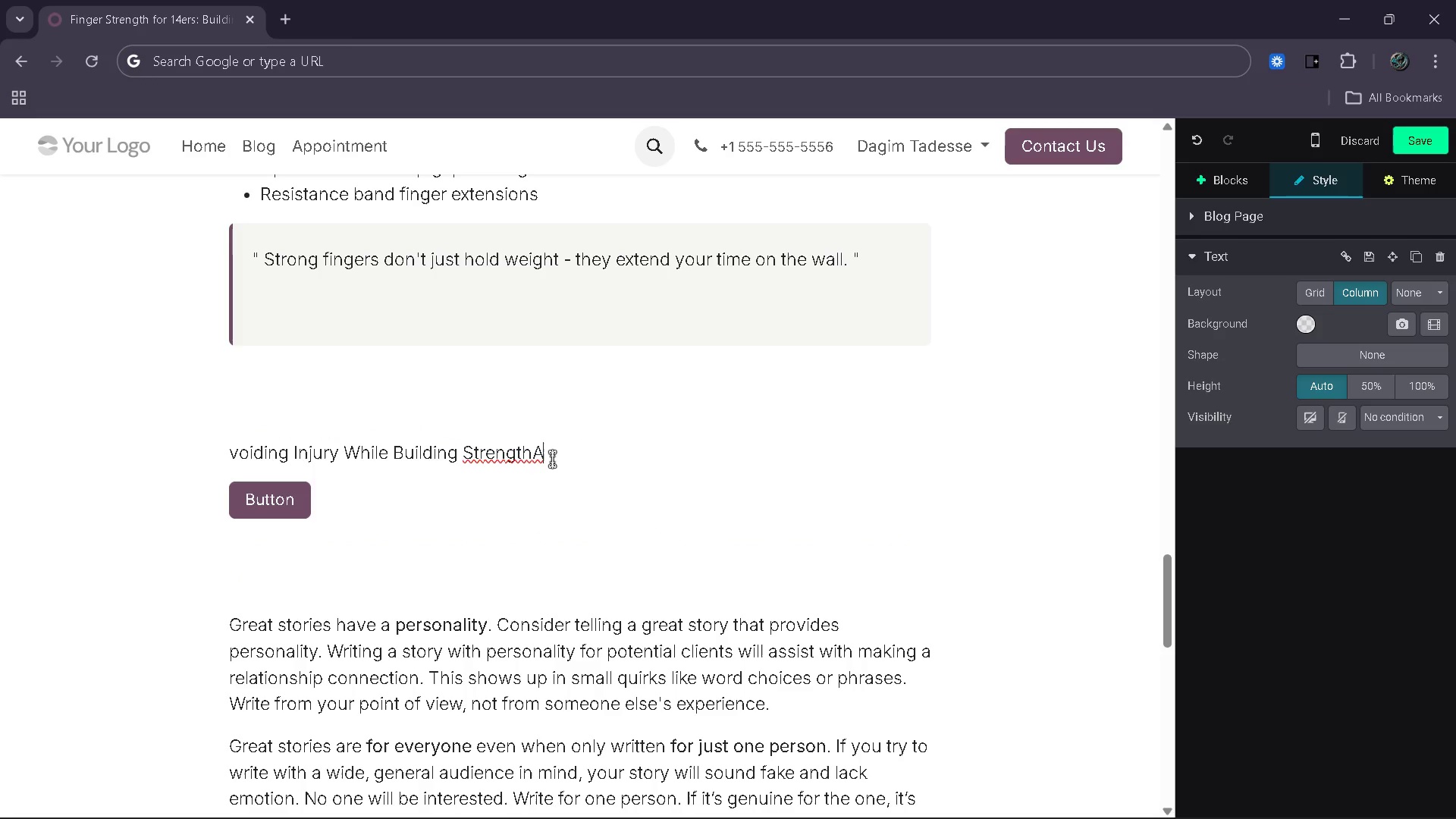 
key(Control+Z)
 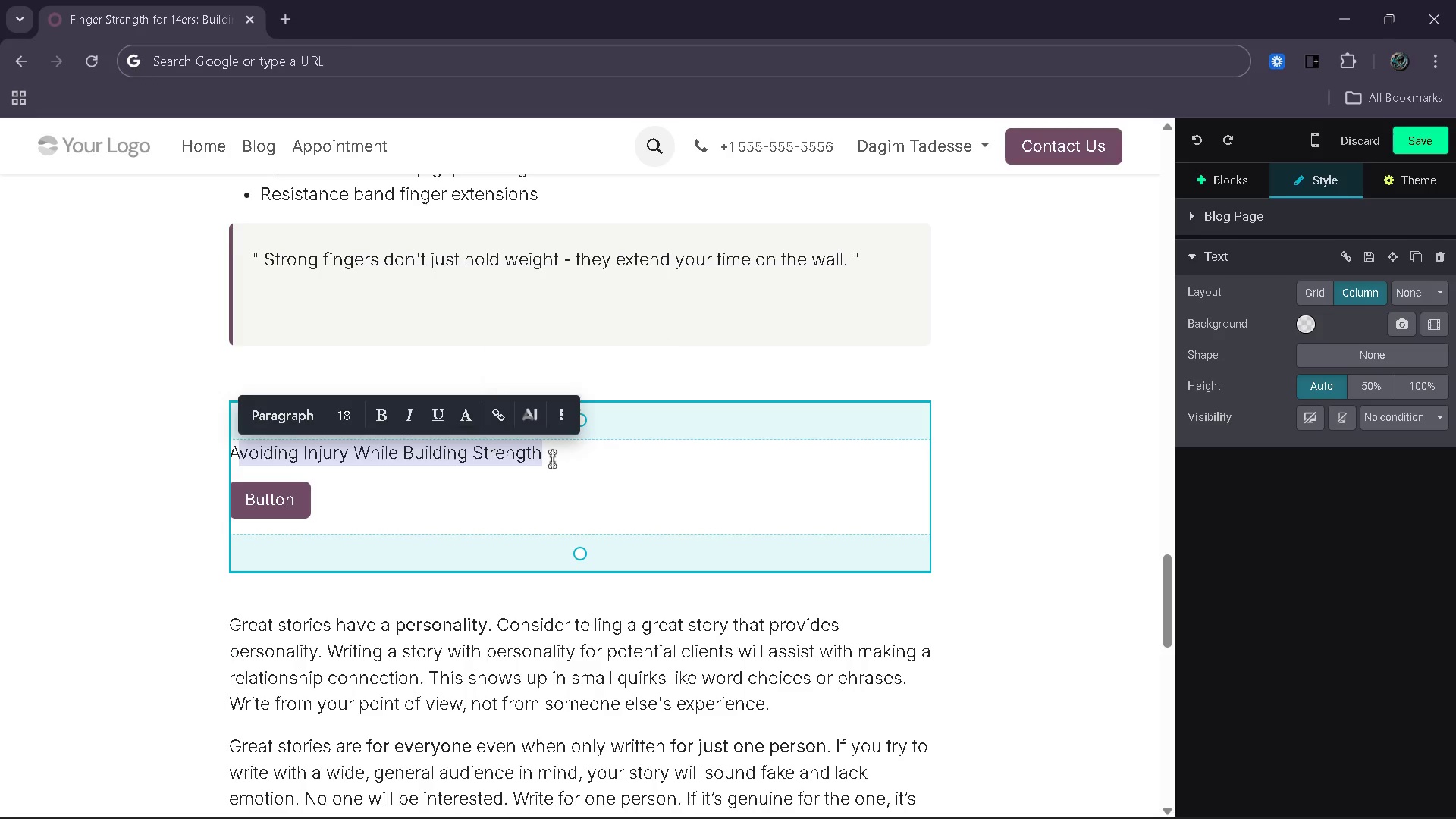 
double_click([552, 459])
 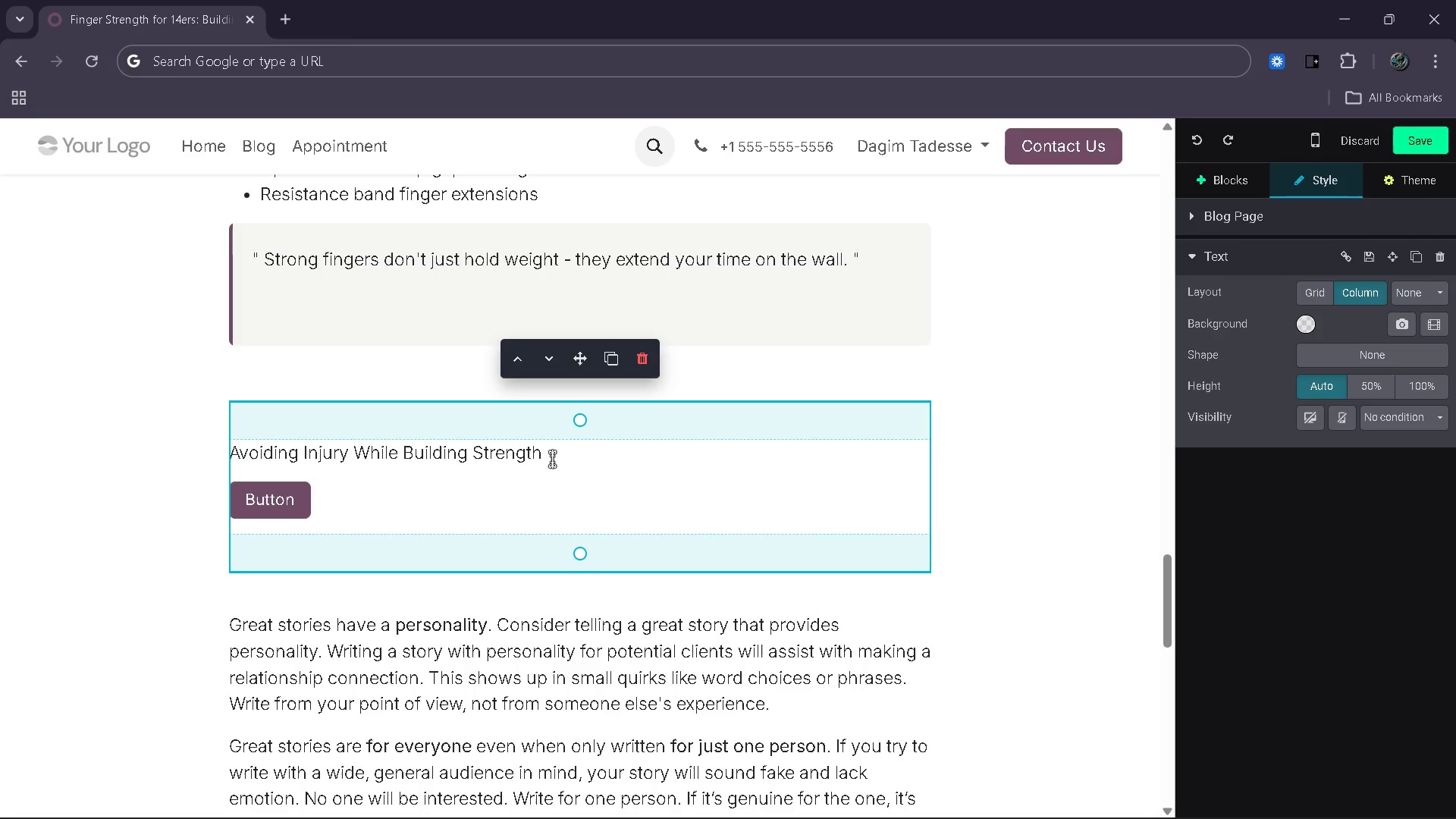 
left_click_drag(start_coordinate=[552, 459], to_coordinate=[544, 447])
 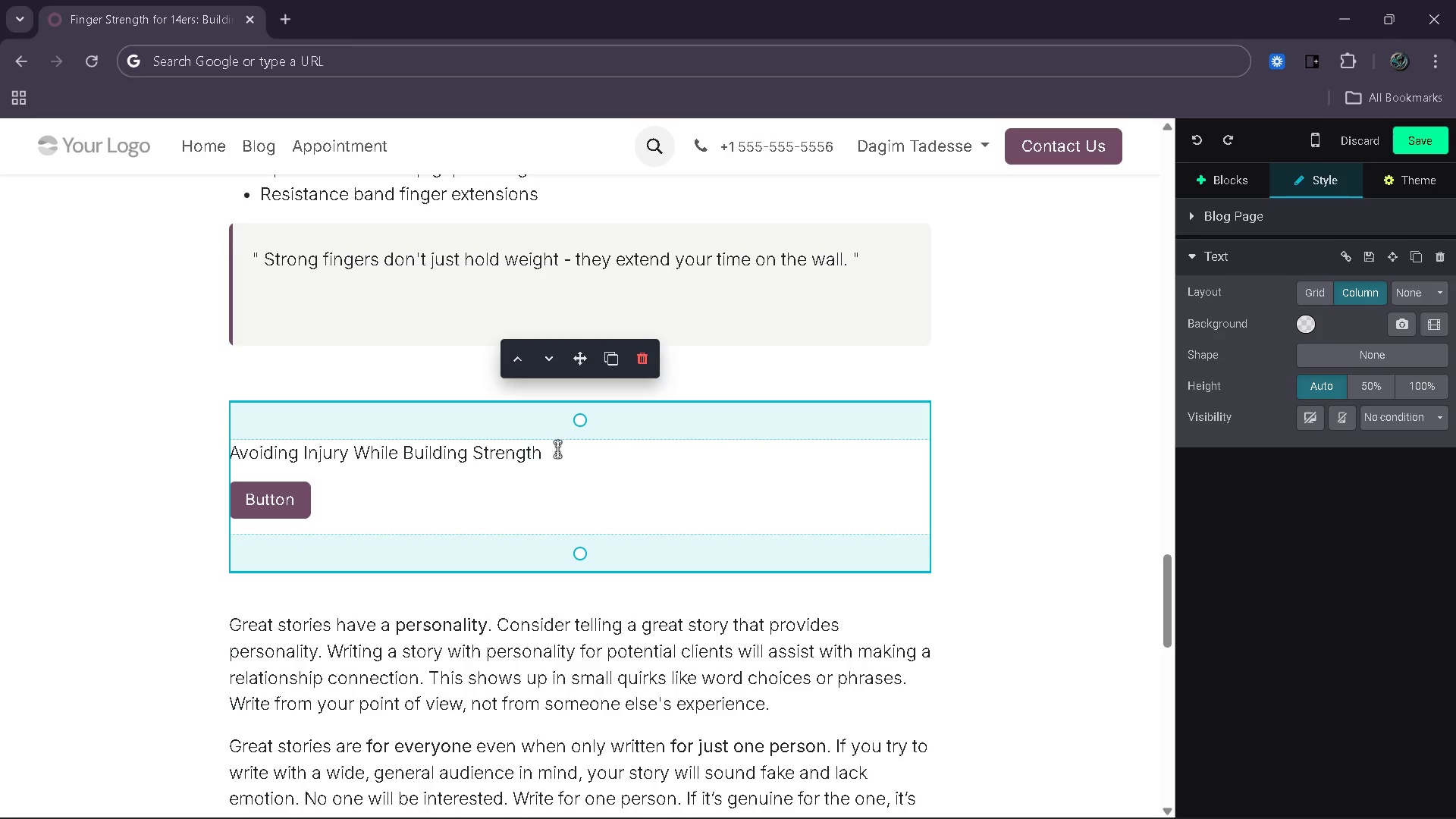 
left_click_drag(start_coordinate=[557, 450], to_coordinate=[508, 450])
 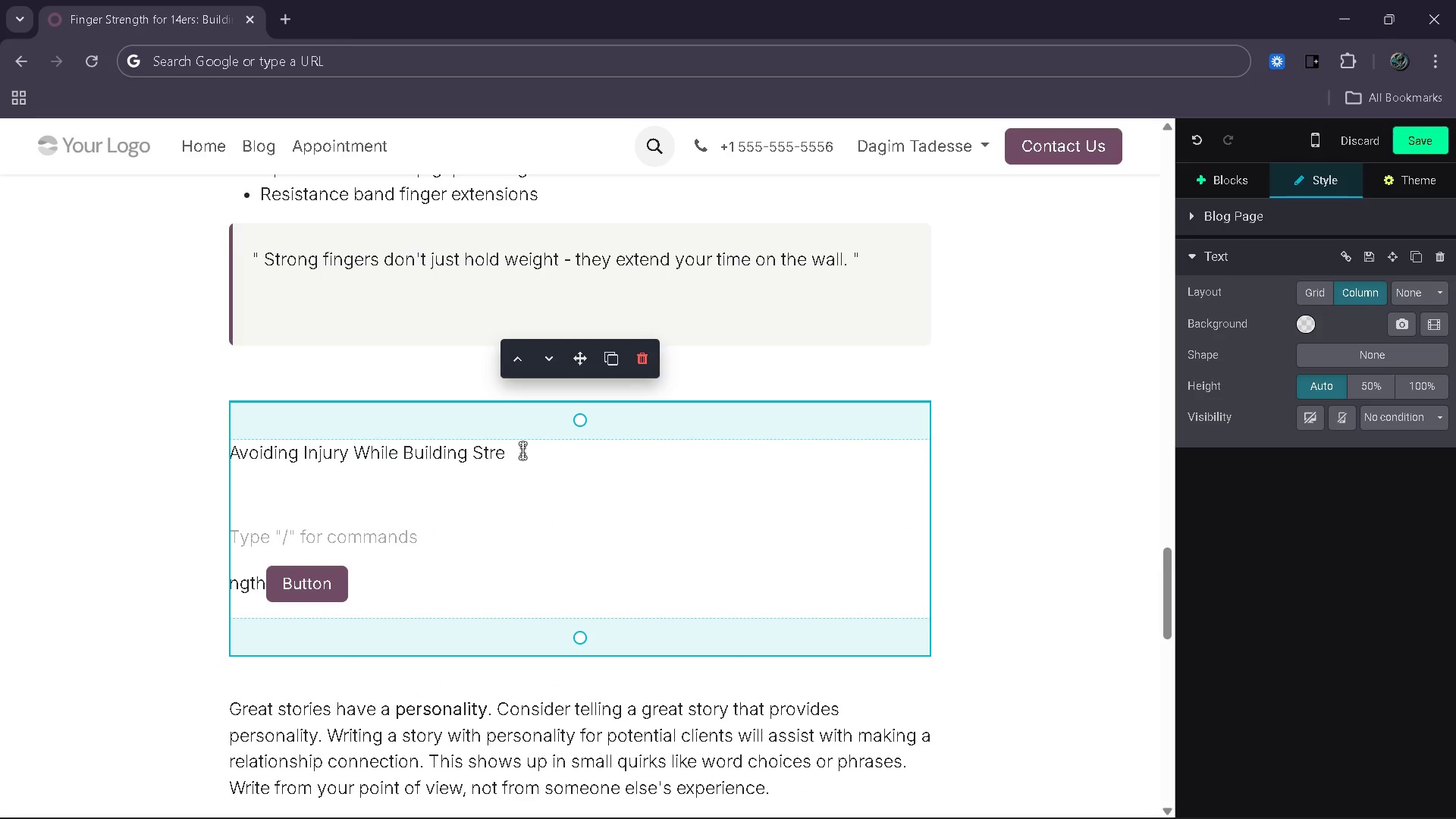 
hold_key(key=ControlLeft, duration=0.36)
 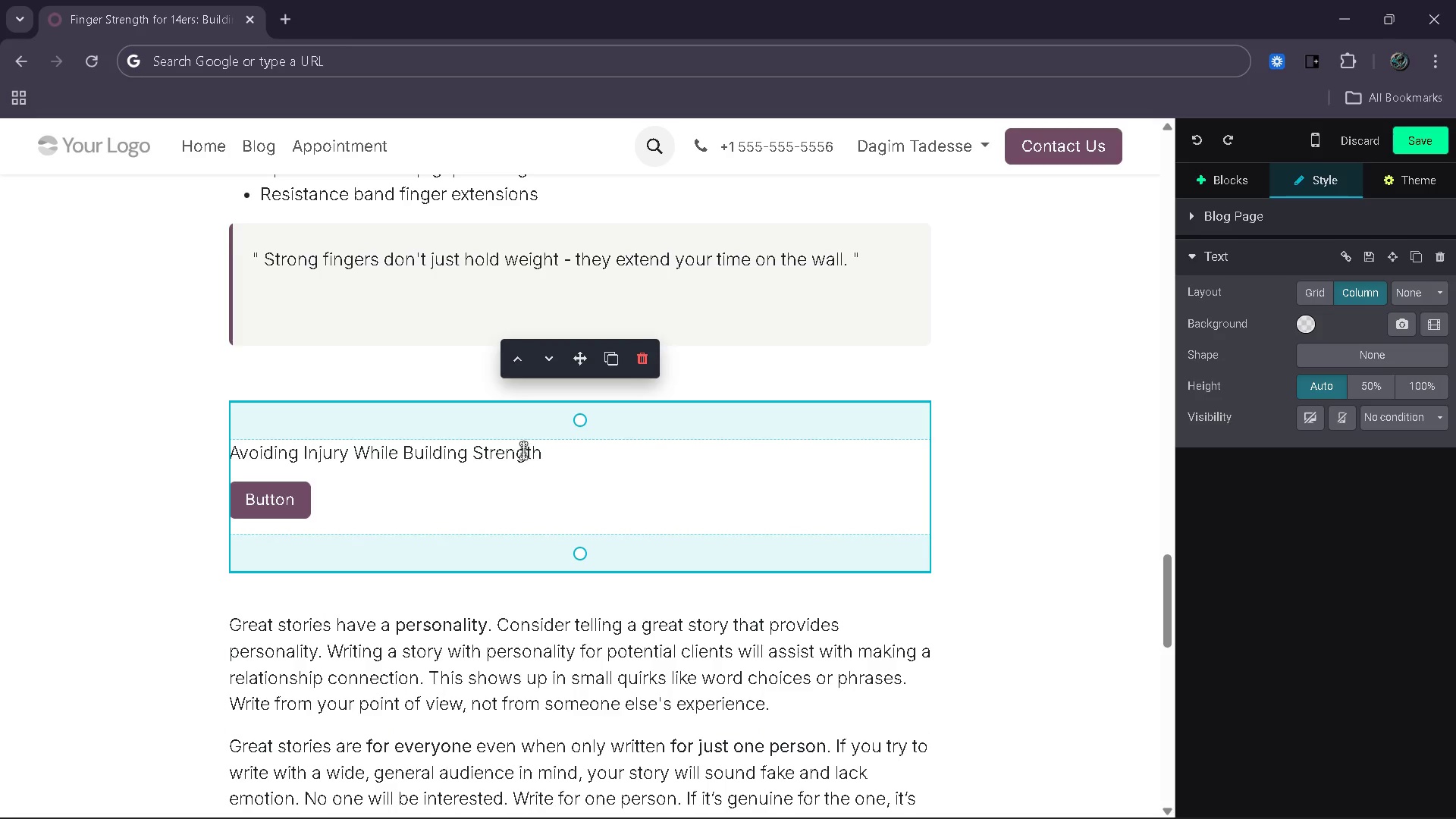 
left_click([548, 450])
 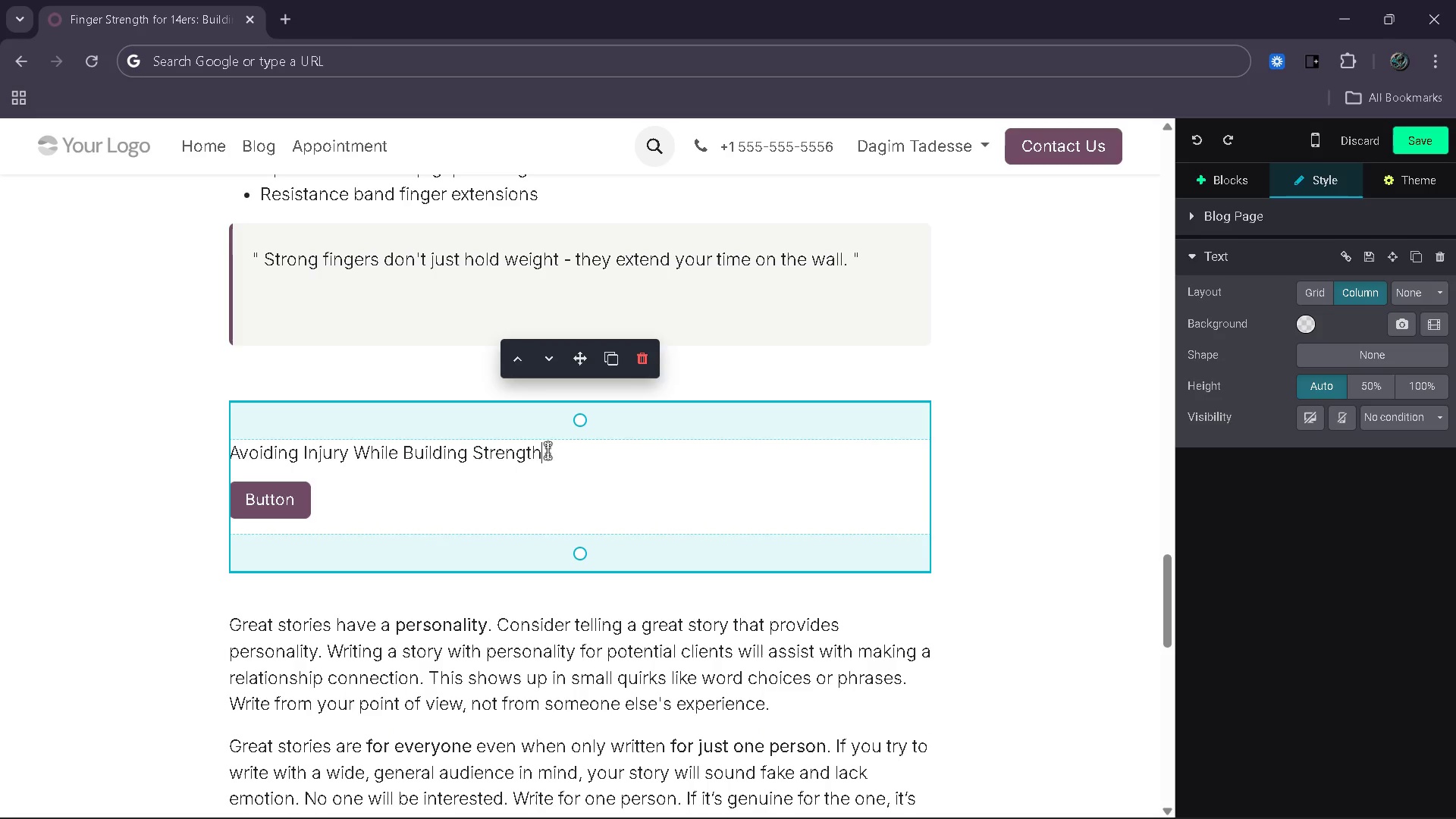 
left_click_drag(start_coordinate=[548, 450], to_coordinate=[228, 447])
 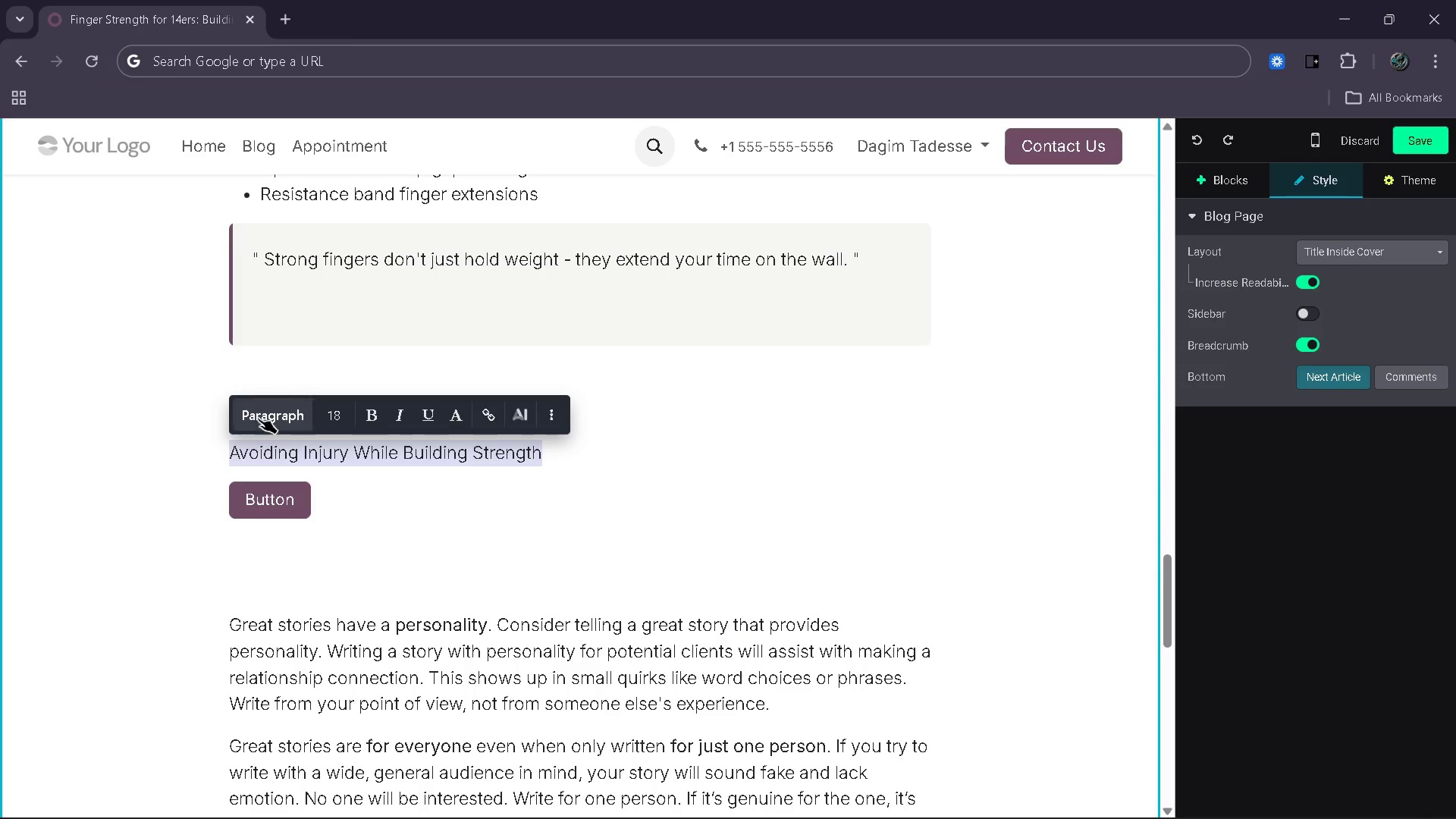 
left_click([259, 415])
 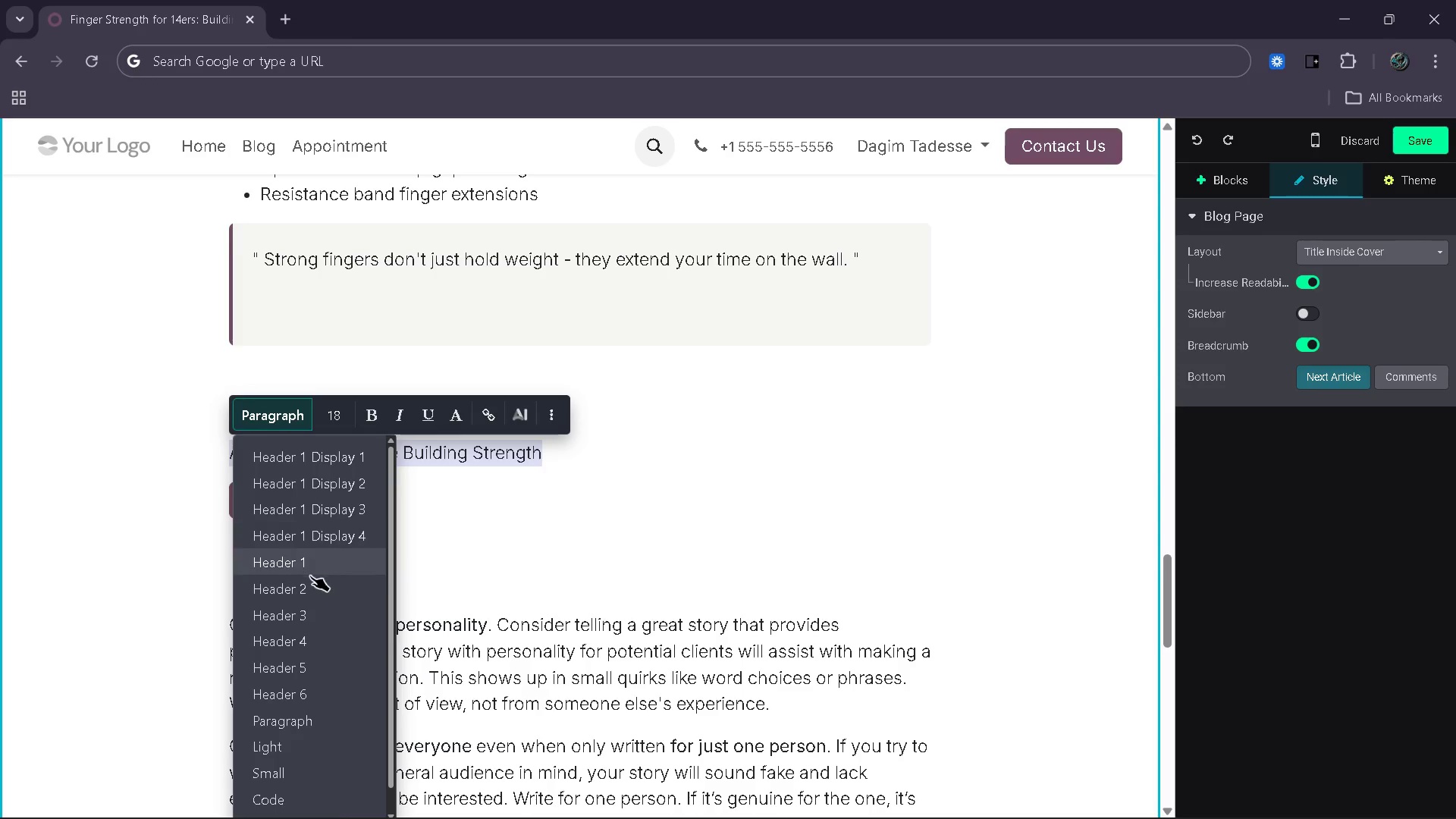 
left_click([310, 581])
 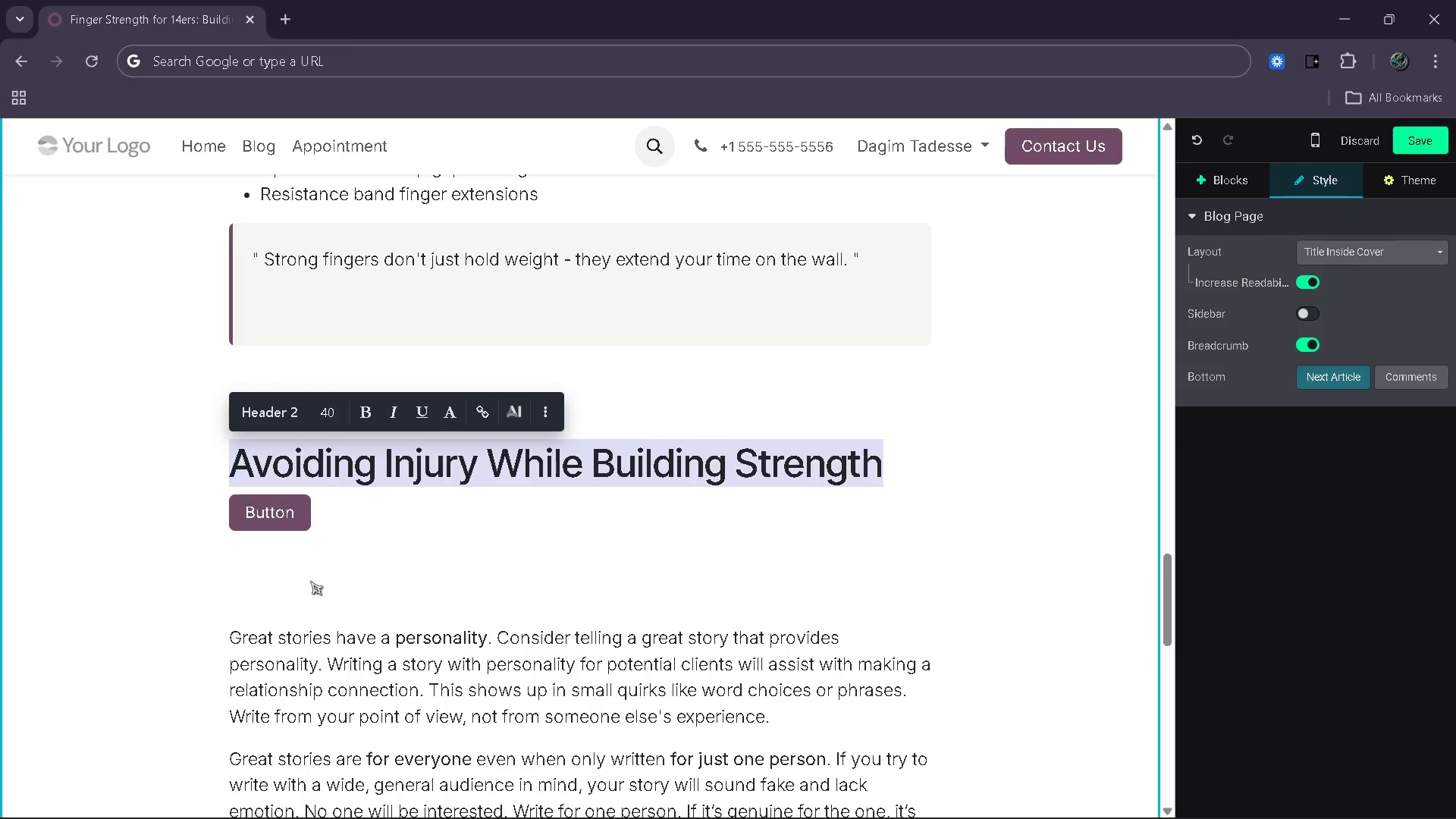 
key(ArrowRight)
 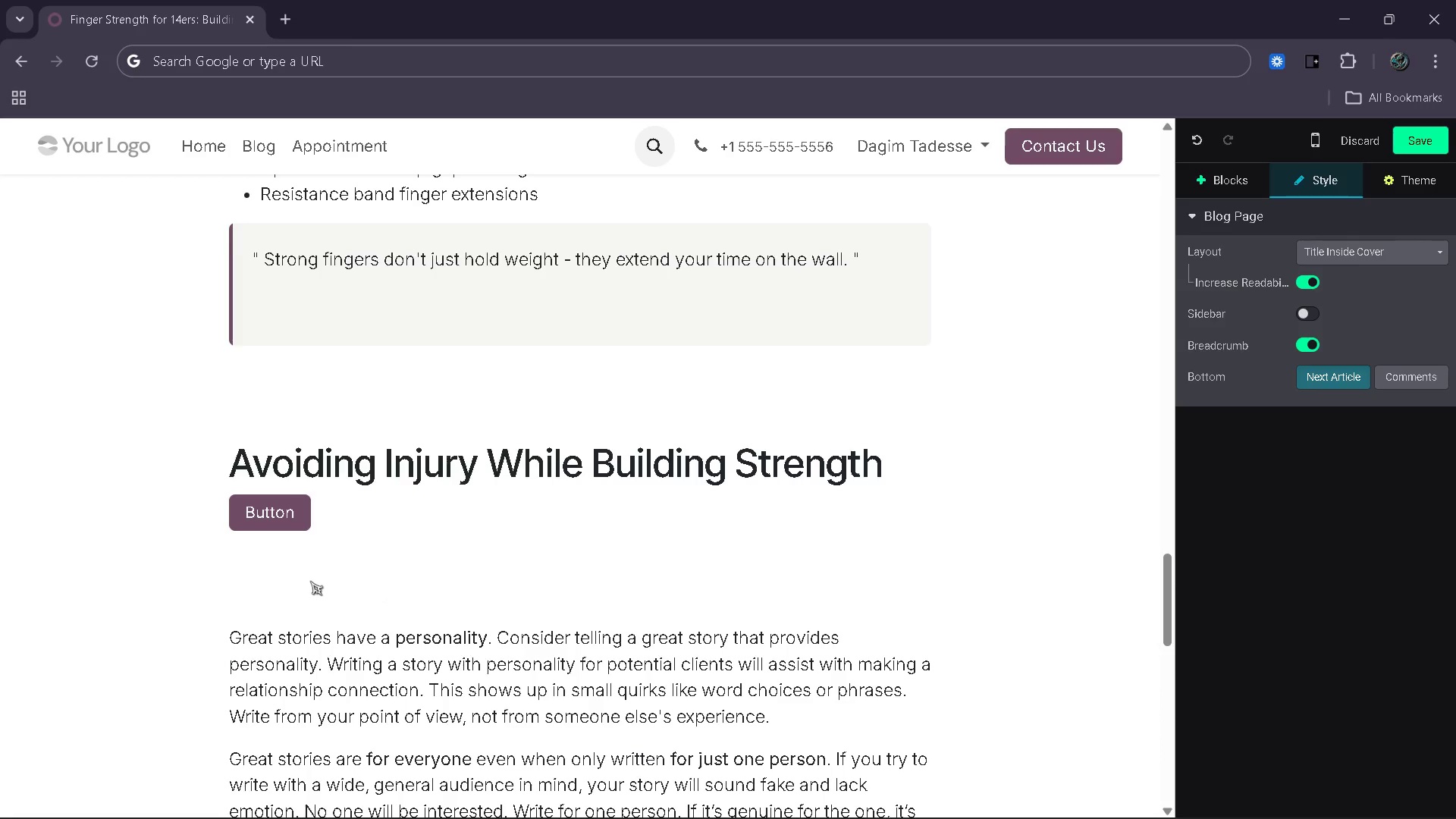 
key(Enter)
 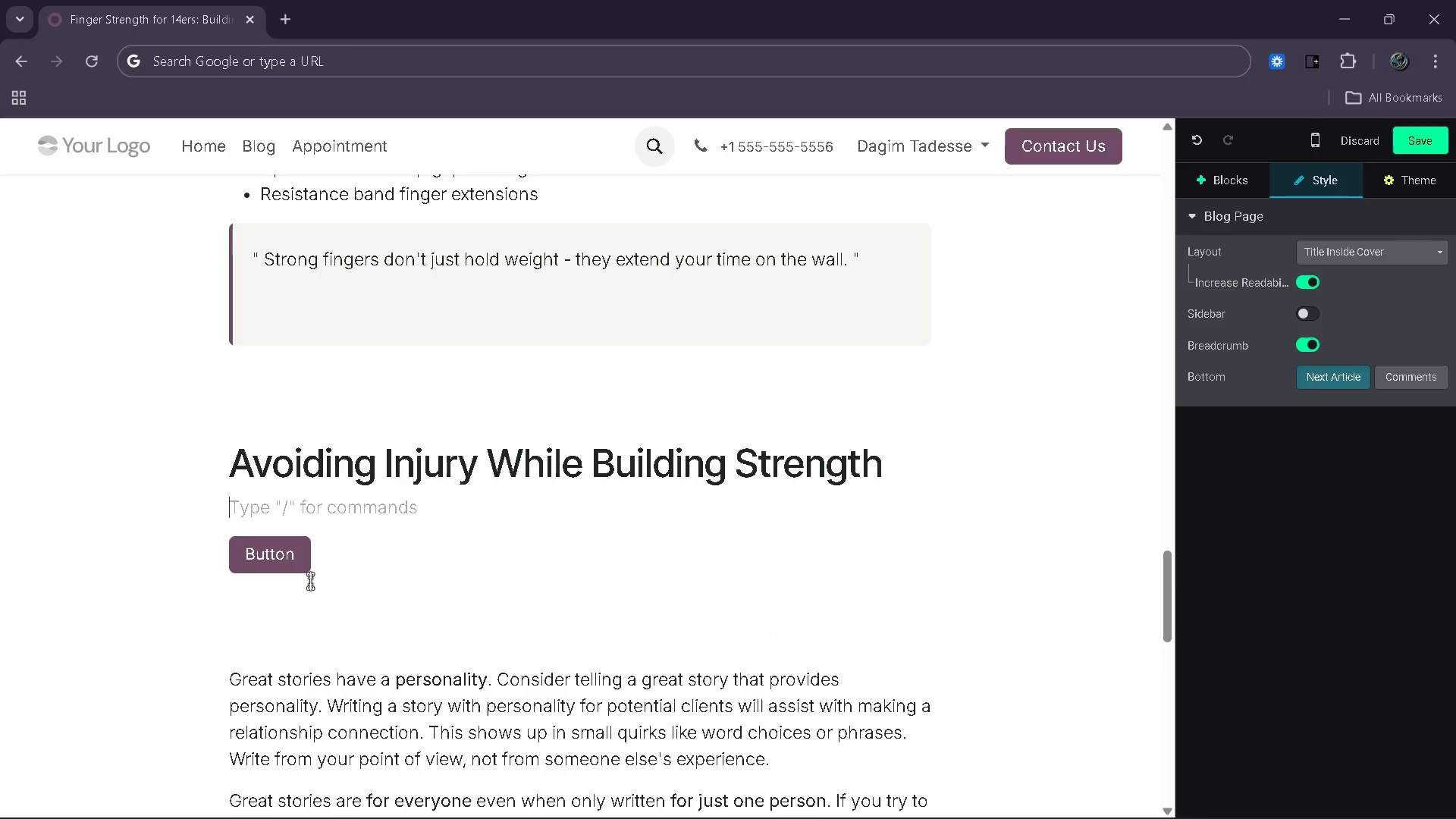 
type(Finger injury)
key(Backspace)
type(ies are como)
key(Backspace)
type(mon)
 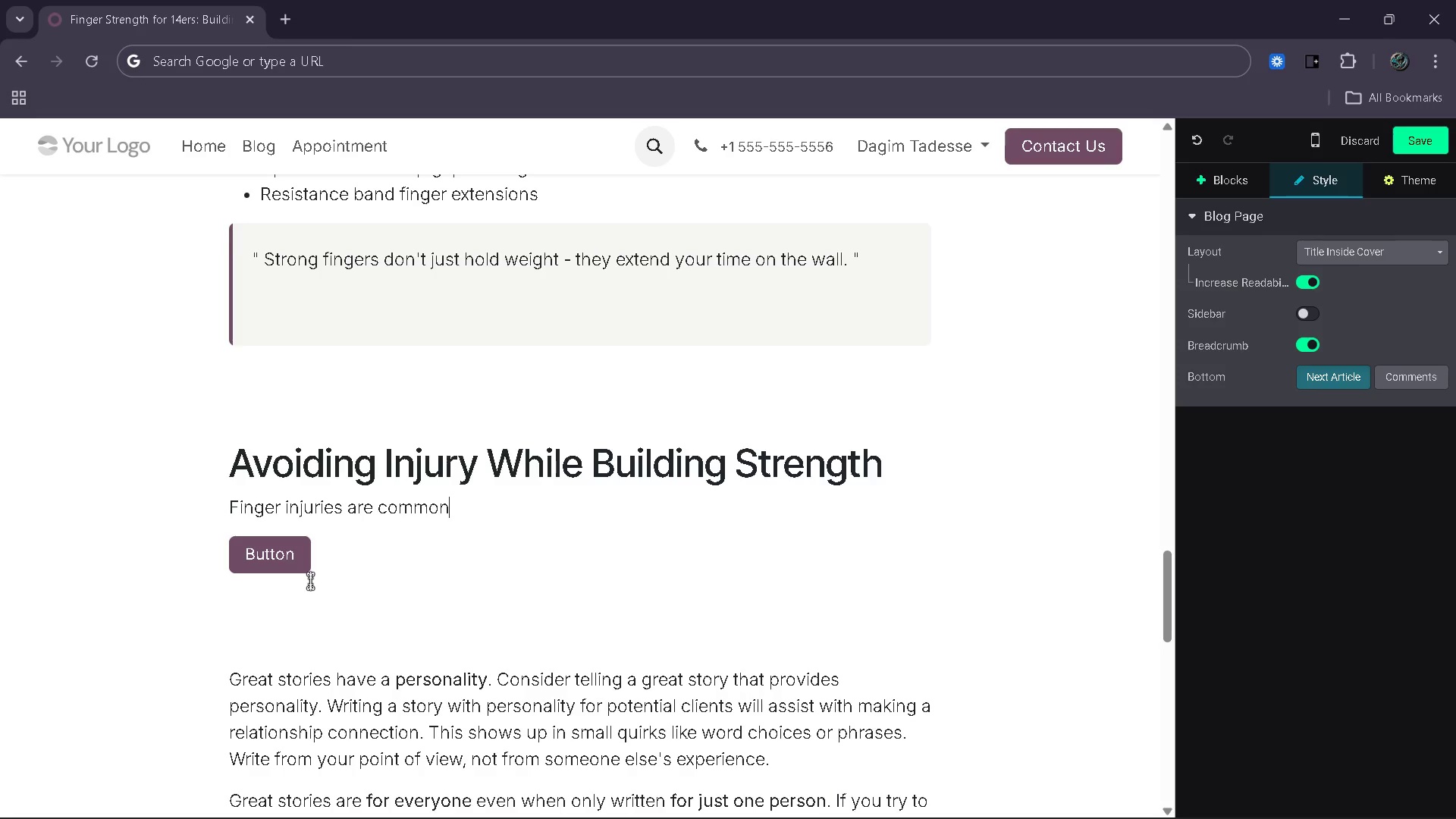 
wait(6.11)
 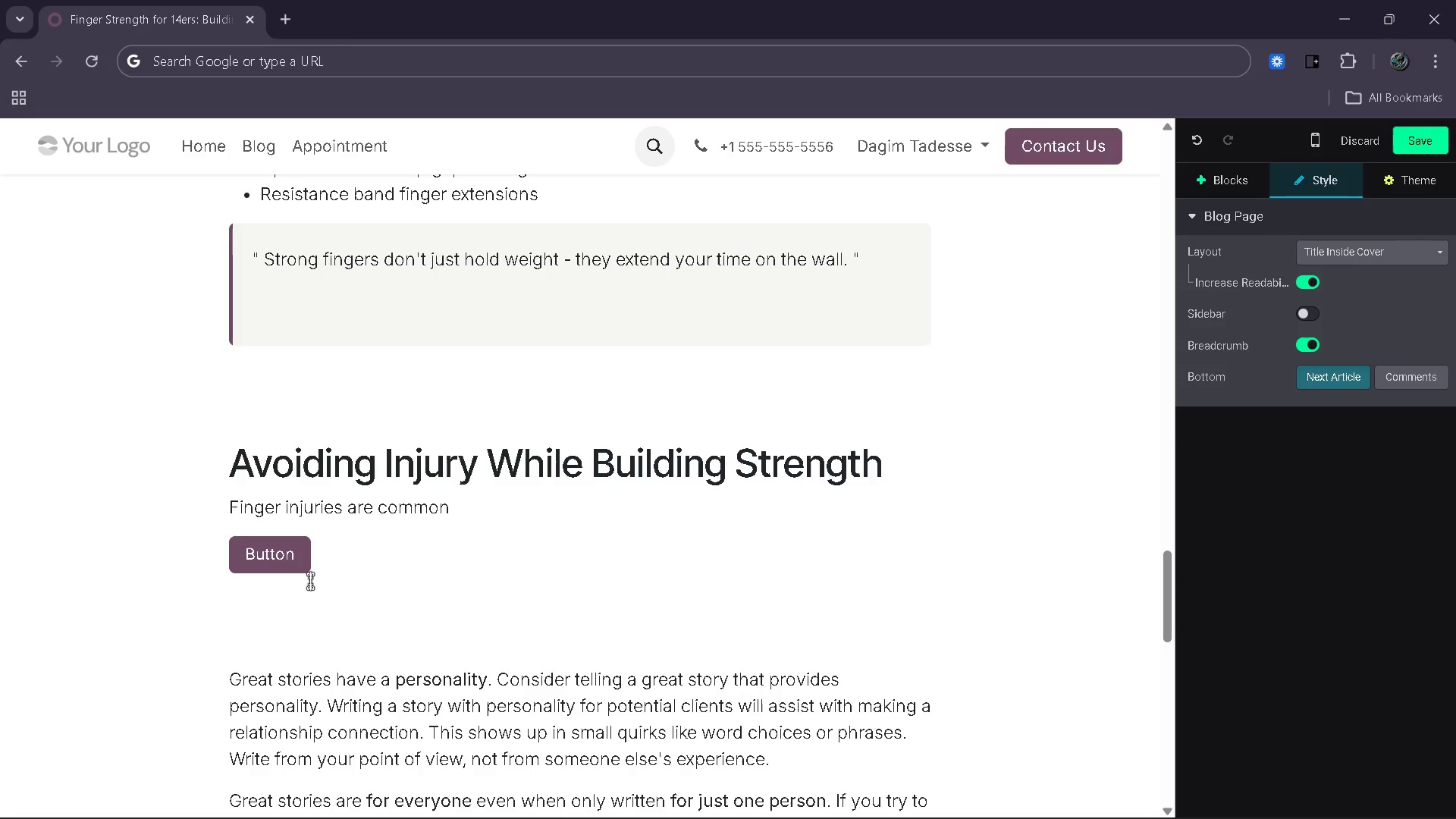 
type( among climbers who incrase intensity too quickly)
 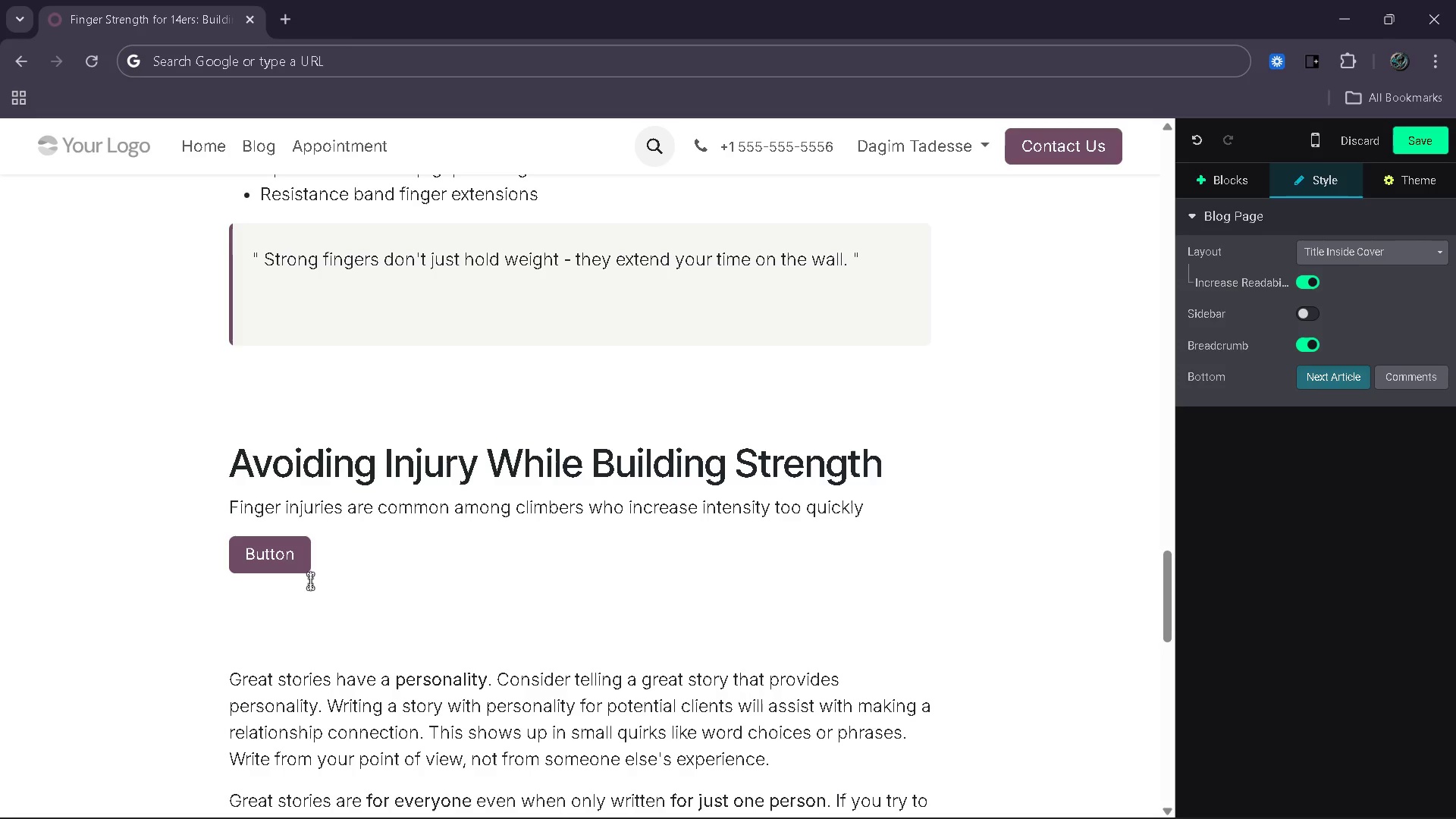 
wait(16.2)
 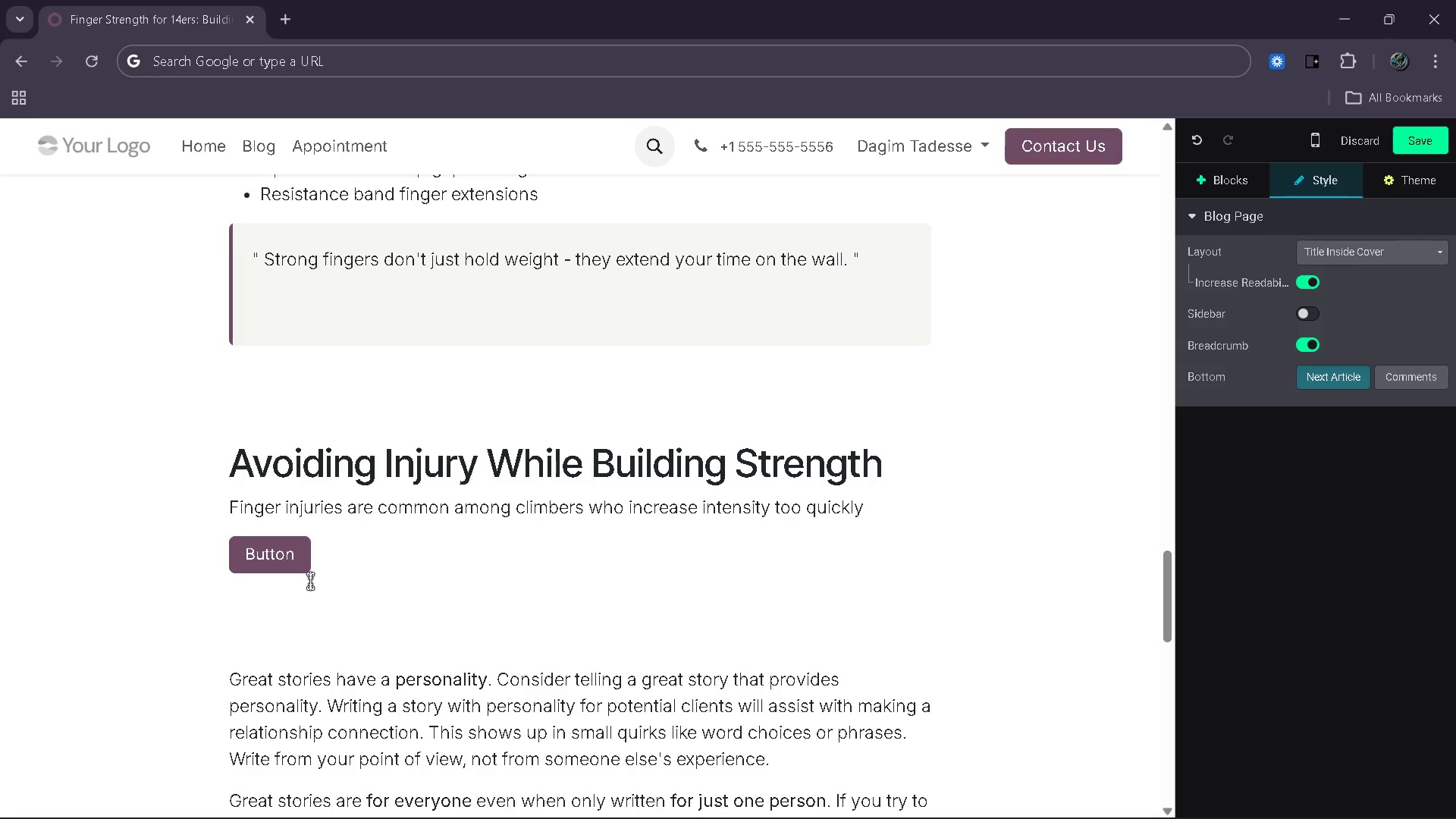 
type(. Gradual progression is essential to prevent strain.)
 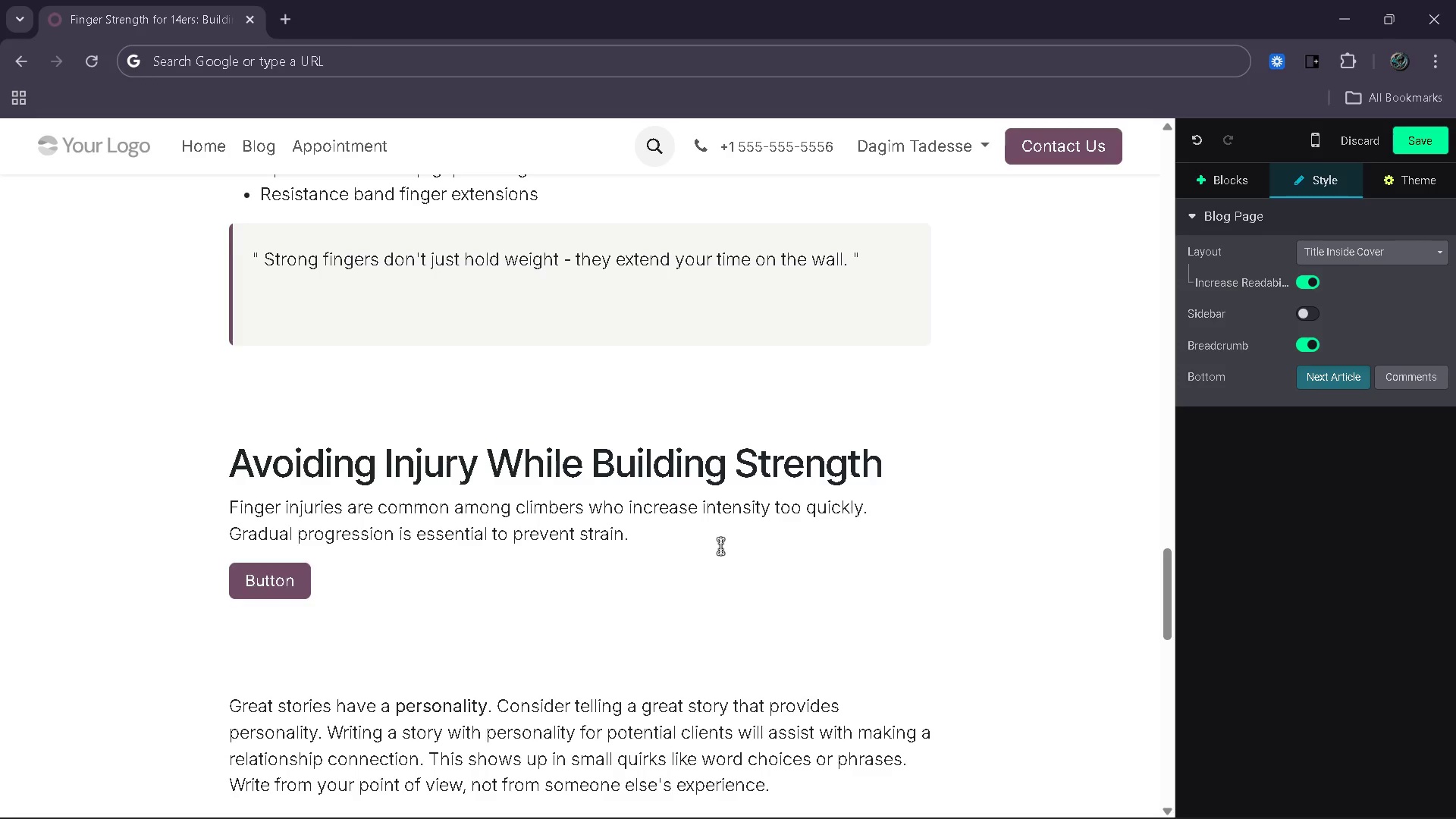 
 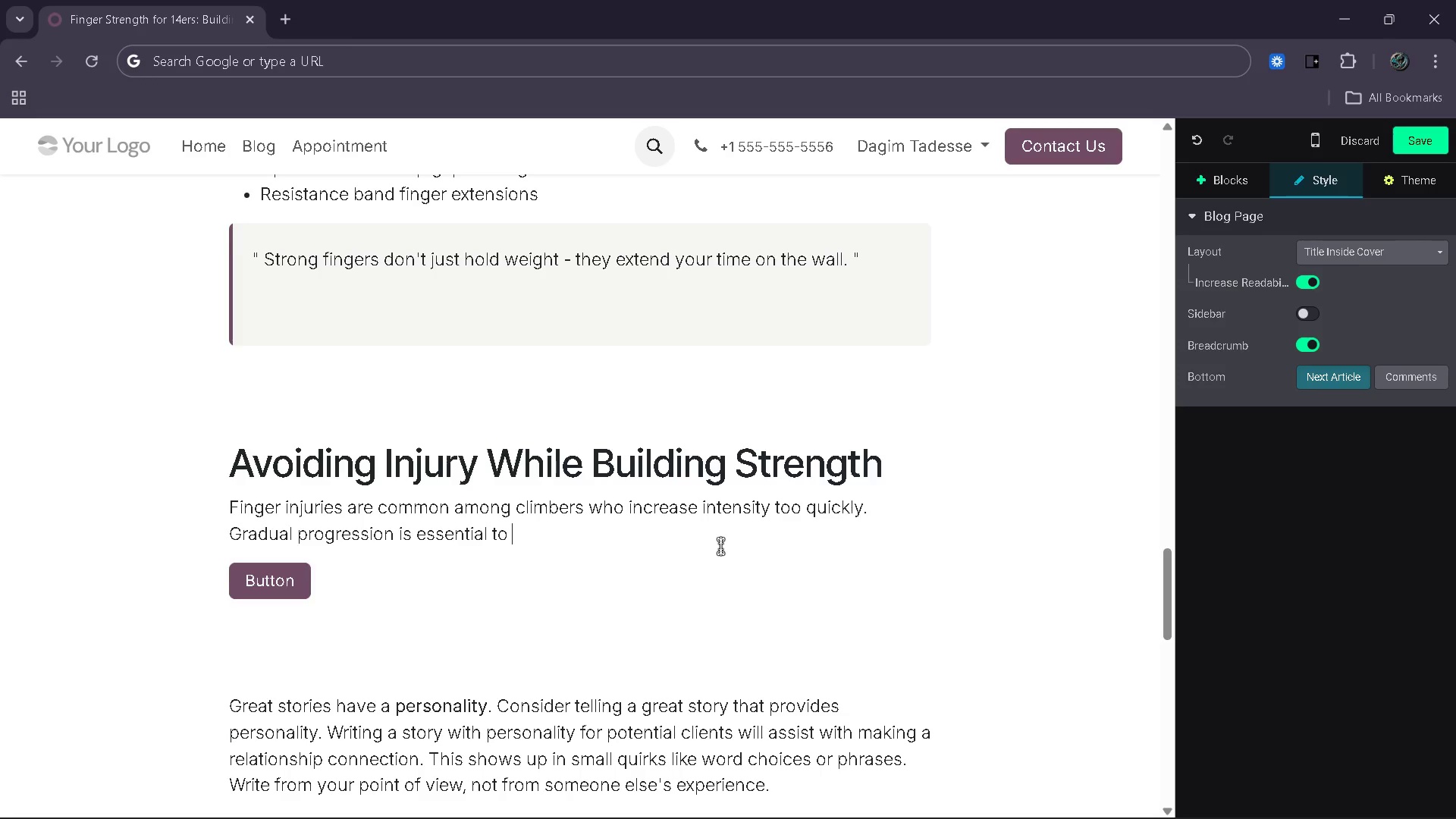 
key(Enter)
 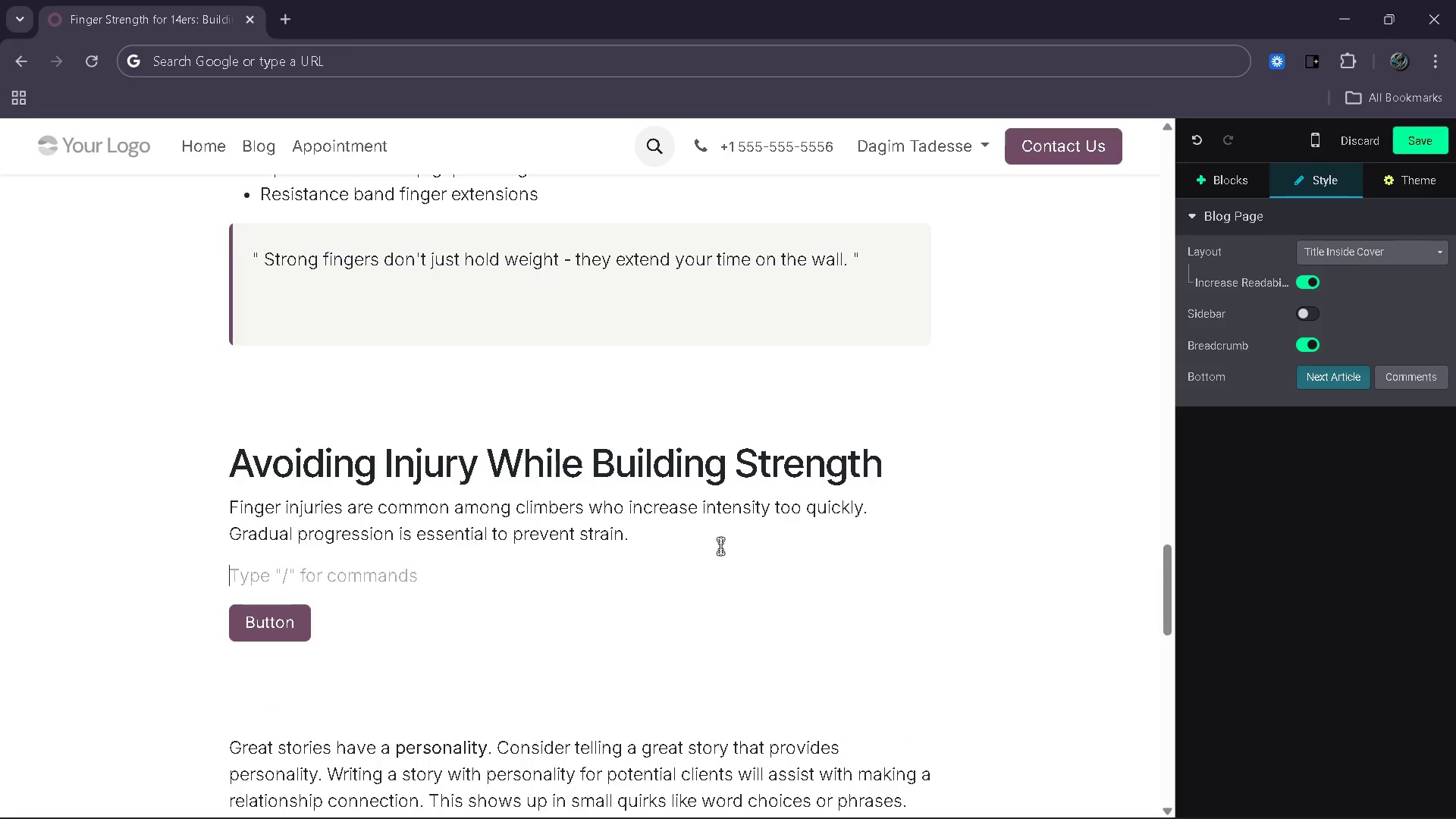 
type(Proper warm-up routines and rest days shu)
key(Backspace)
type(ould never be overlooked. Incorporate)
key(Backspace)
type(ing mobility)
 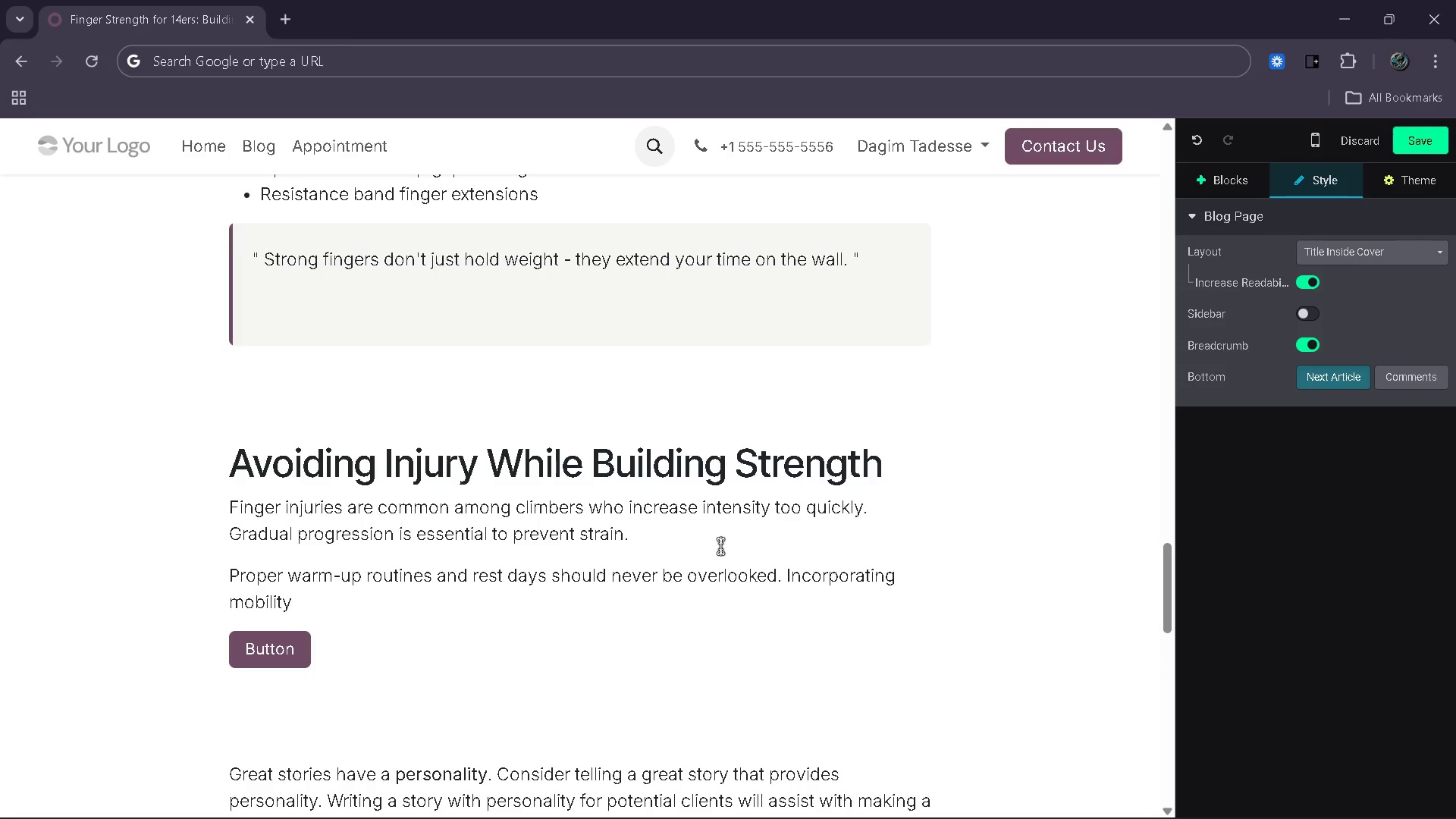 
type( exerce)
key(Backspace)
type(ises and antagonist traing)
key(Backspace)
type(ing helps maintain balance and reduce )
key(Backspace)
type(s injury risk. )
key(Backspace)
 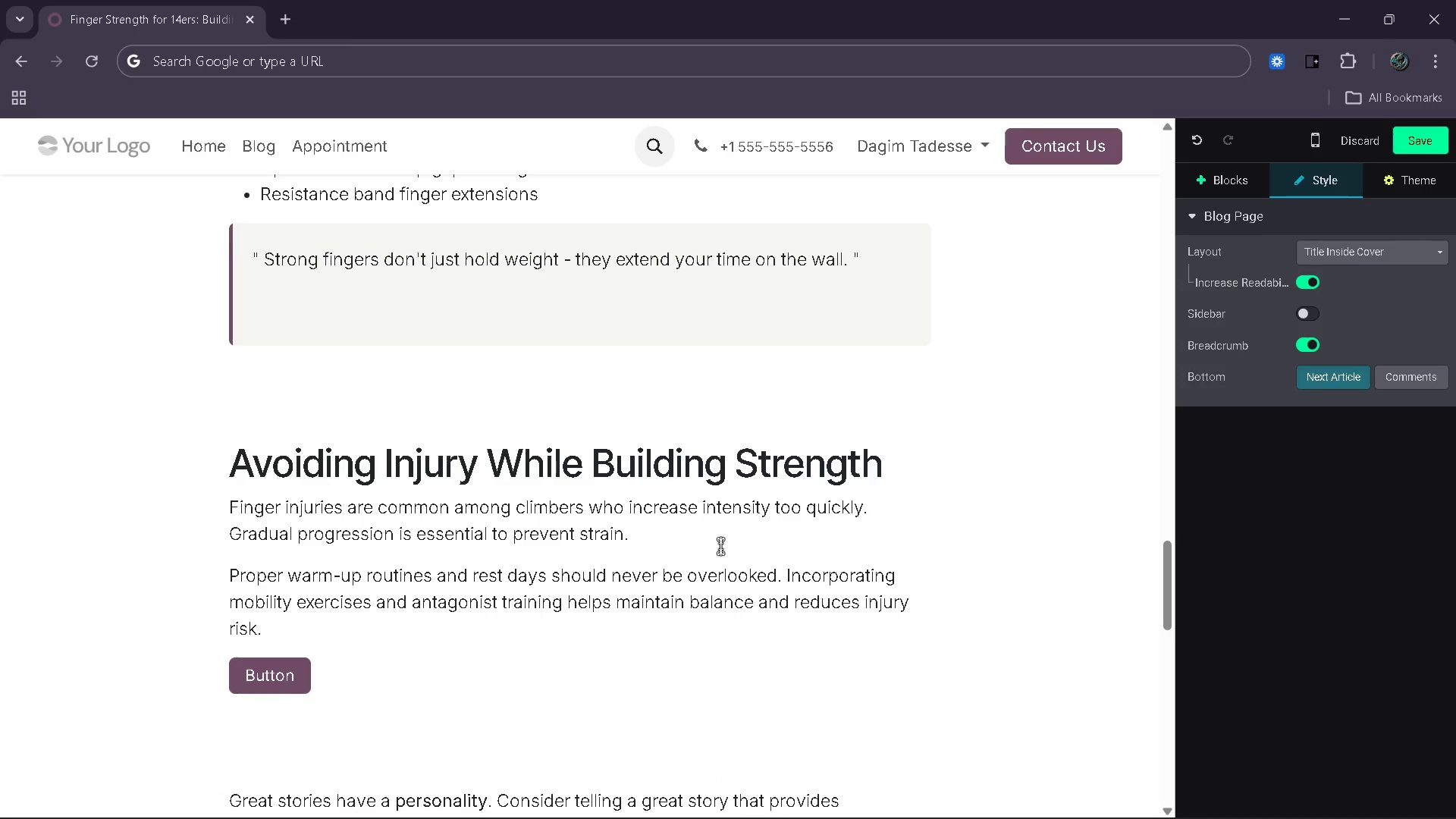 
key(Enter)
 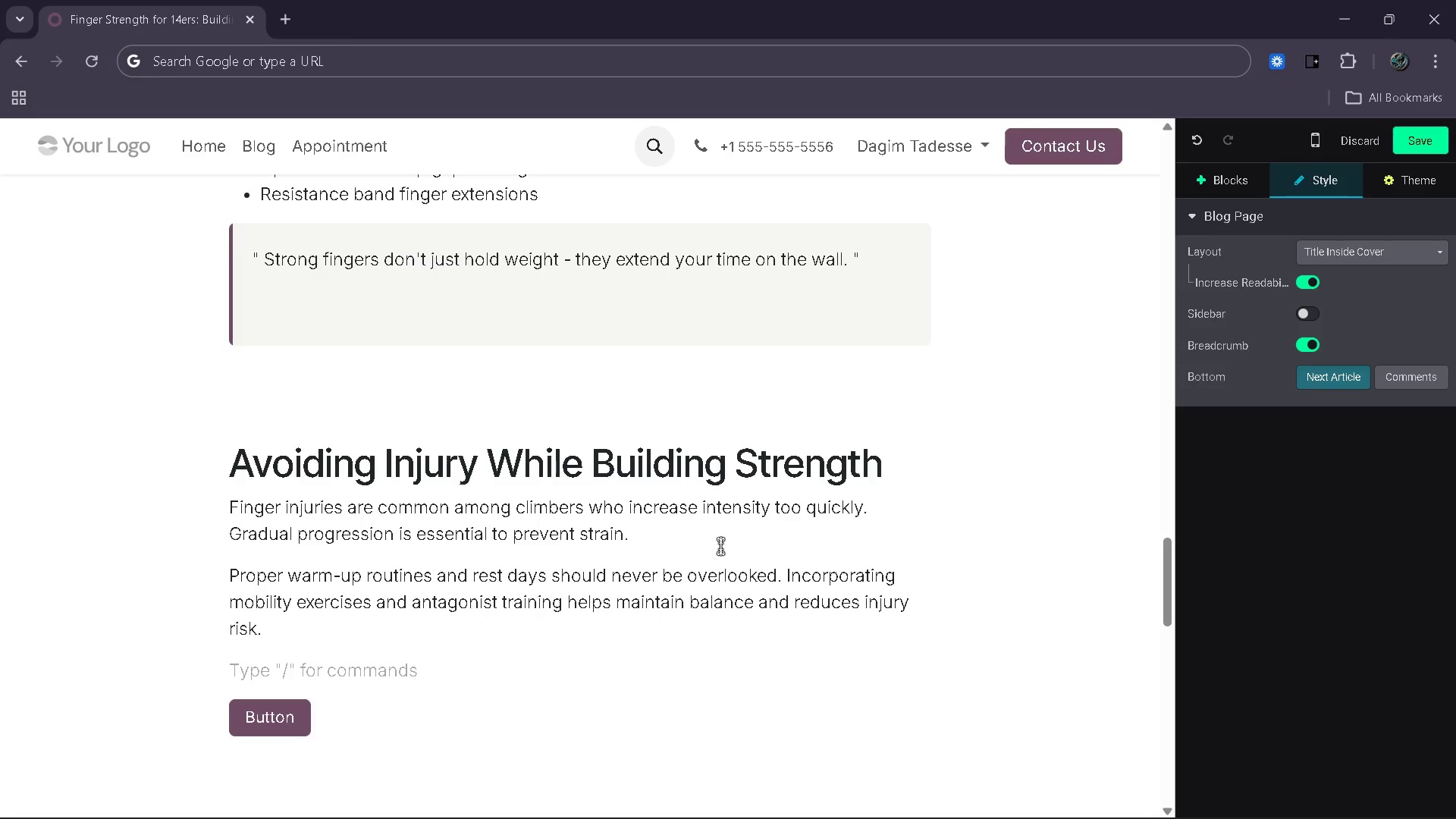 
type(Listening to your body is crutia)
key(Backspace)
key(Backspace)
key(Backspace)
type(cial - painis )
key(Backspace)
key(Backspace)
key(Backspace)
type( is a warning not a challenge.)
 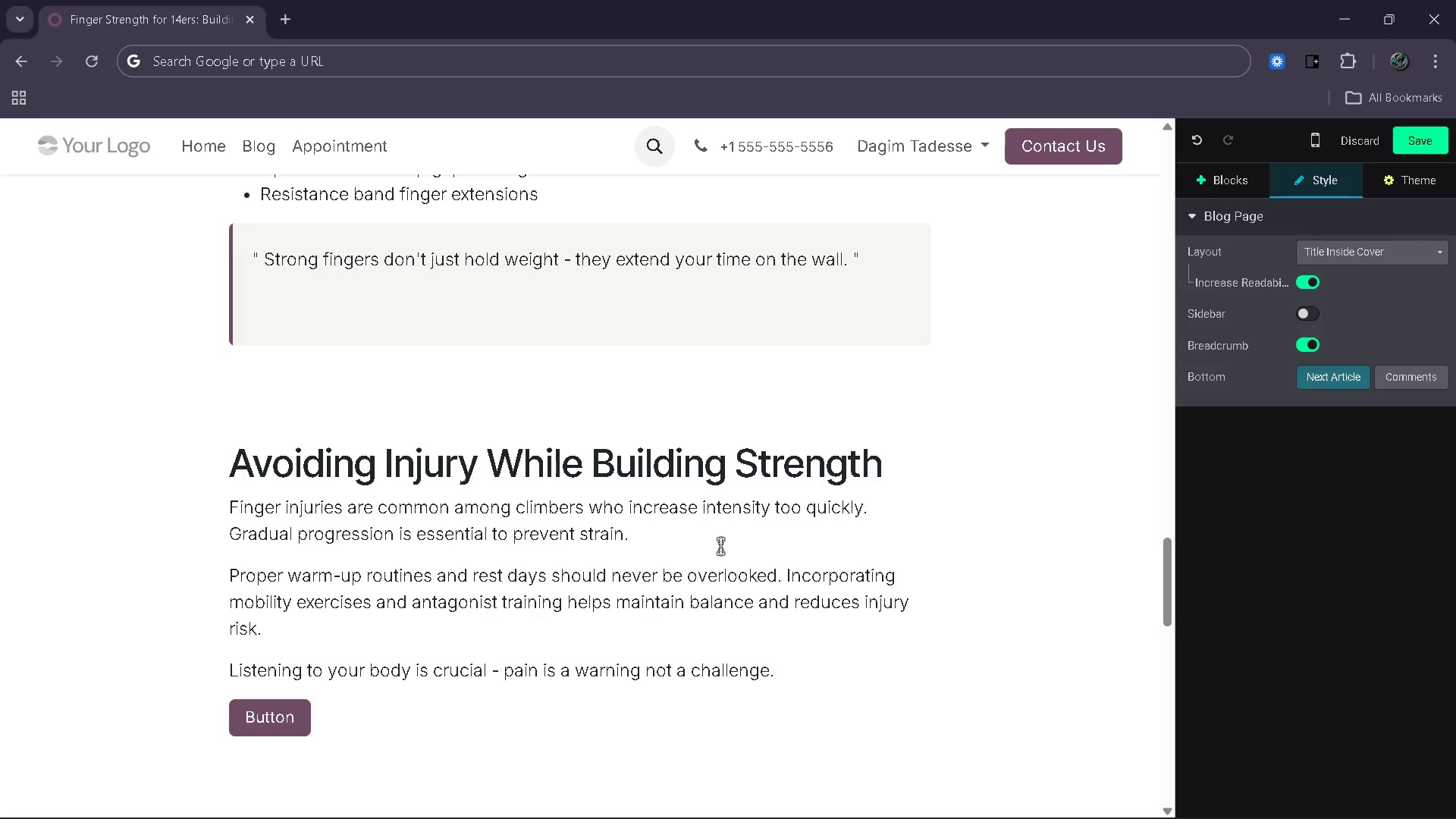 
wait(9.77)
 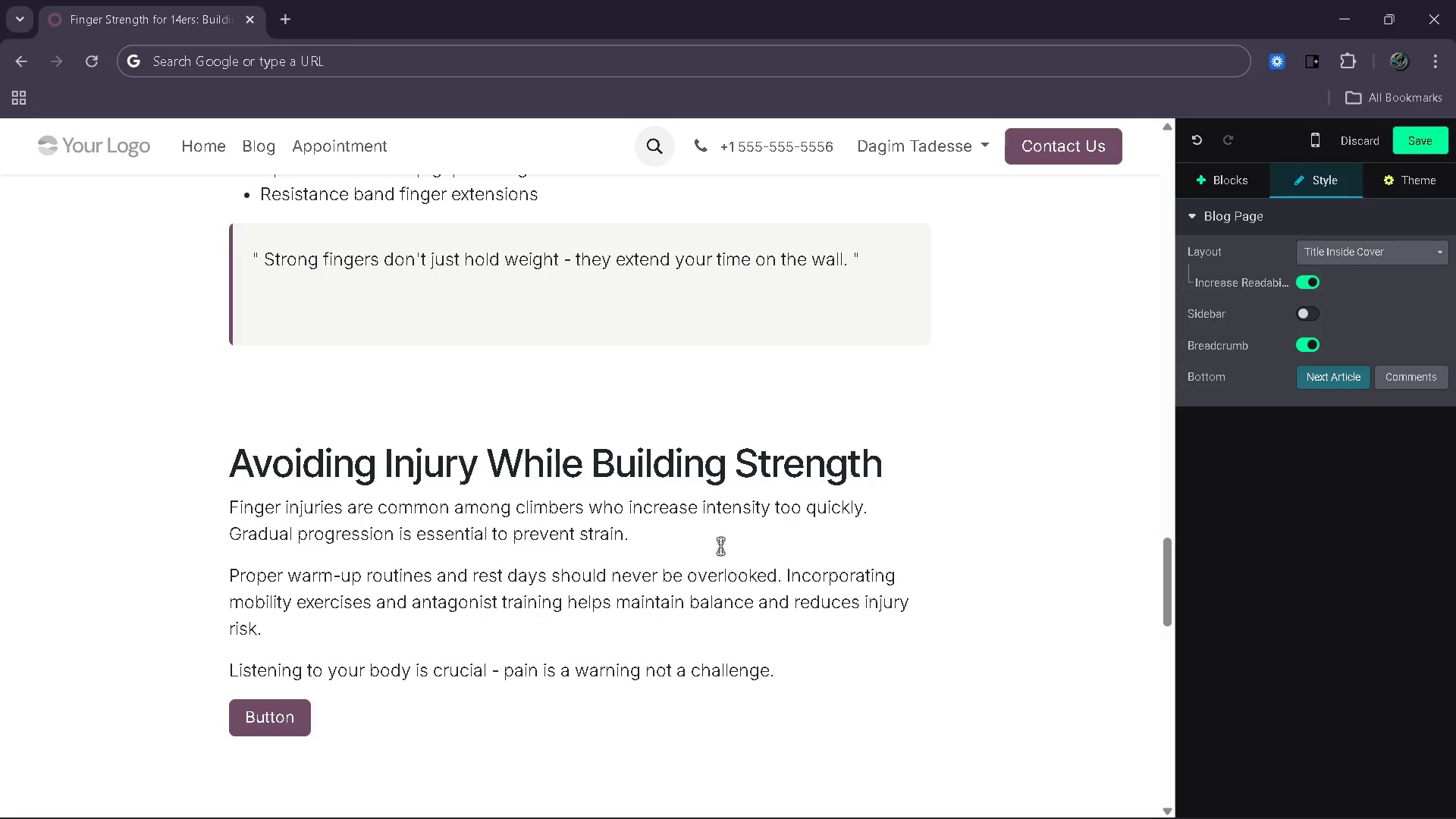 
left_click([293, 718])
 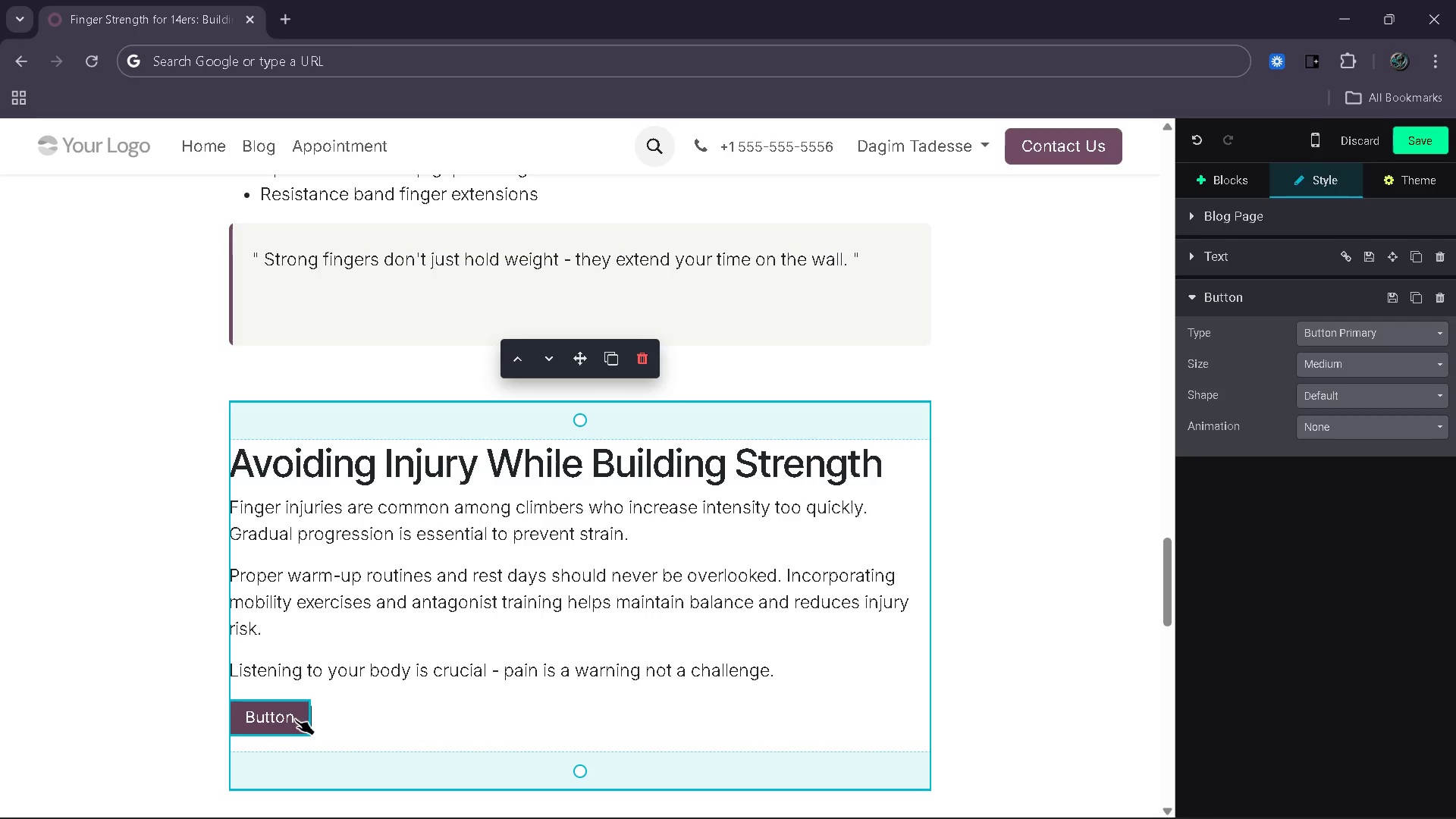 
key(ArrowLeft)
 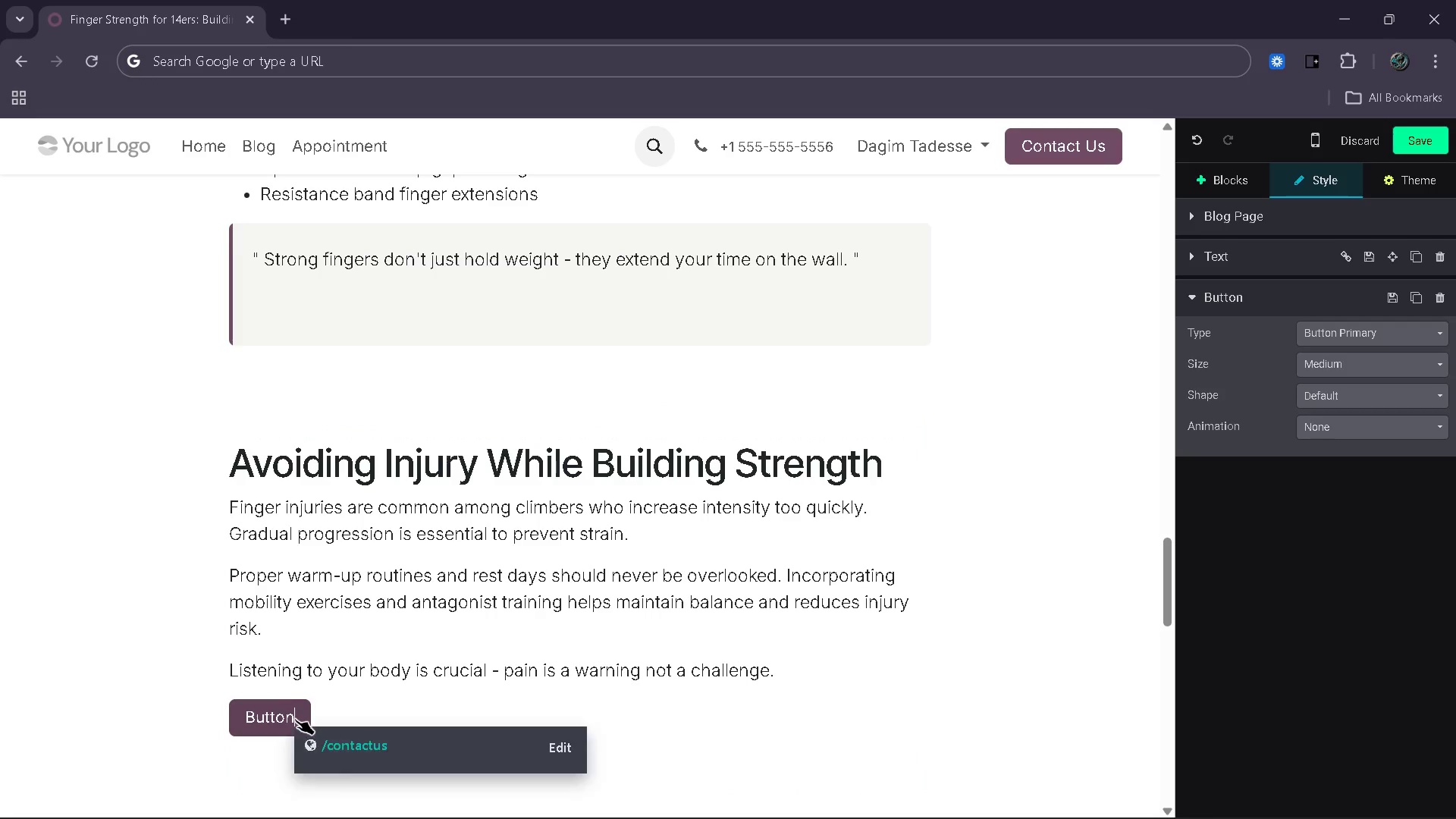 
key(Backspace)
key(Backspace)
key(Backspace)
key(Backspace)
key(Backspace)
key(Backspace)
type(Explore Mental Resilence T)
 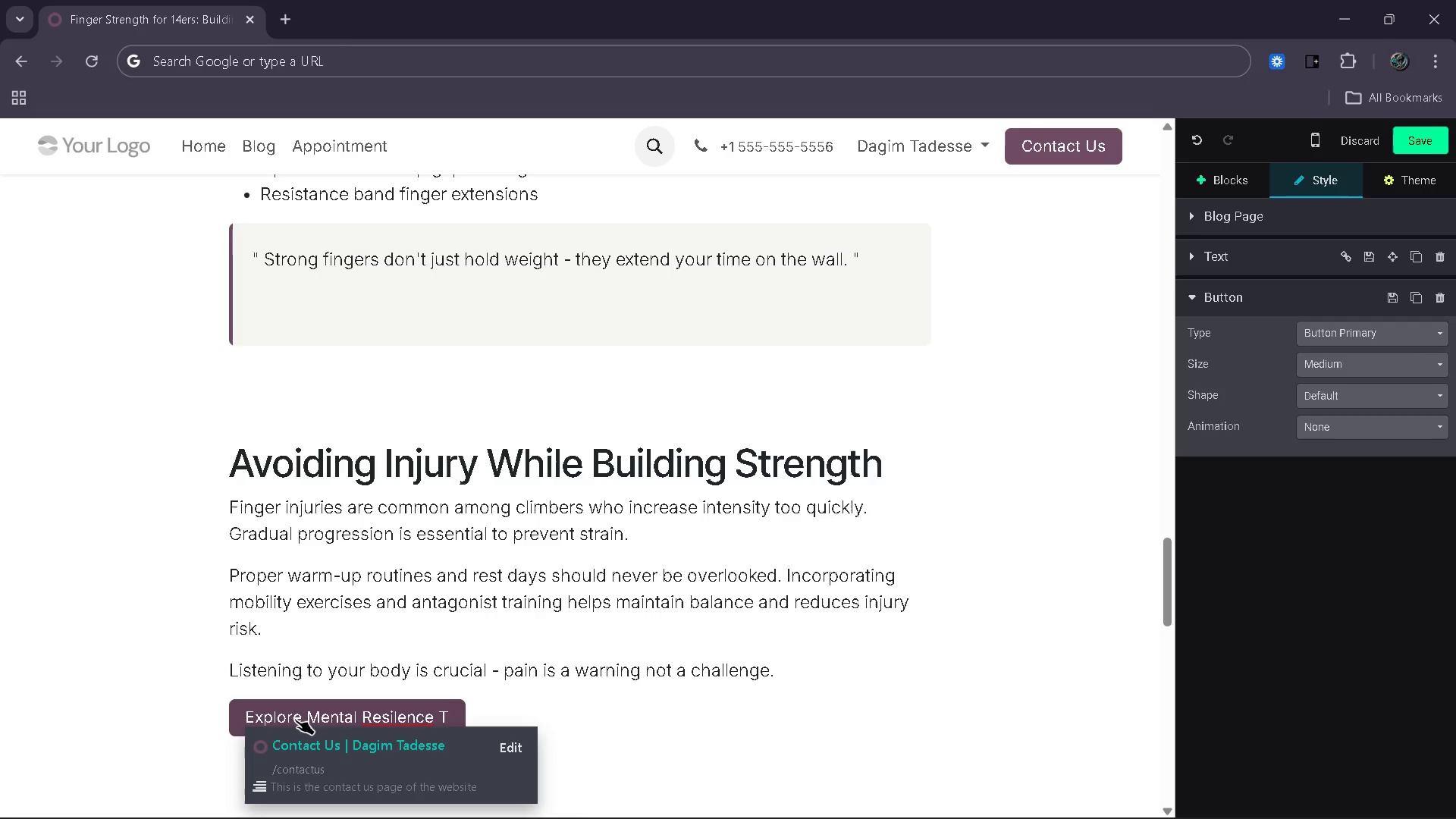 
hold_key(key=ArrowLeft, duration=0.53)
 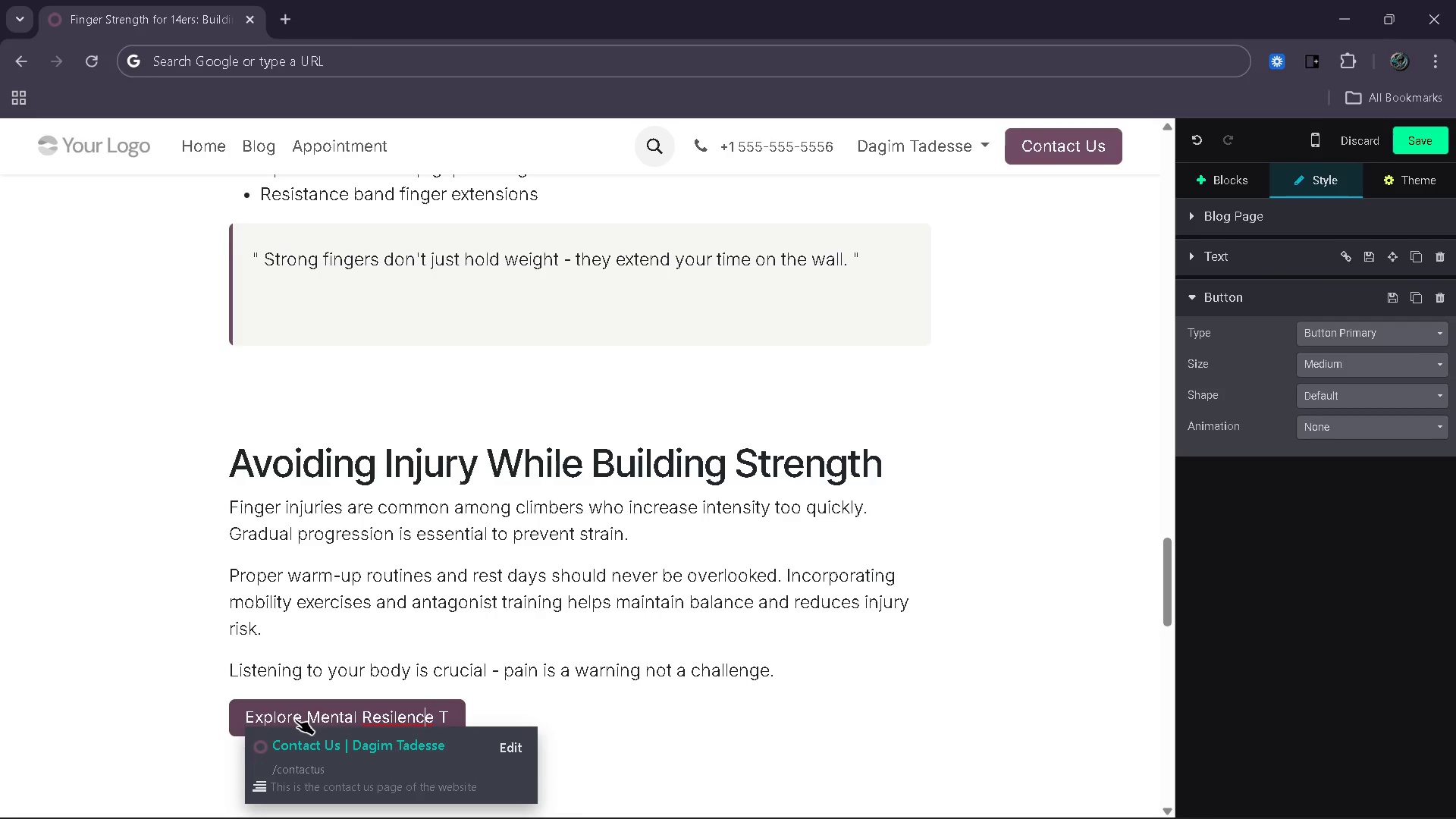 
key(ArrowLeft)
 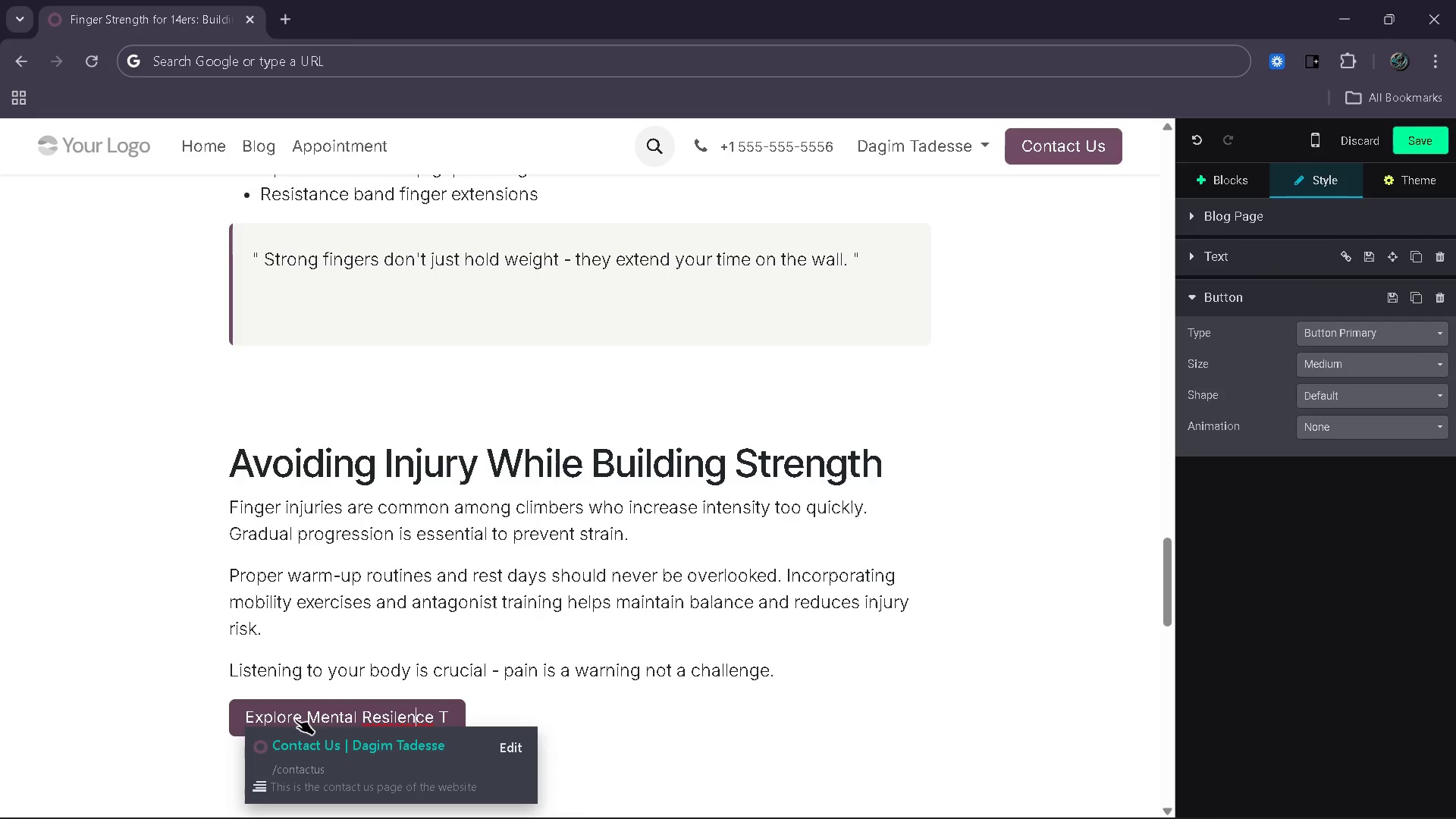 
key(ArrowLeft)
 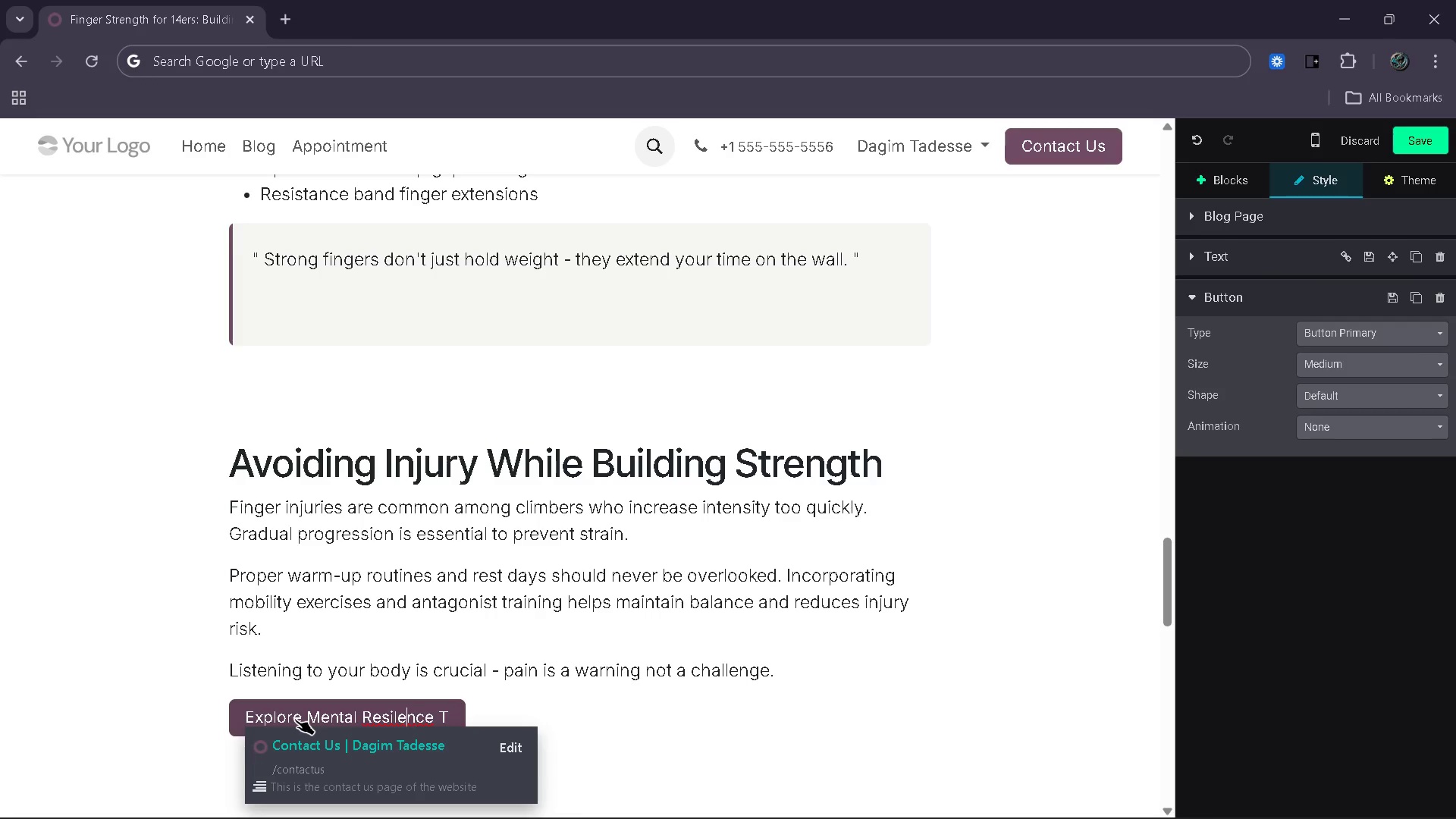 
key(ArrowLeft)
 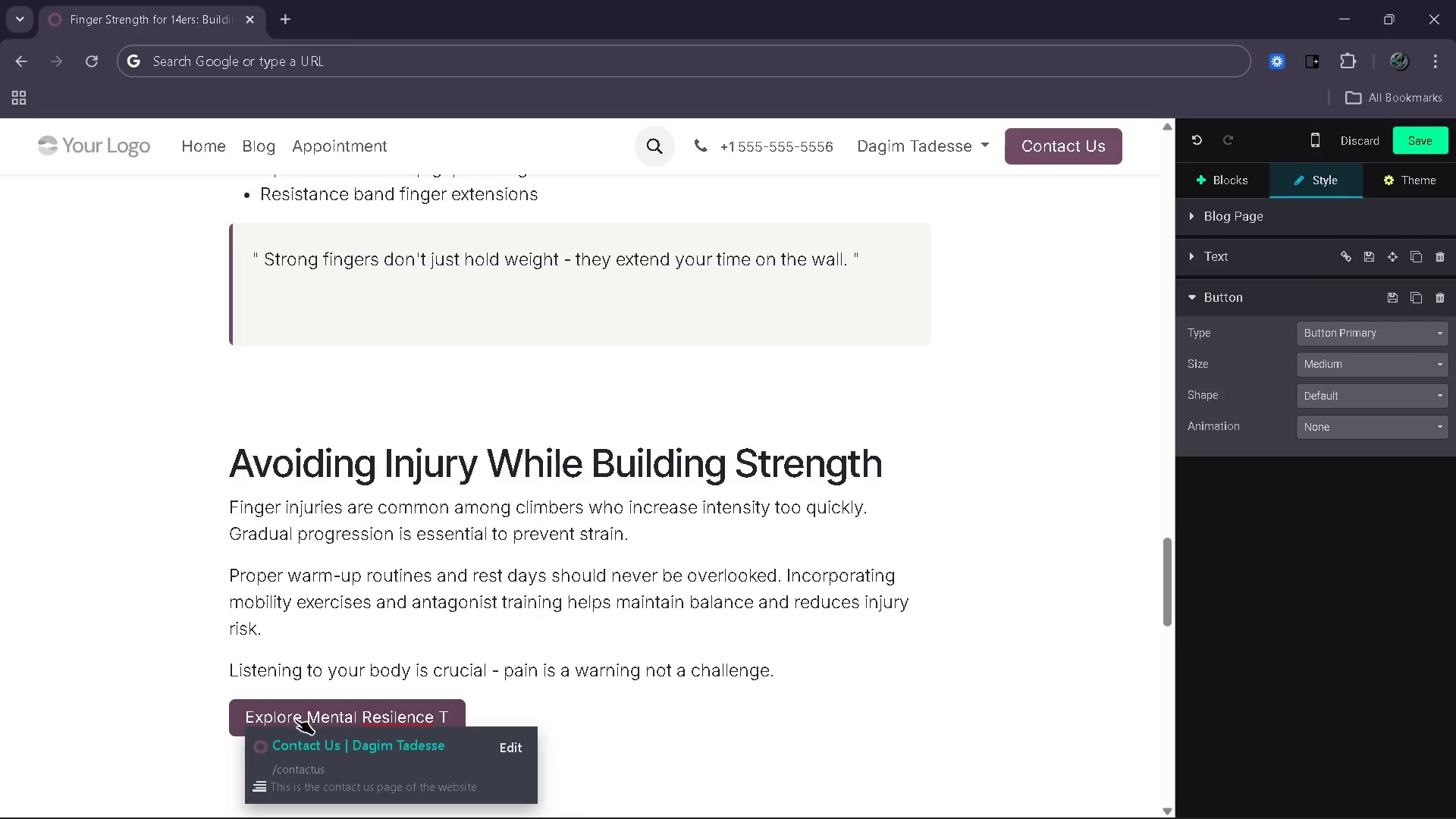 
key(ArrowLeft)
 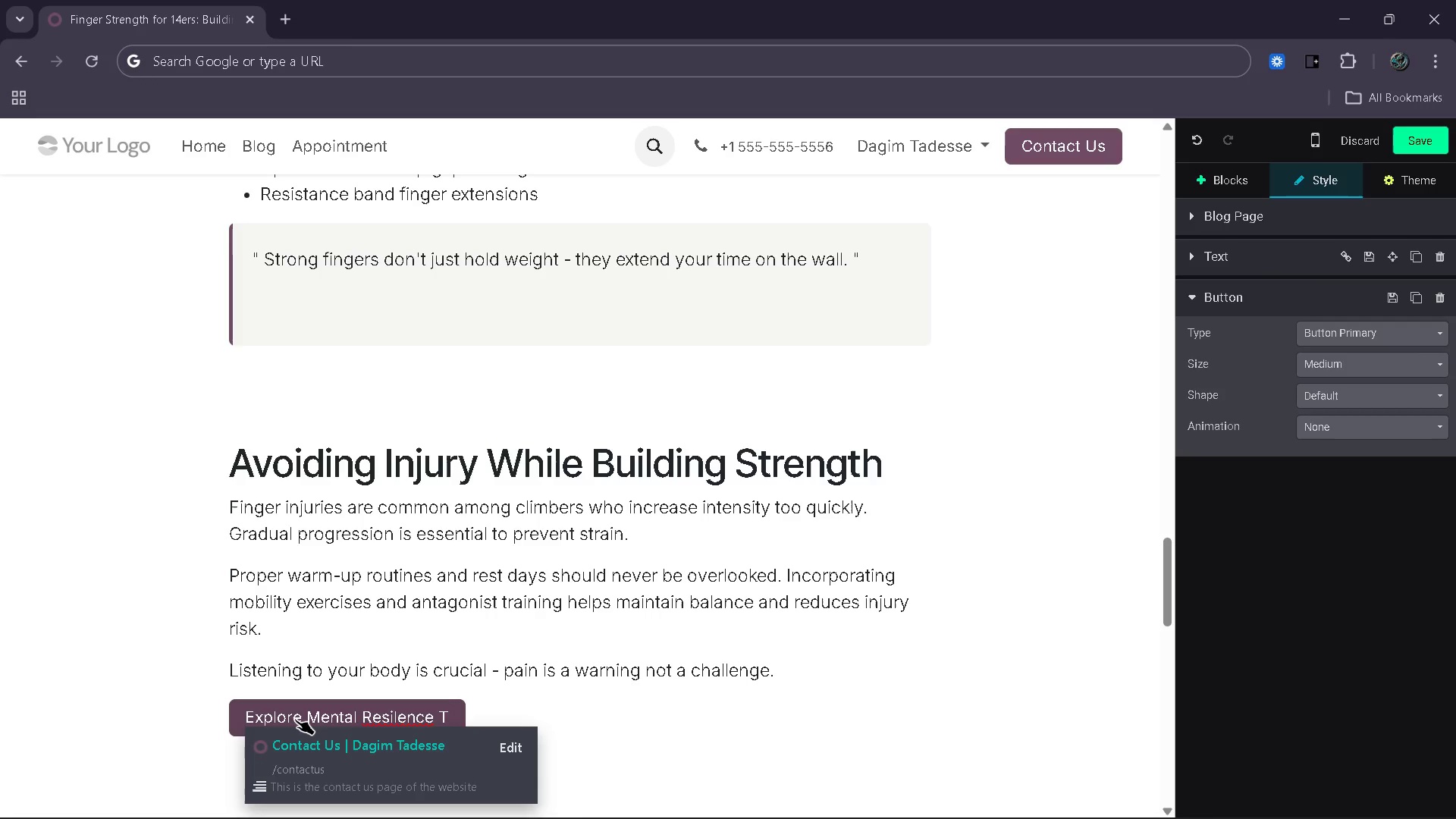 
key(I)
 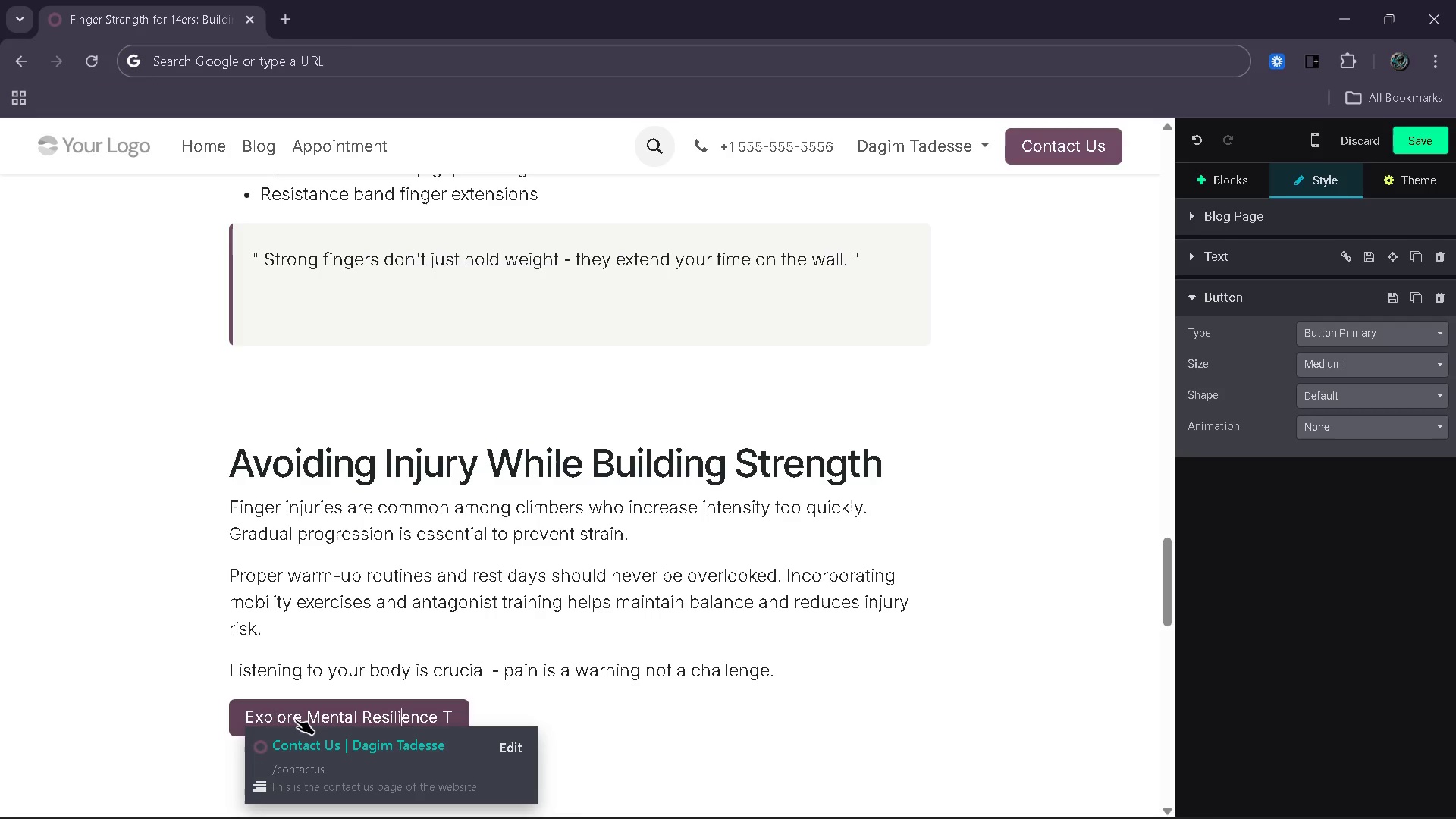 
hold_key(key=ArrowRight, duration=0.64)
 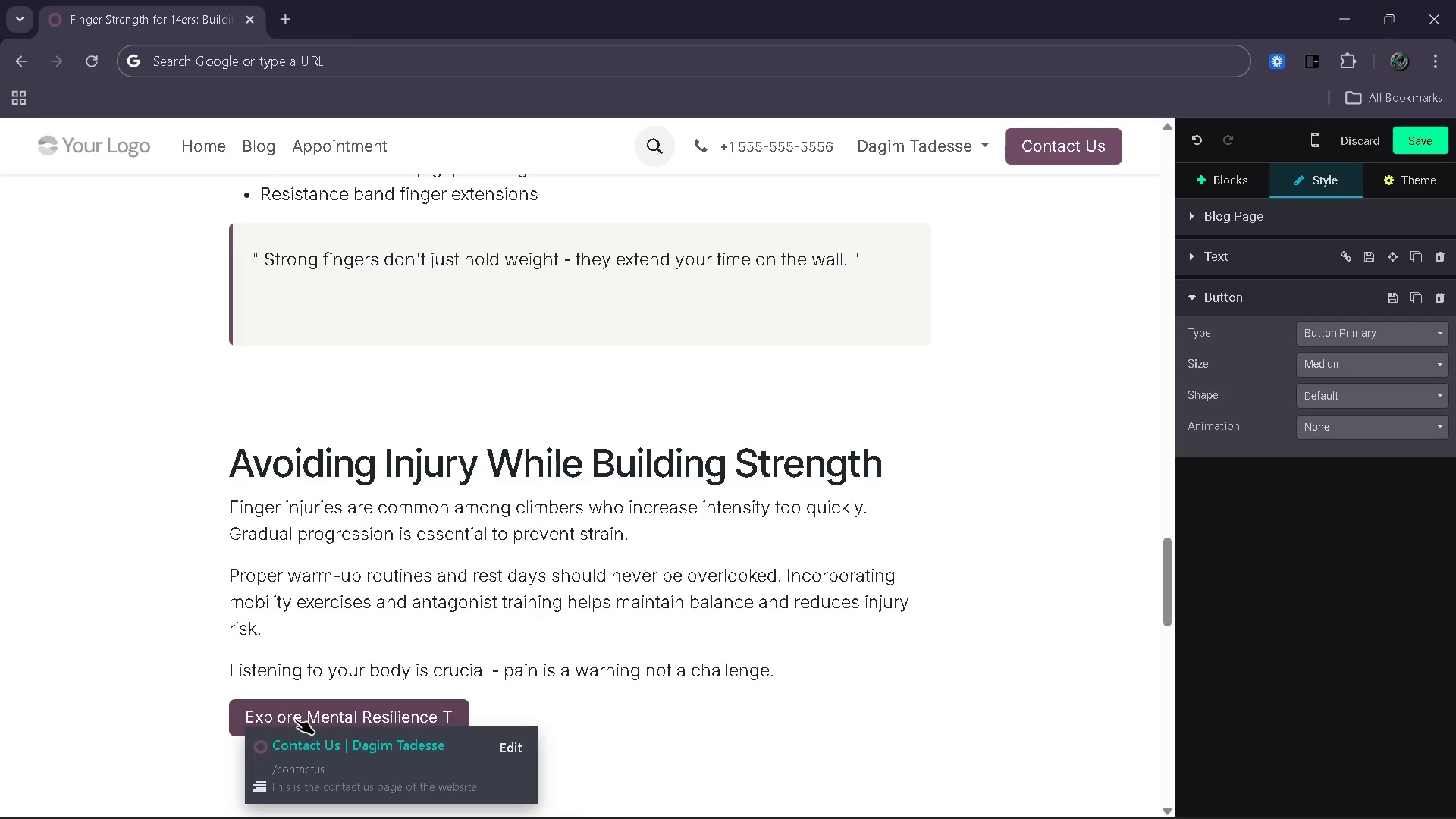 
key(ArrowRight)
 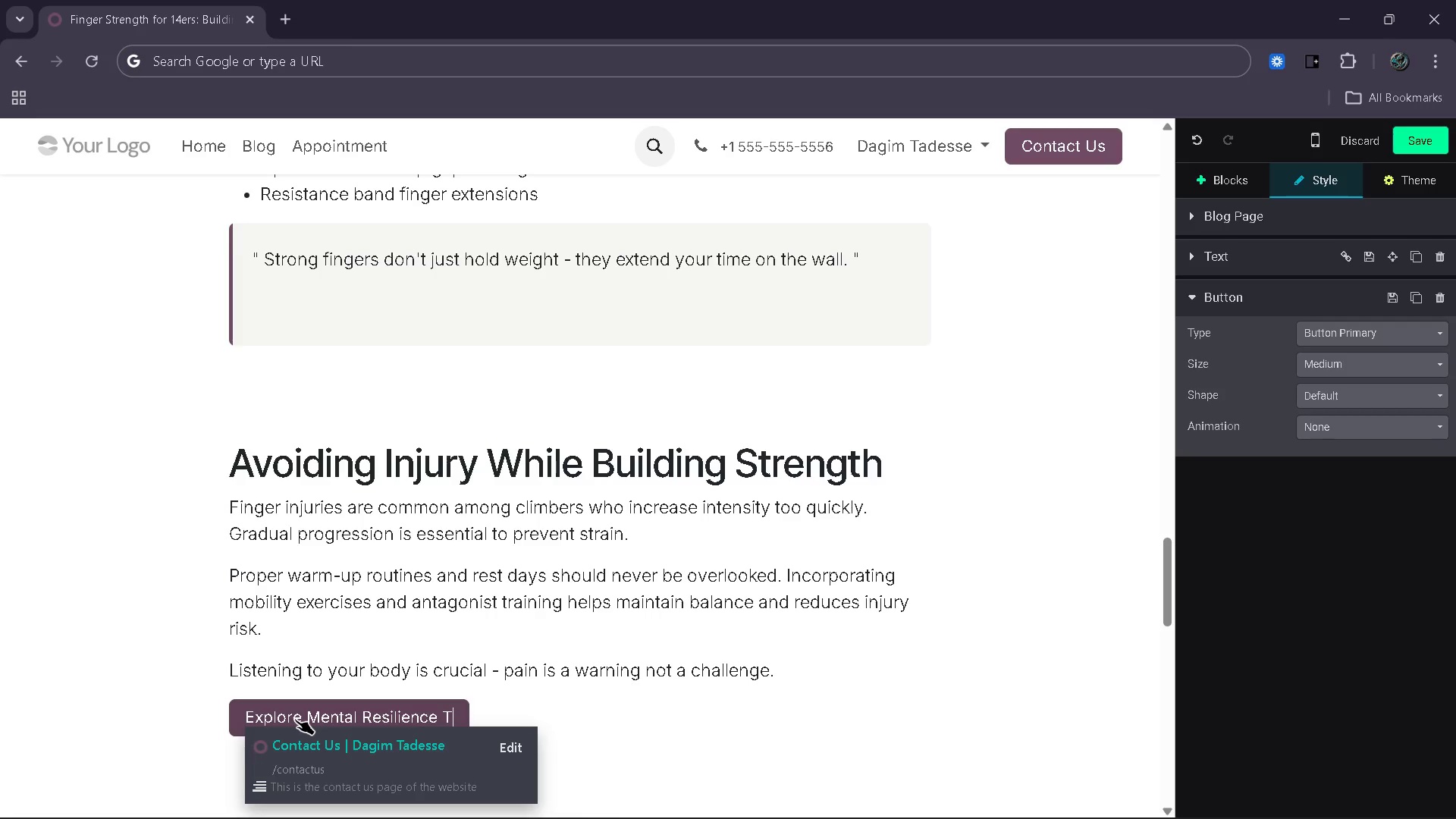 
type(rainging)
key(Backspace)
key(Backspace)
key(Backspace)
key(Backspace)
type(ing )
 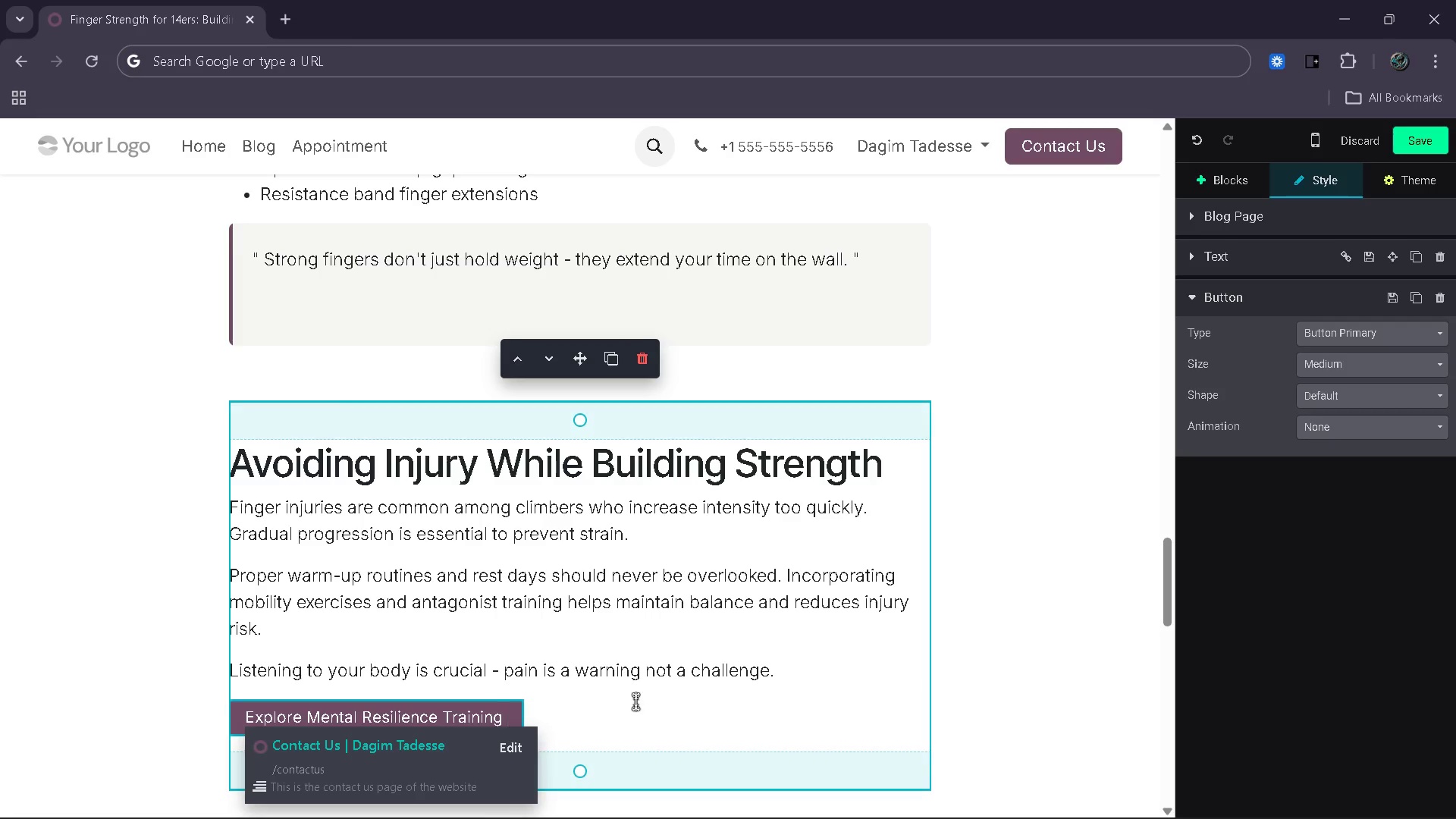 
left_click([635, 701])
 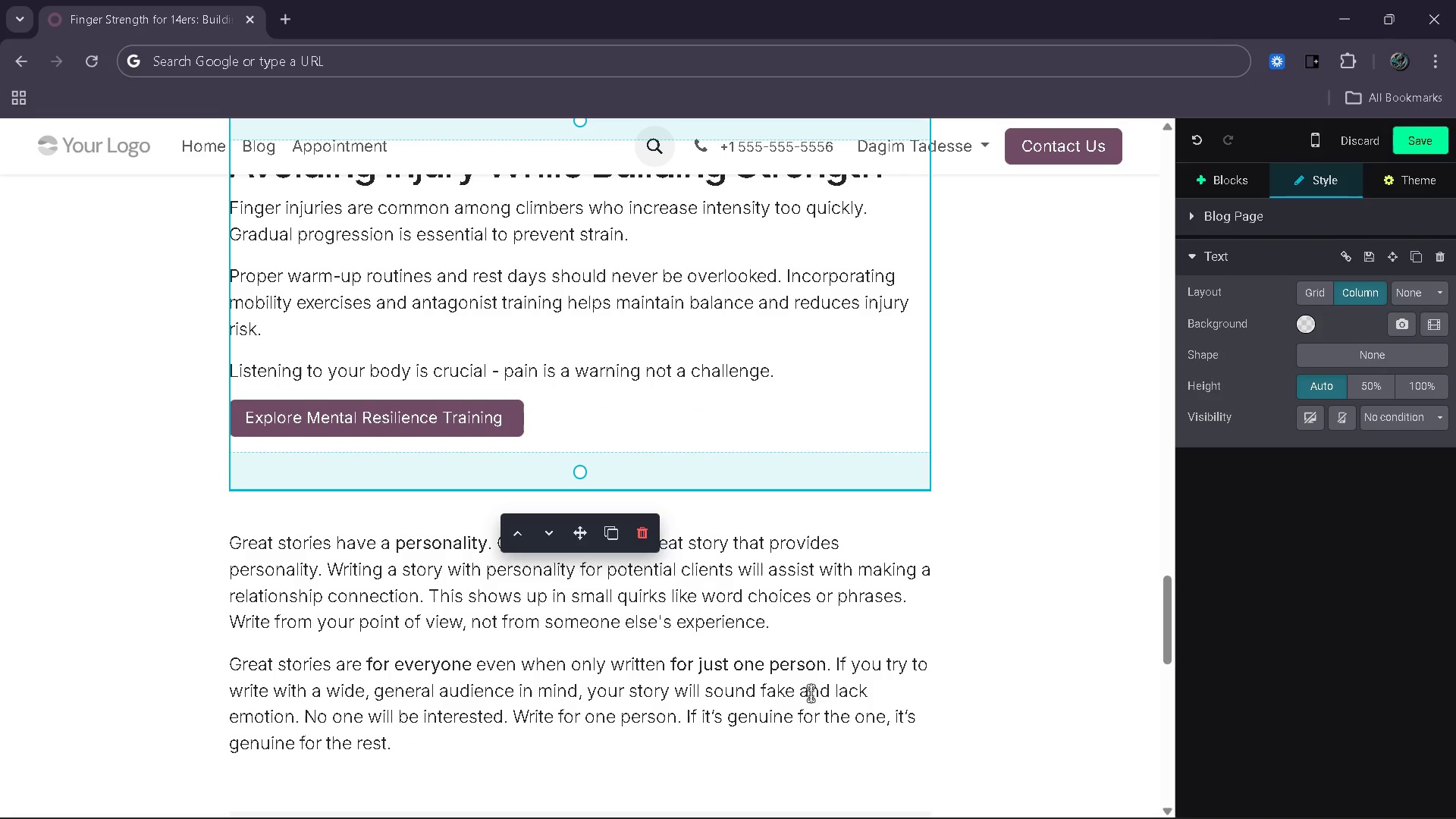 
wait(5.05)
 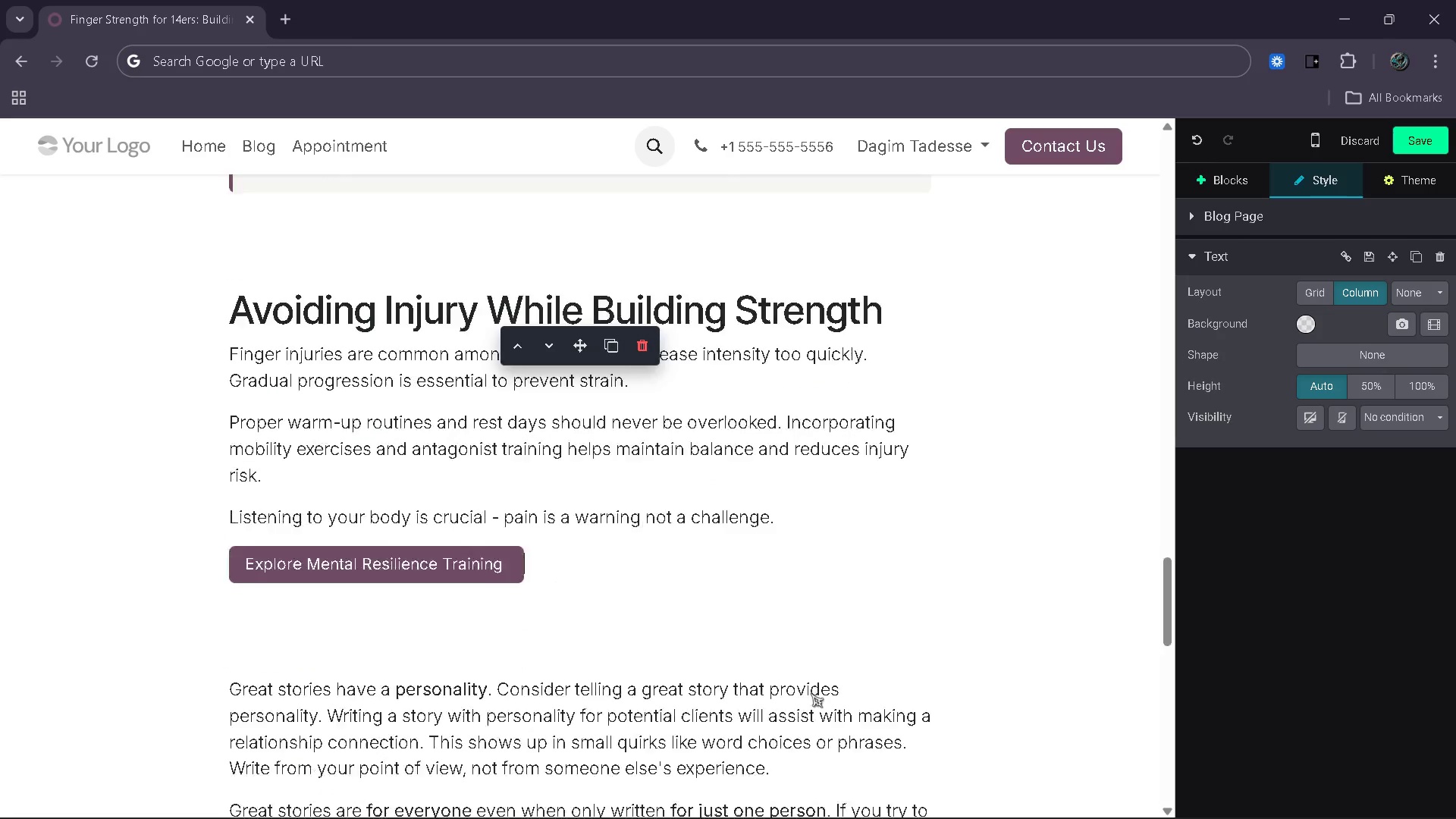 
left_click([1209, 184])
 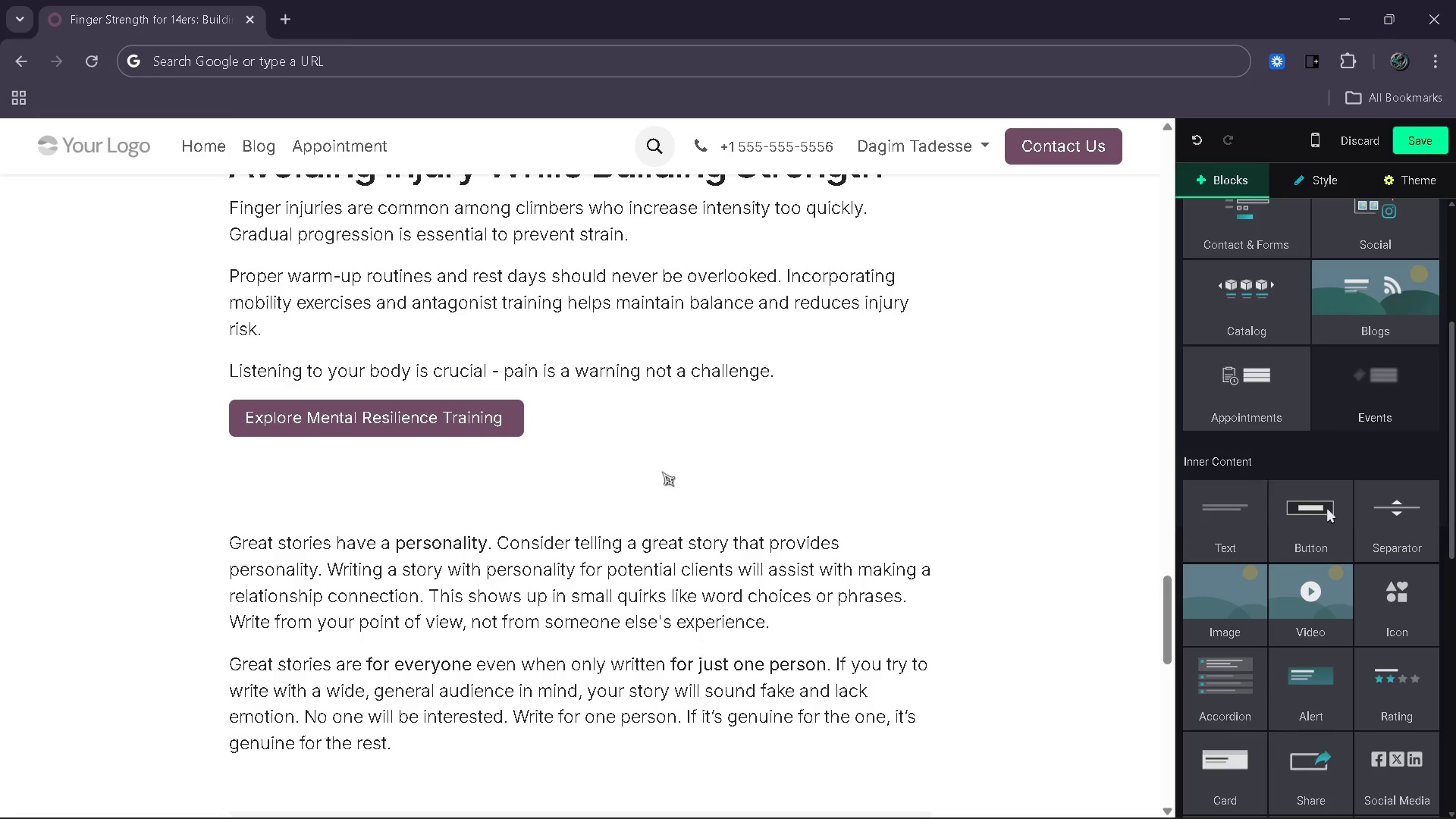 
left_click([507, 423])
 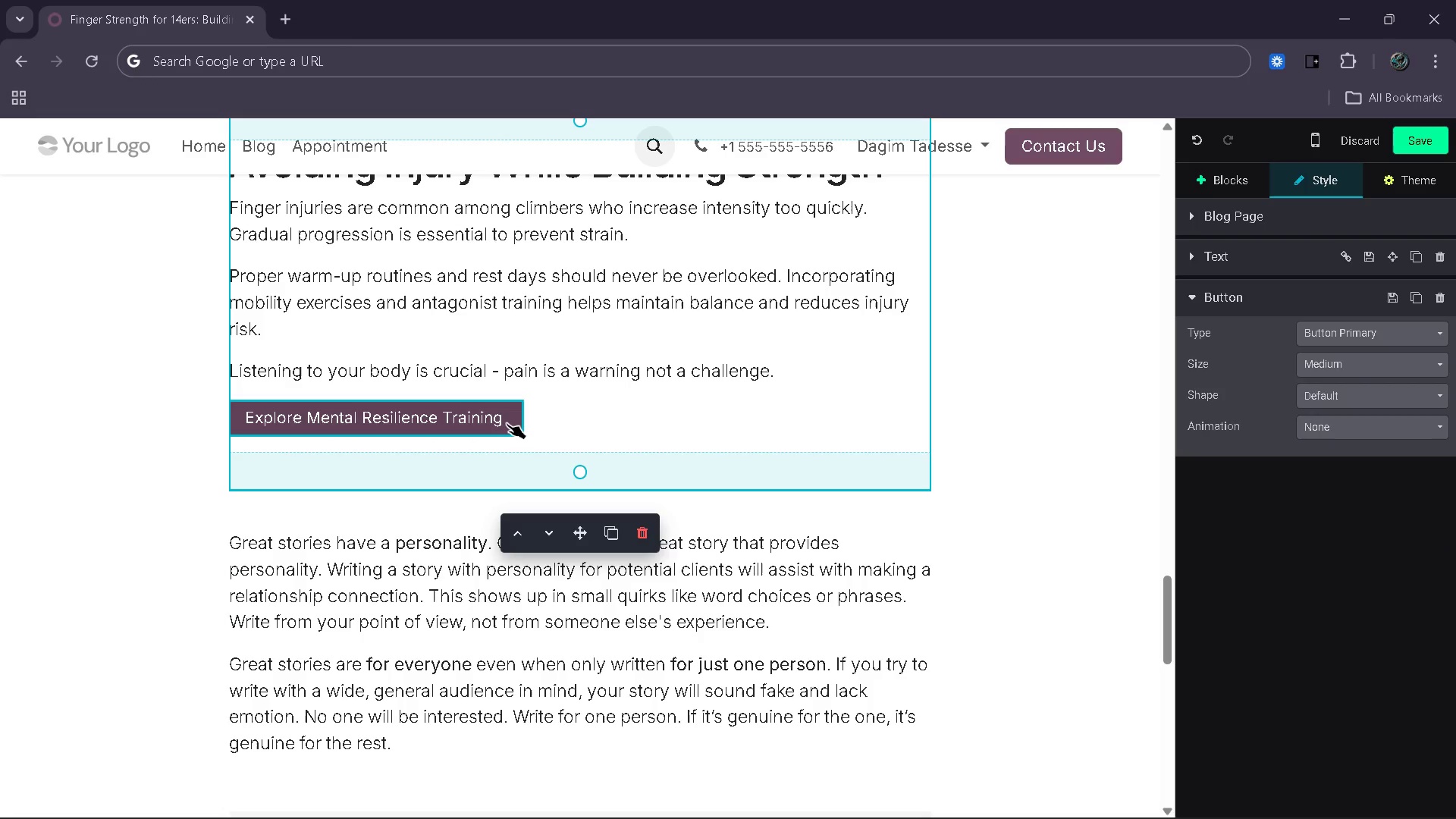 
key(Minus)
 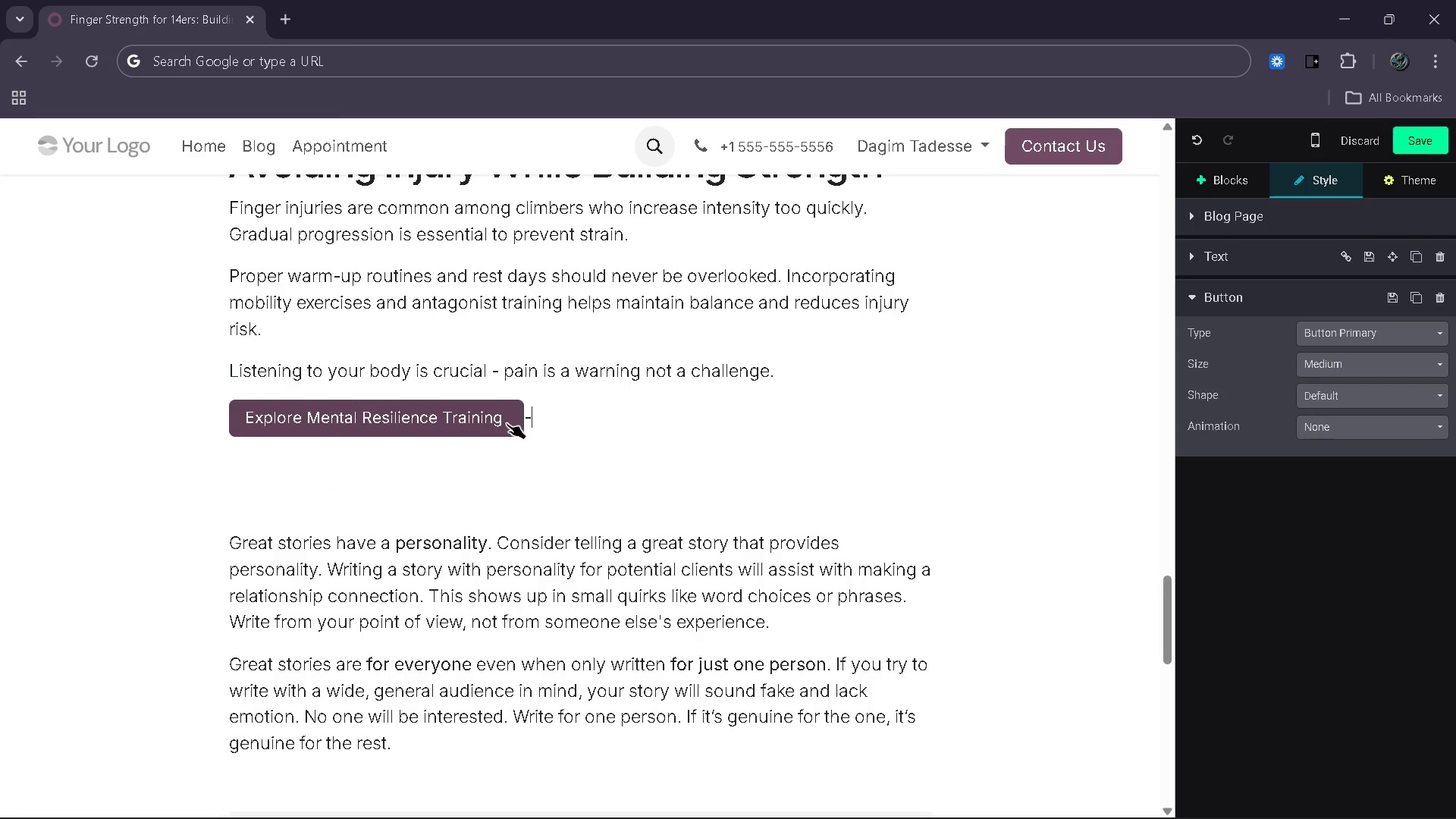 
key(Shift+ShiftRight)
 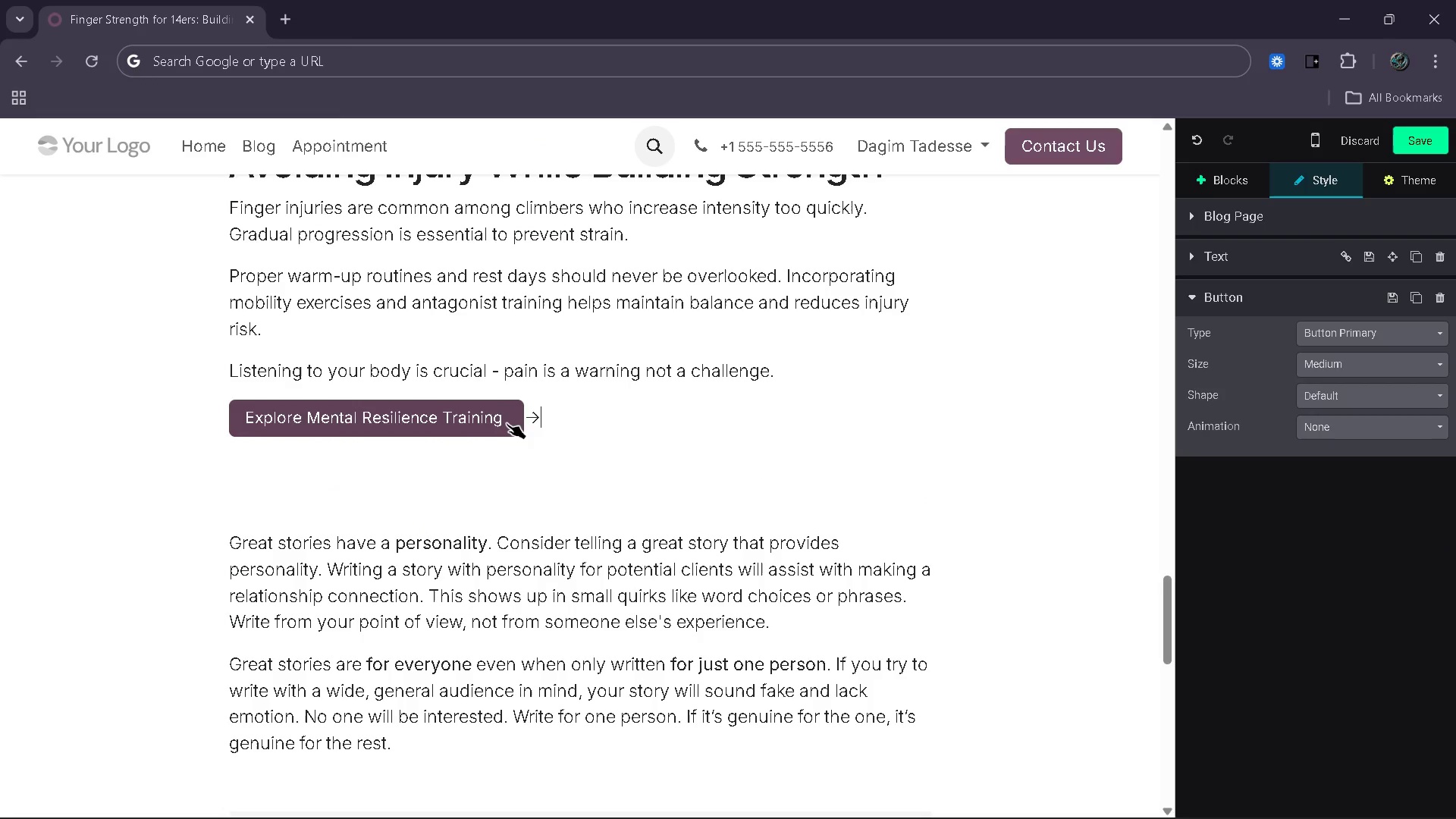 
key(Shift+Period)
 